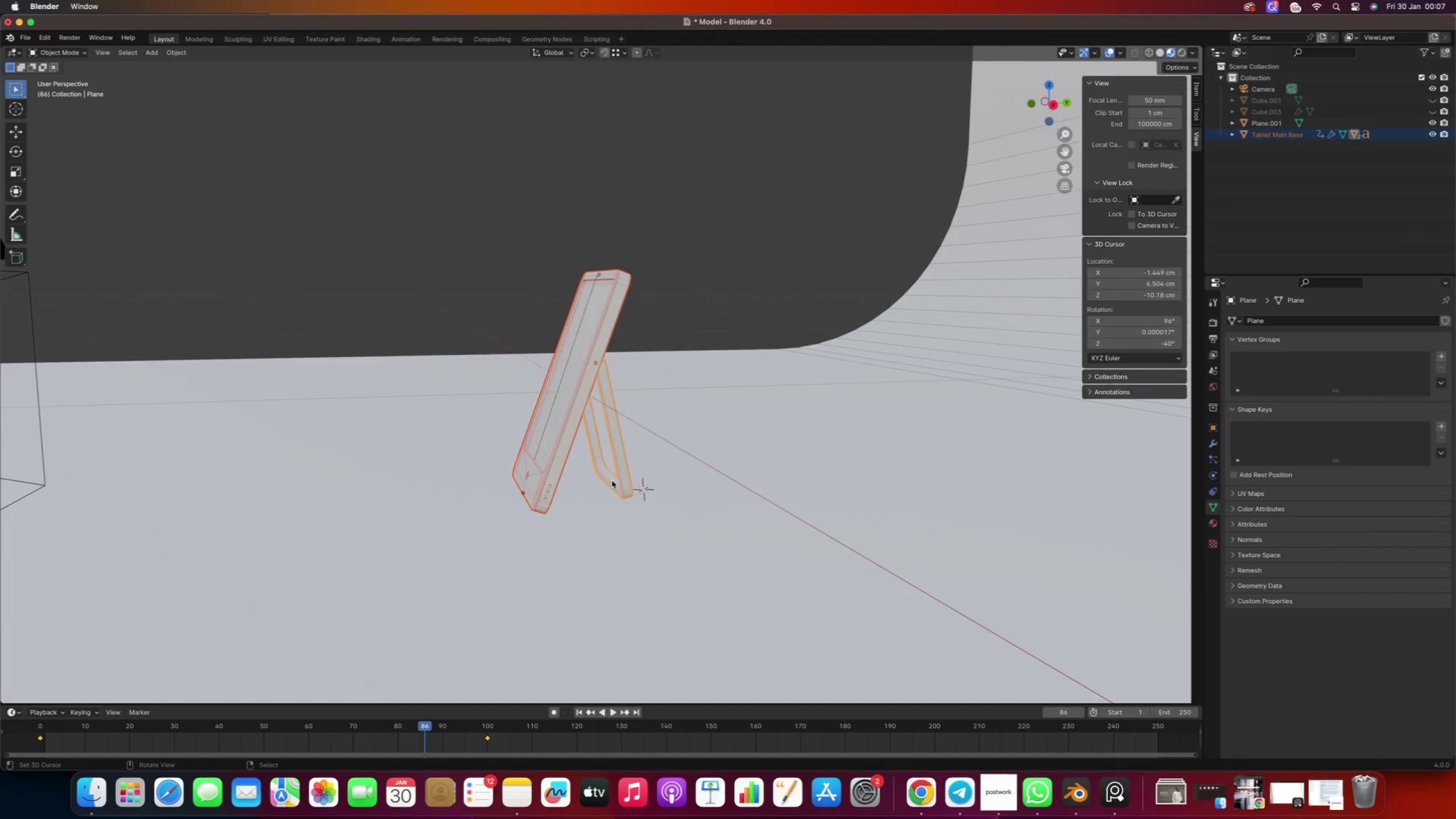 
key(Slash)
 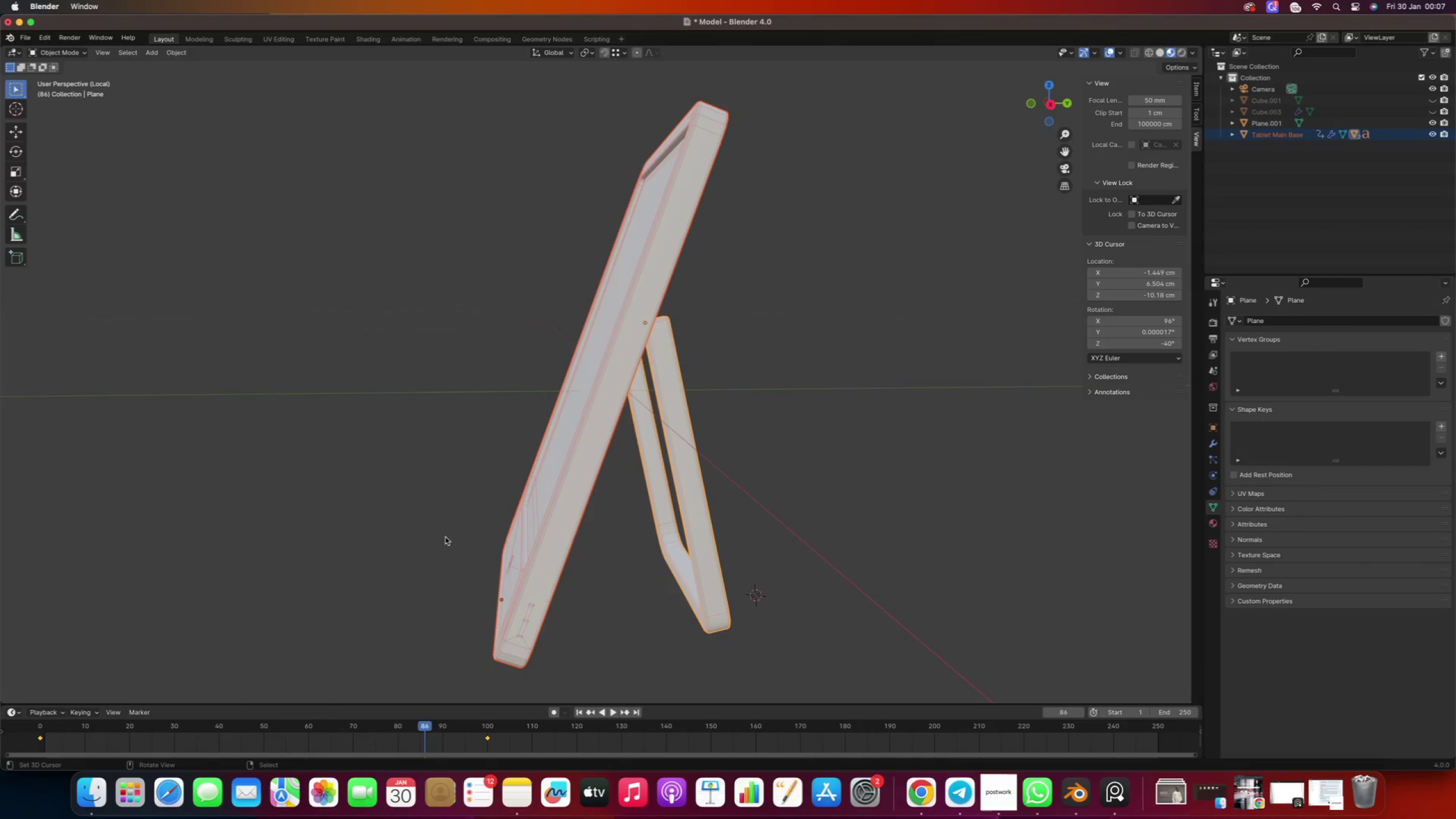 
key(Numpad1)
 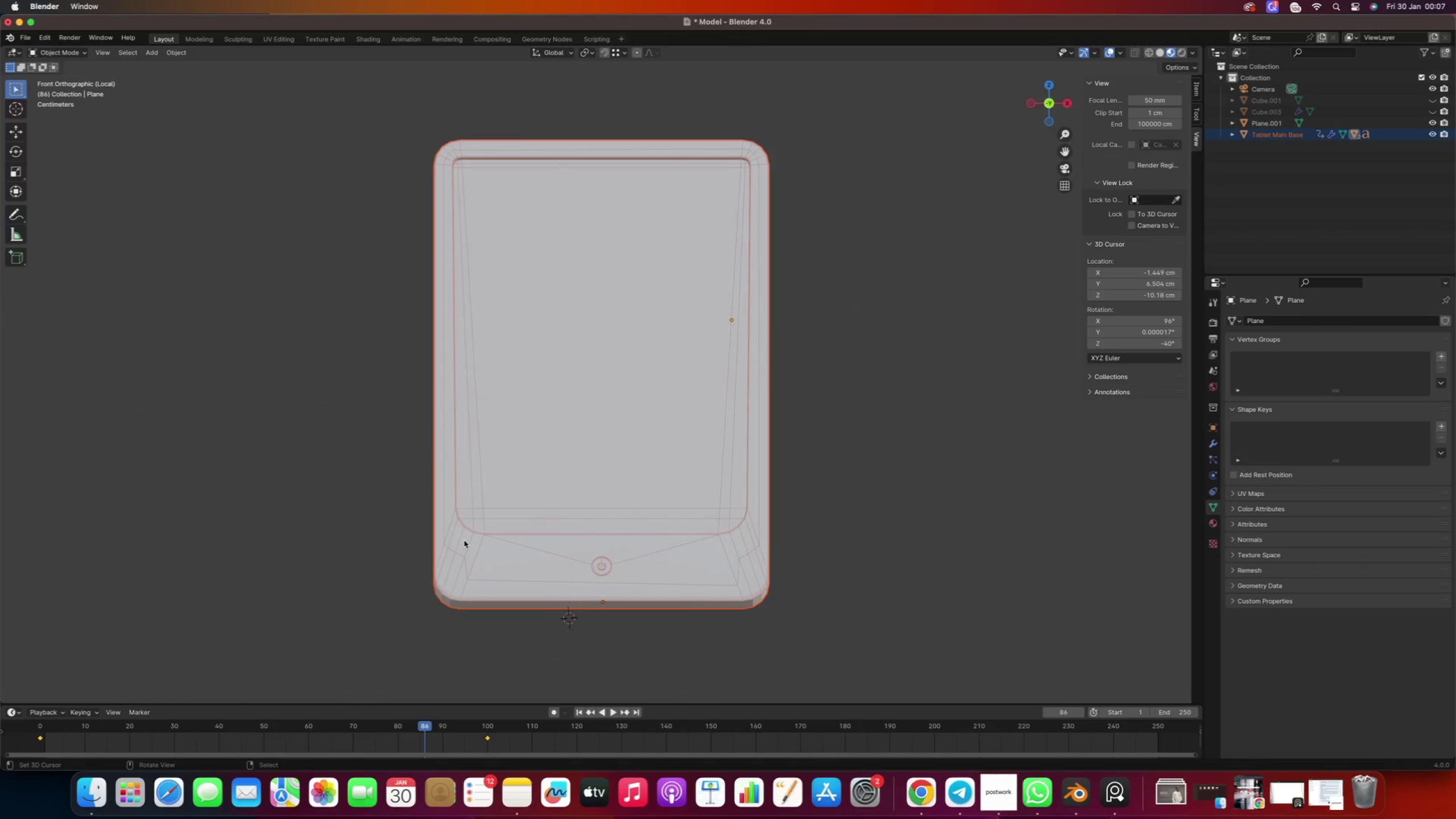 
key(Numpad3)
 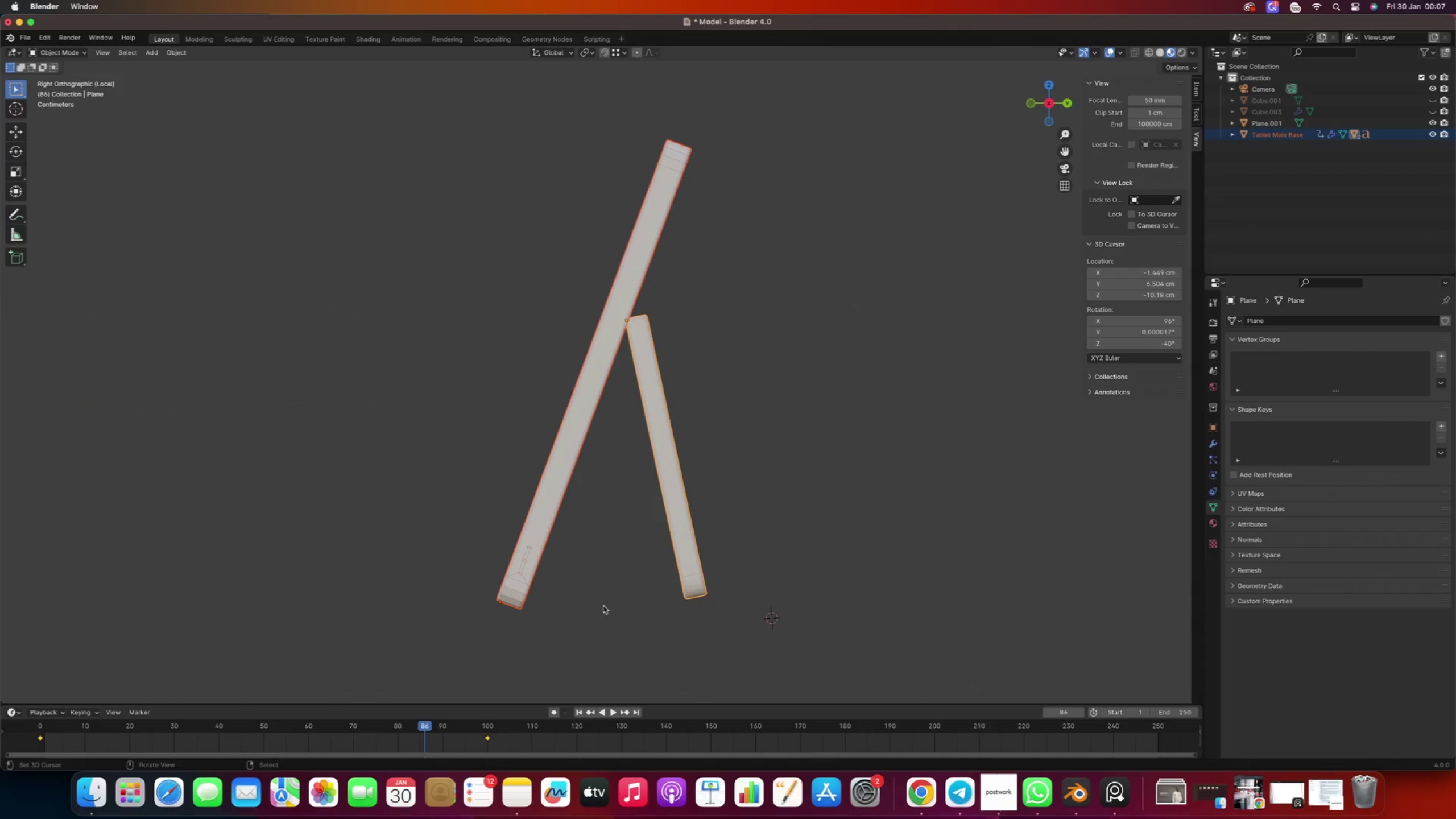 
left_click([607, 606])
 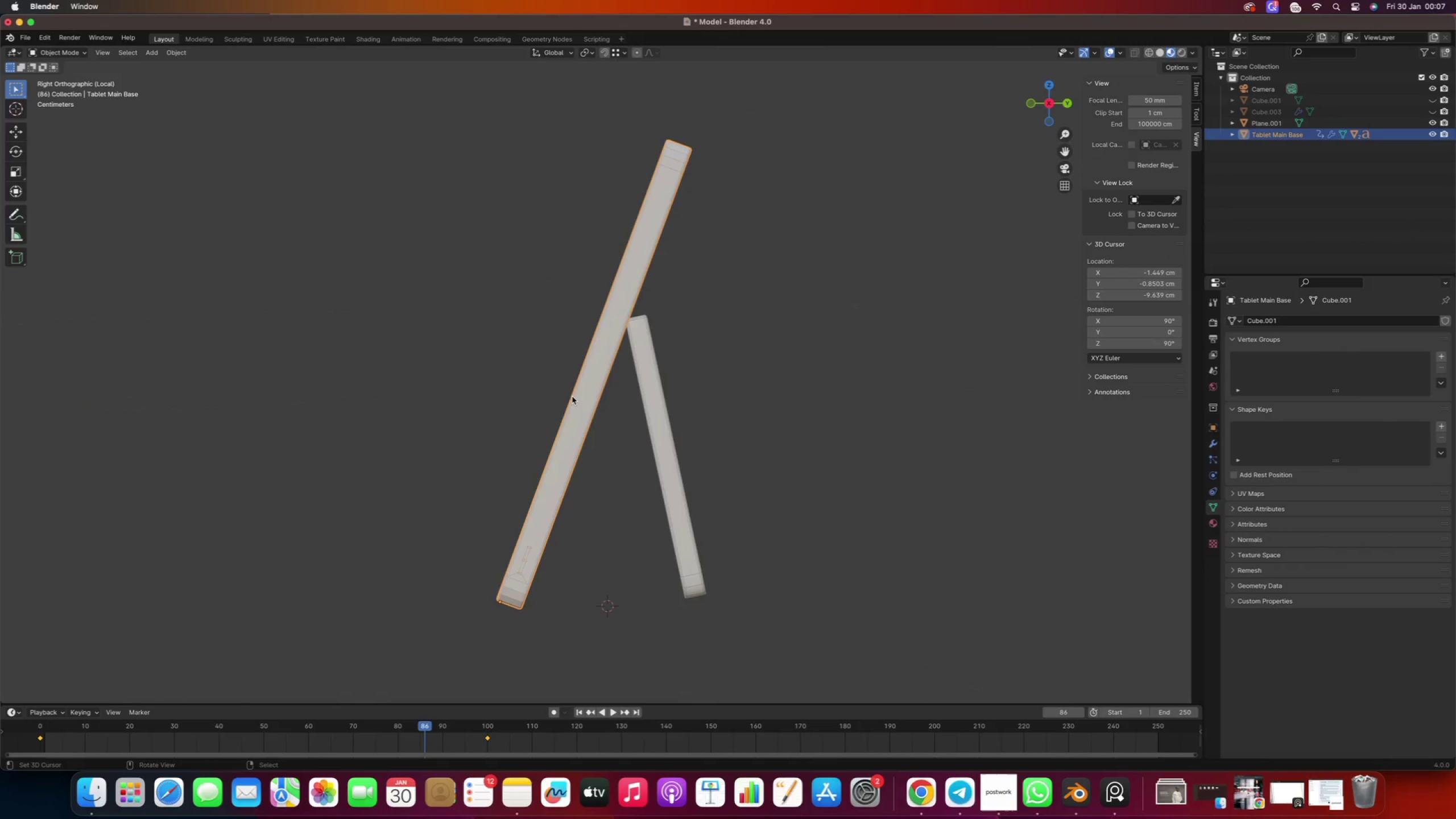 
left_click([167, 51])
 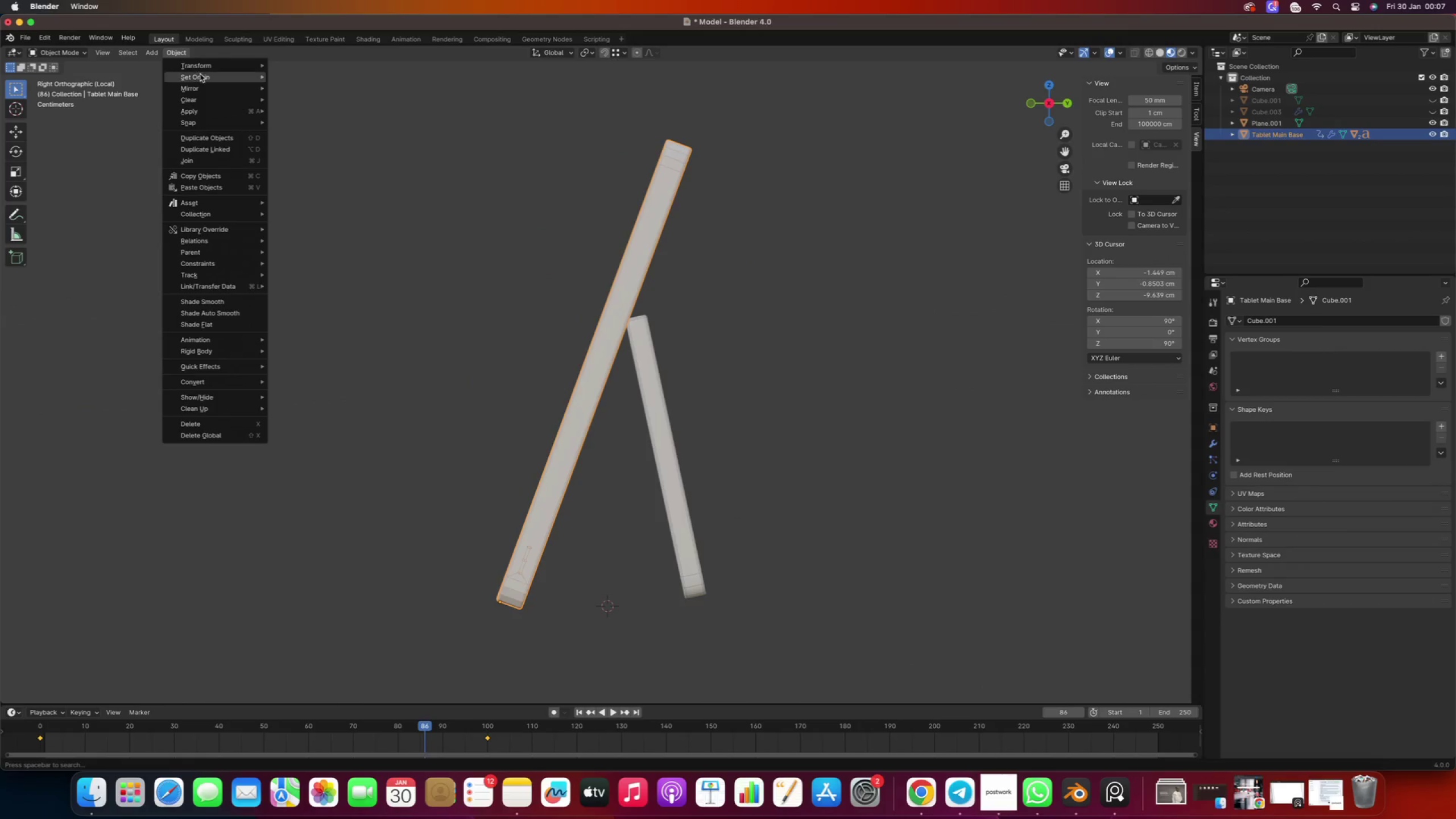 
left_click([201, 76])
 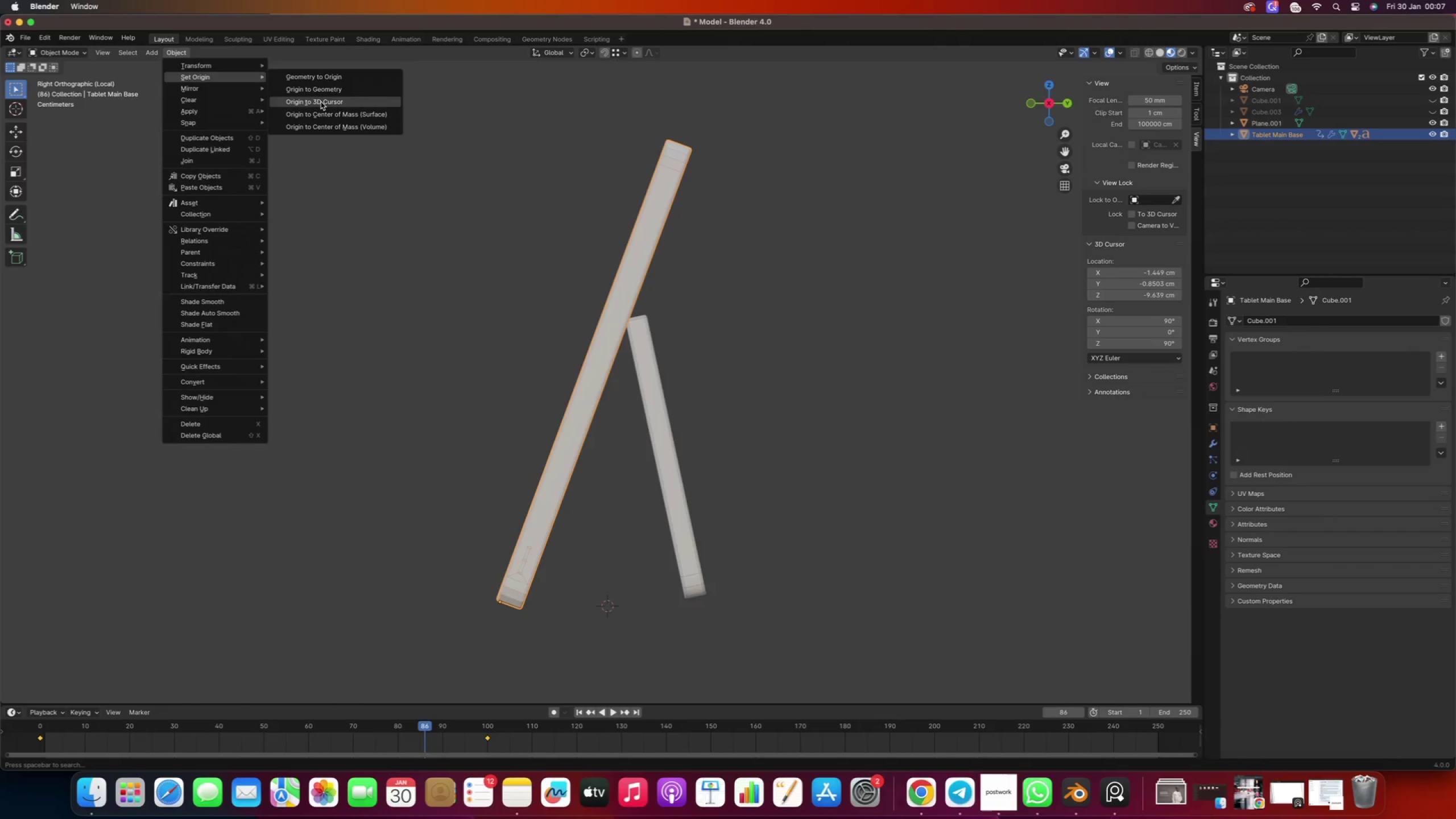 
left_click([321, 102])
 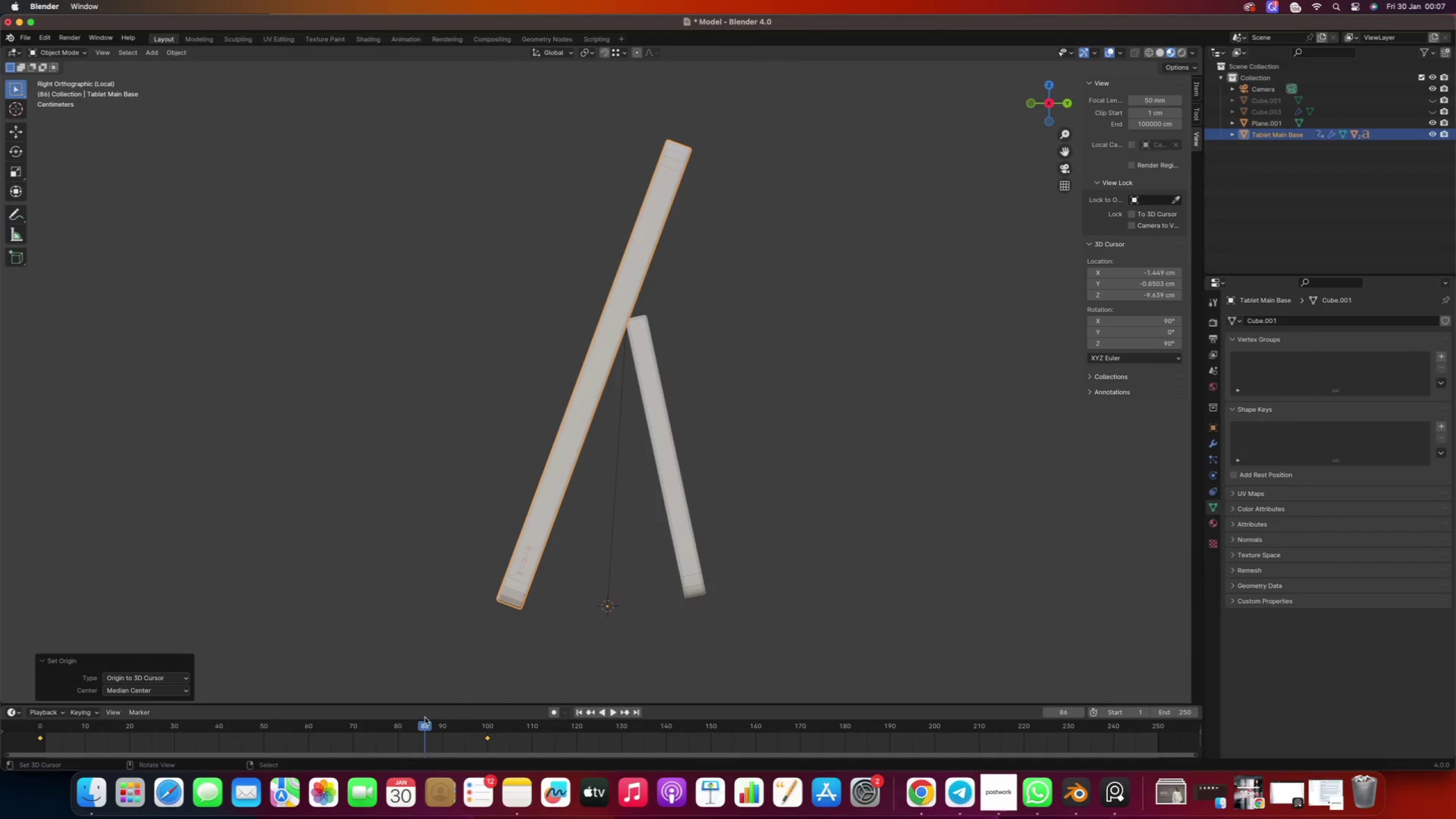 
left_click_drag(start_coordinate=[424, 725], to_coordinate=[421, 652])
 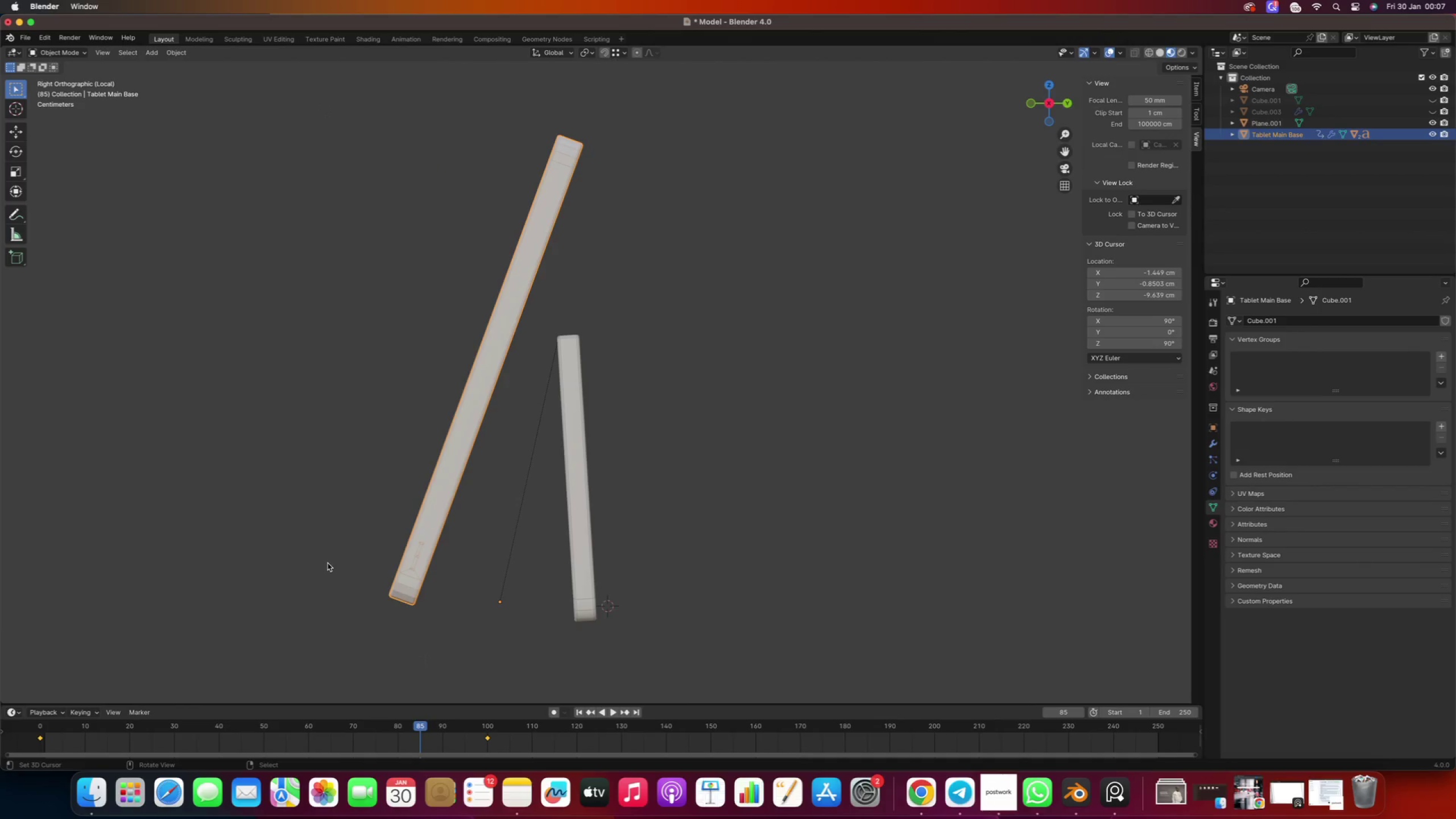 
key(Control+Z)
 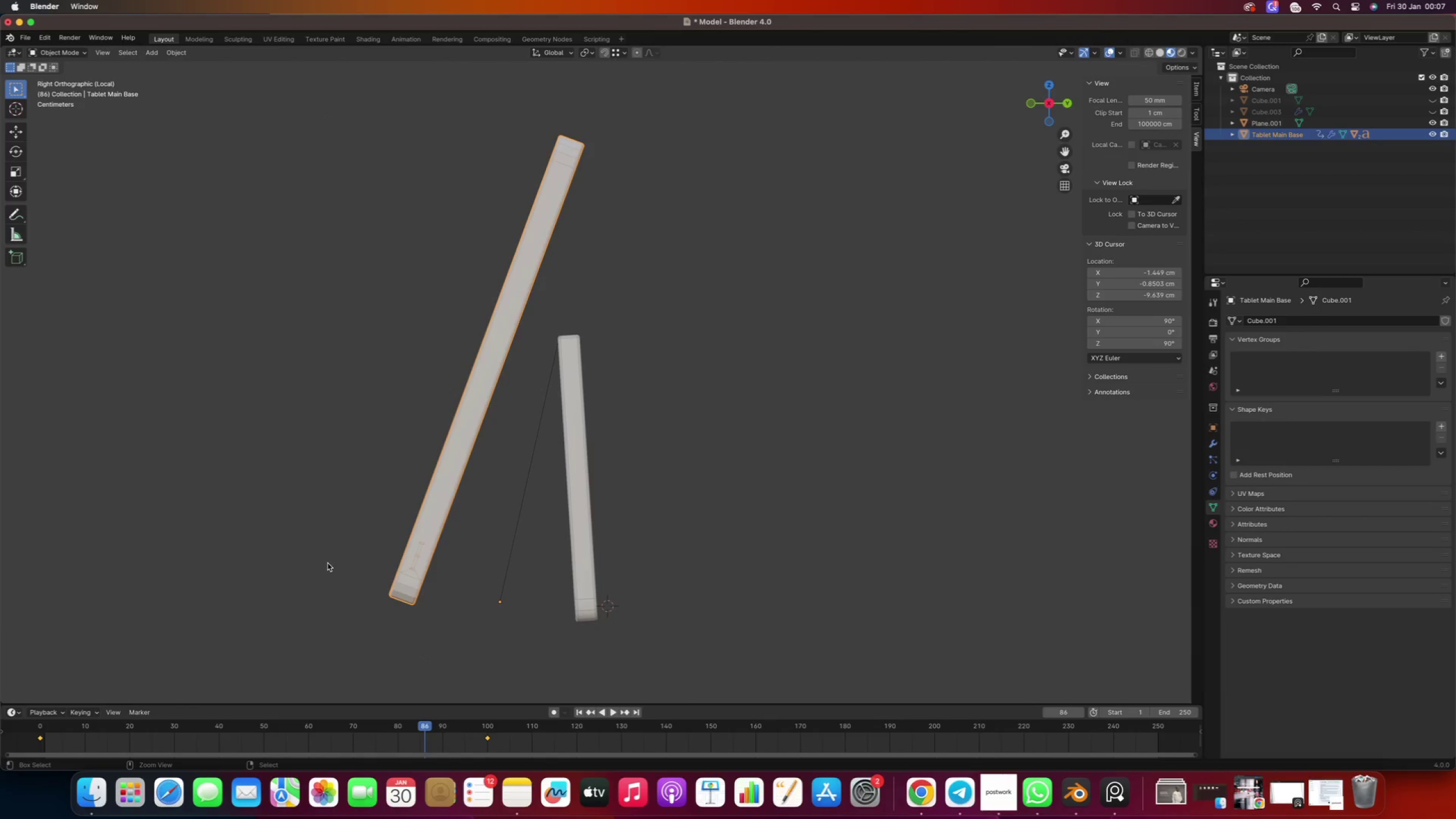 
key(Control+X)
 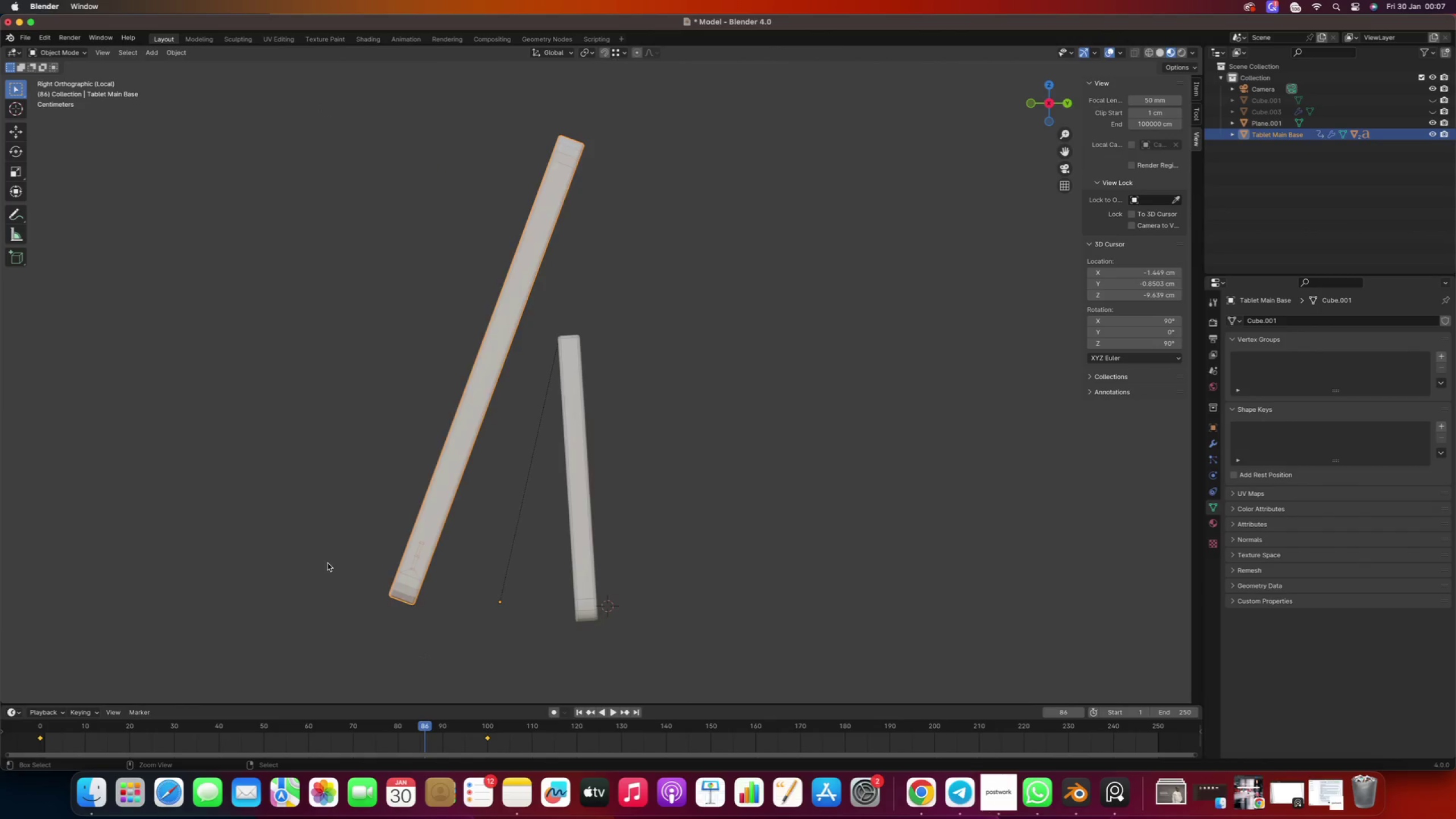 
key(Control+Z)
 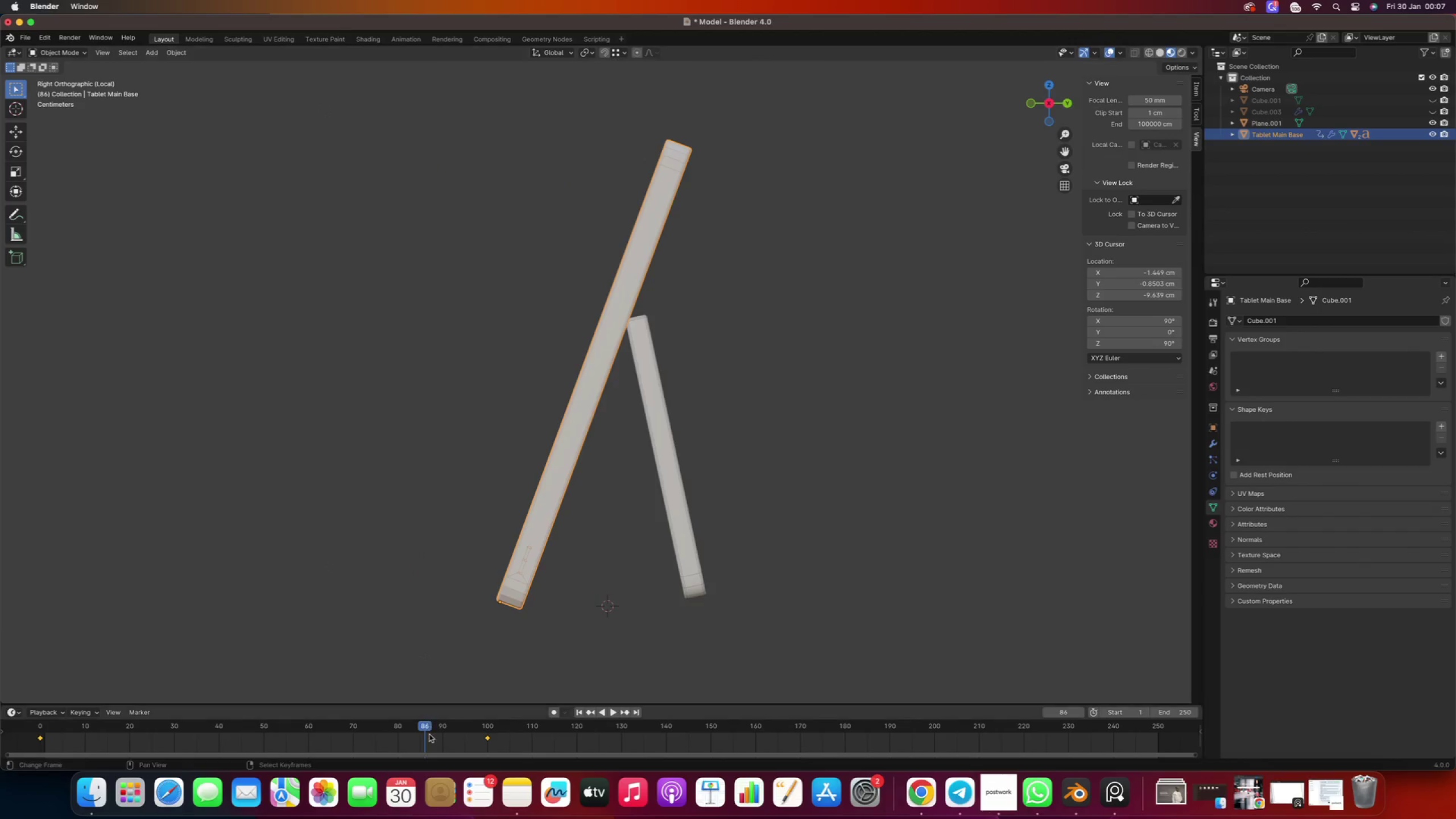 
left_click_drag(start_coordinate=[427, 728], to_coordinate=[664, 779])
 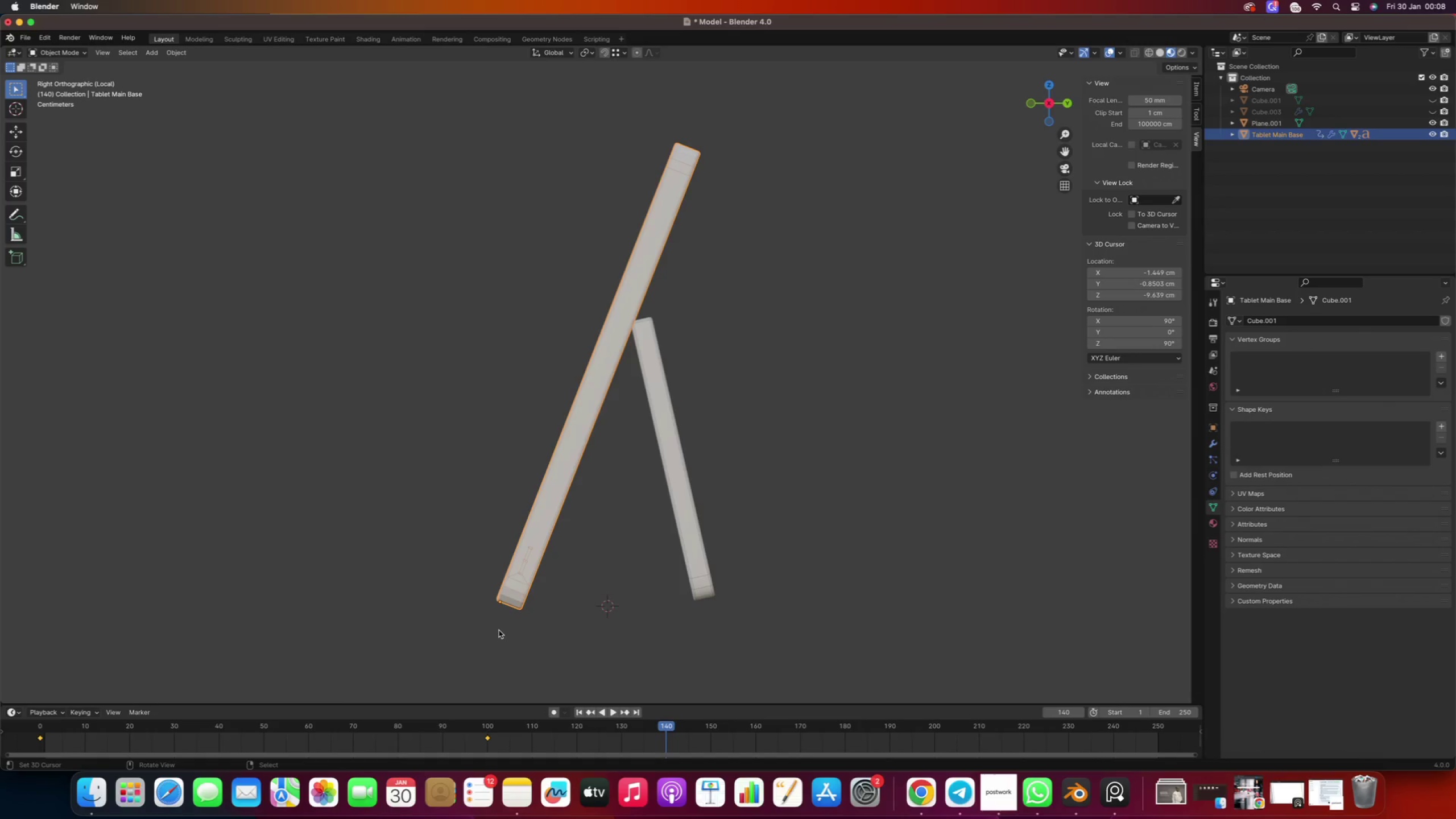 
wait(14.21)
 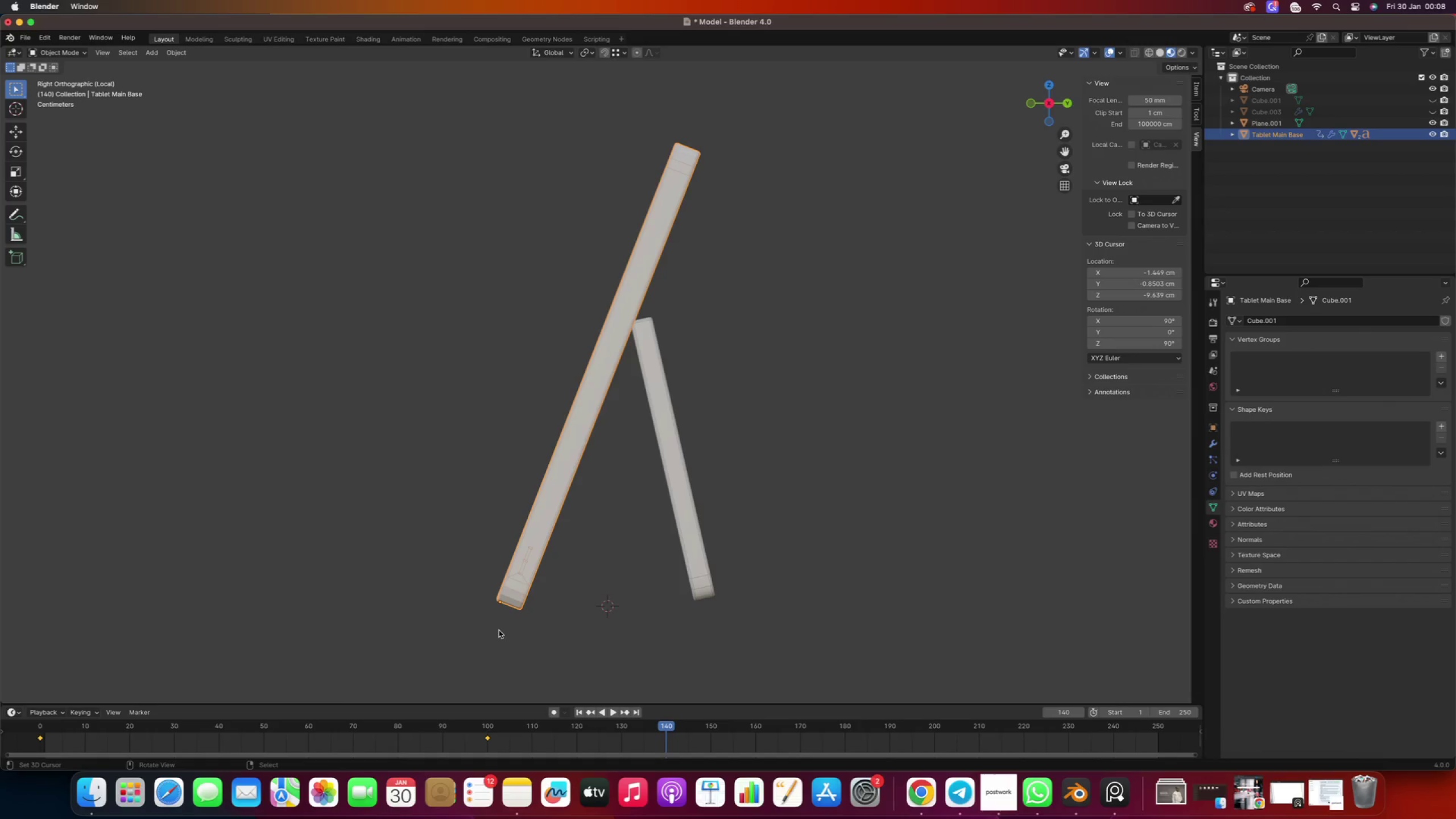 
key(Numpad0)
 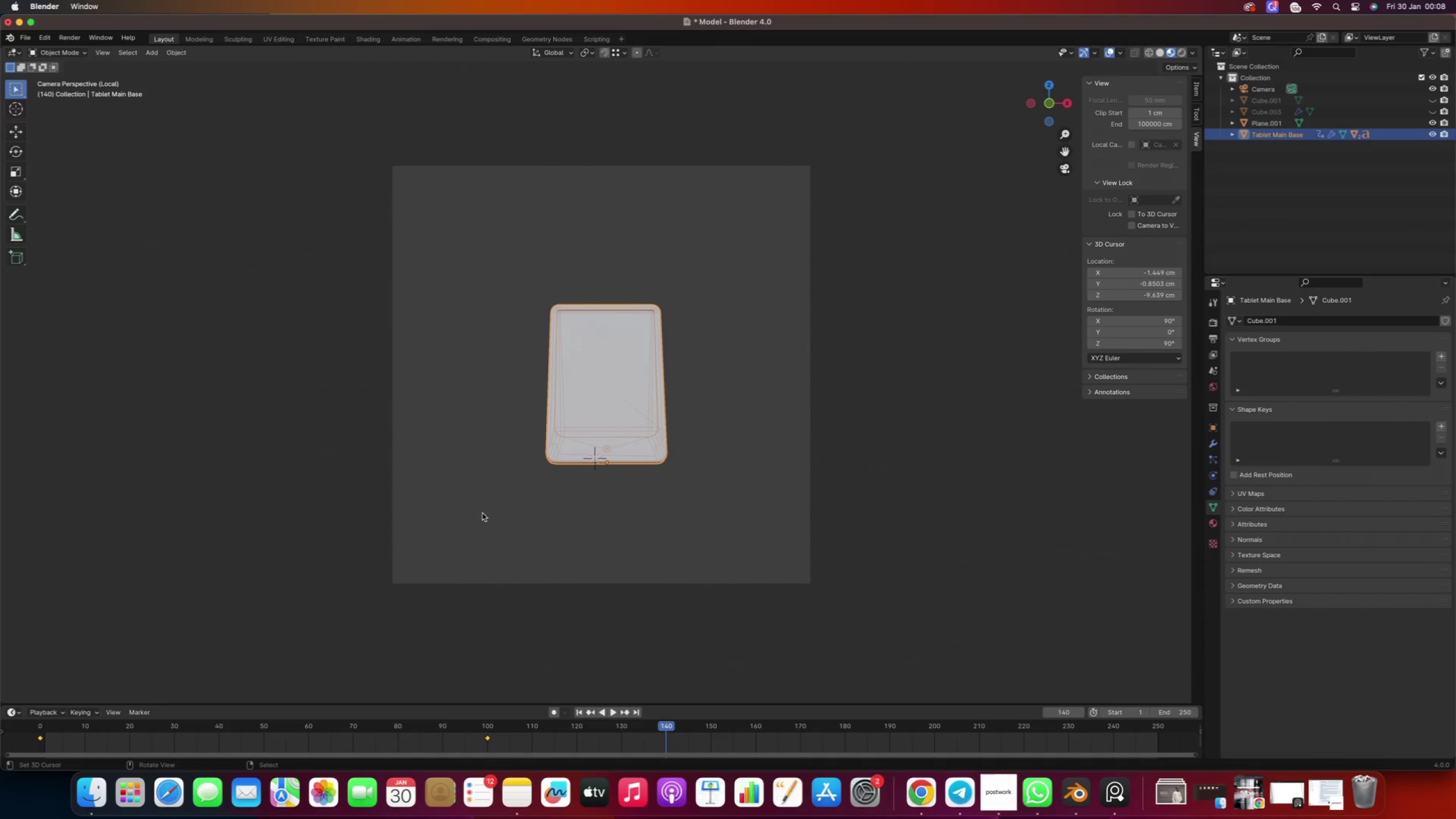 
key(Period)
 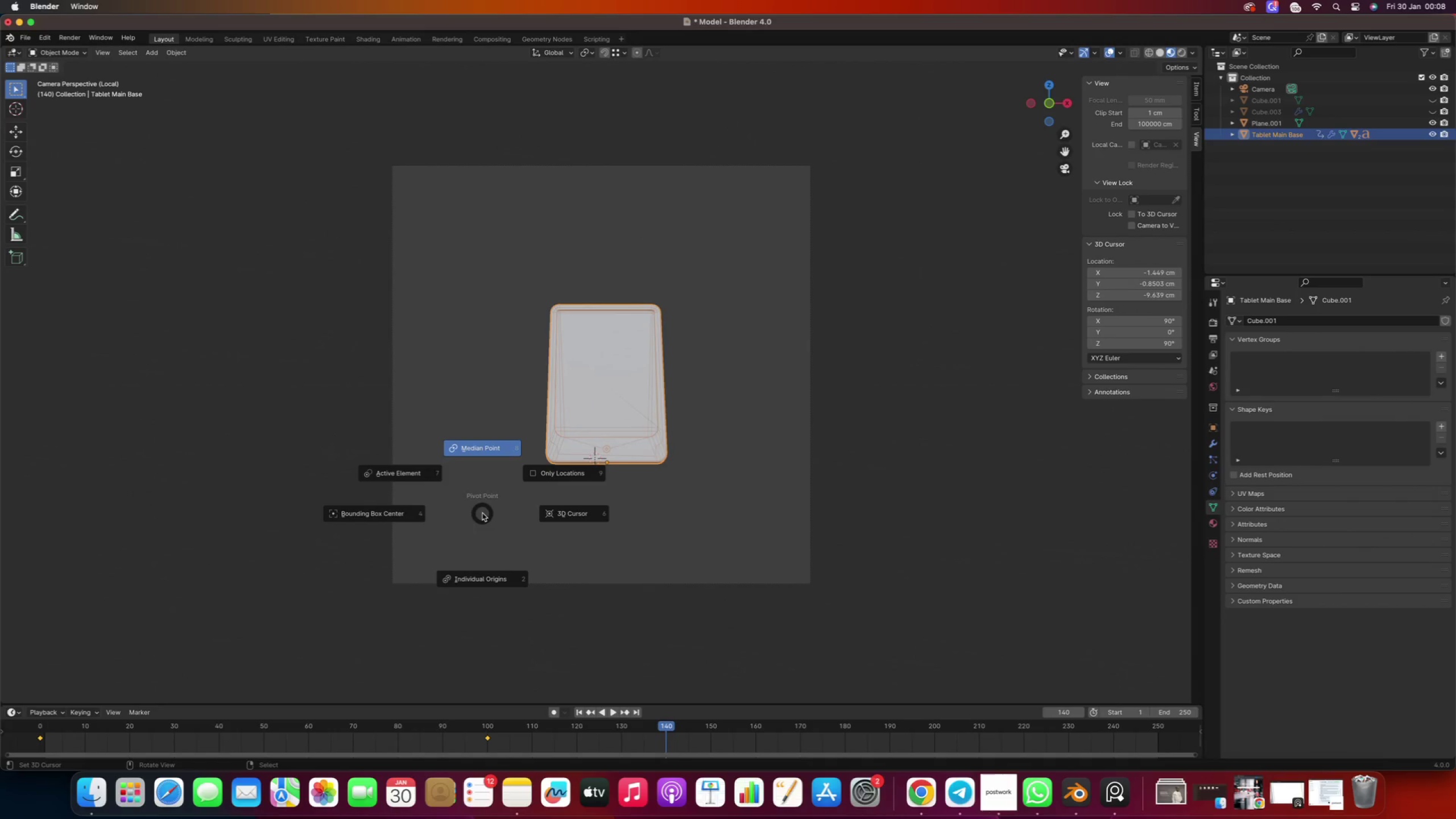 
key(Slash)
 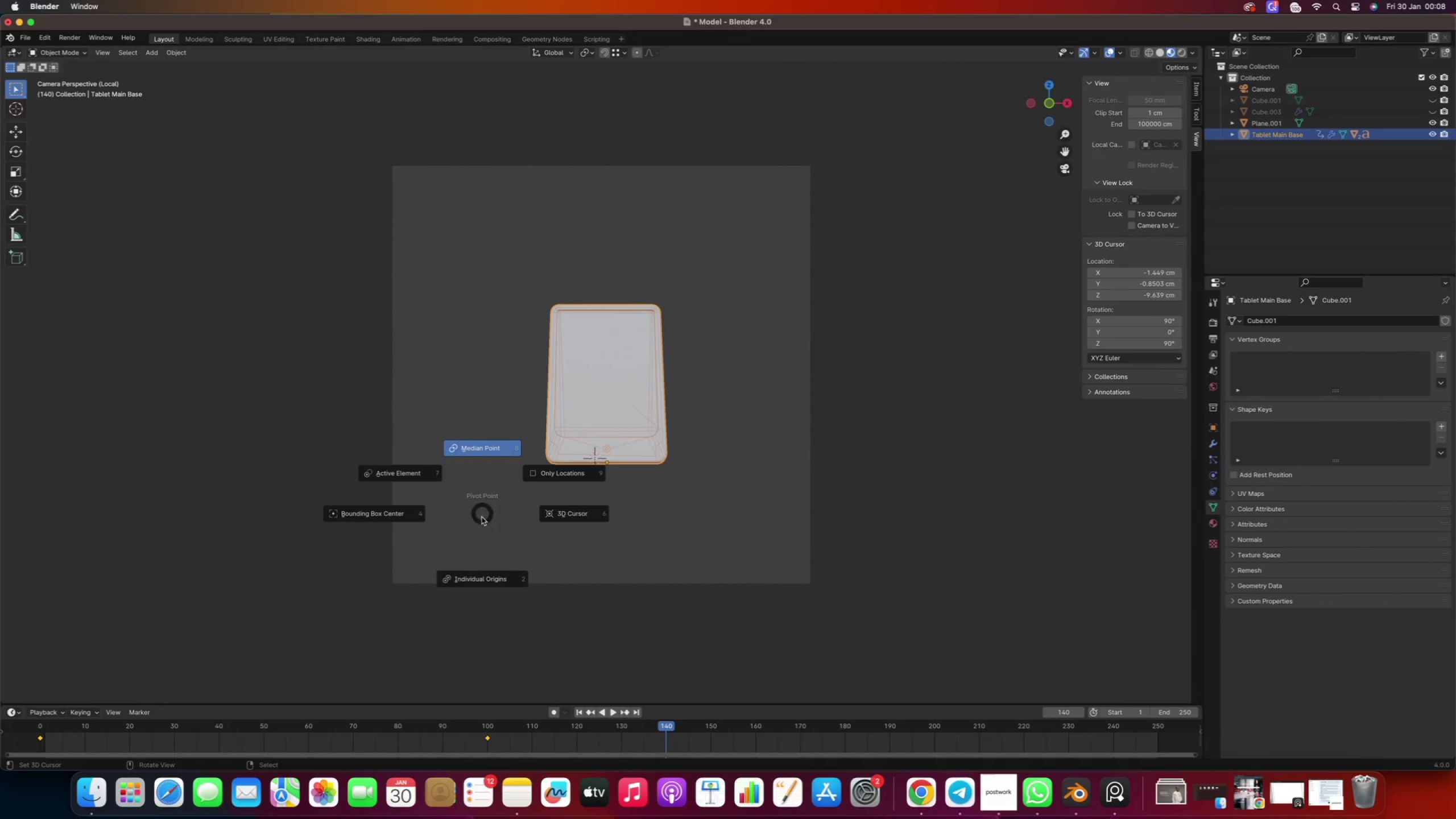 
right_click([482, 517])
 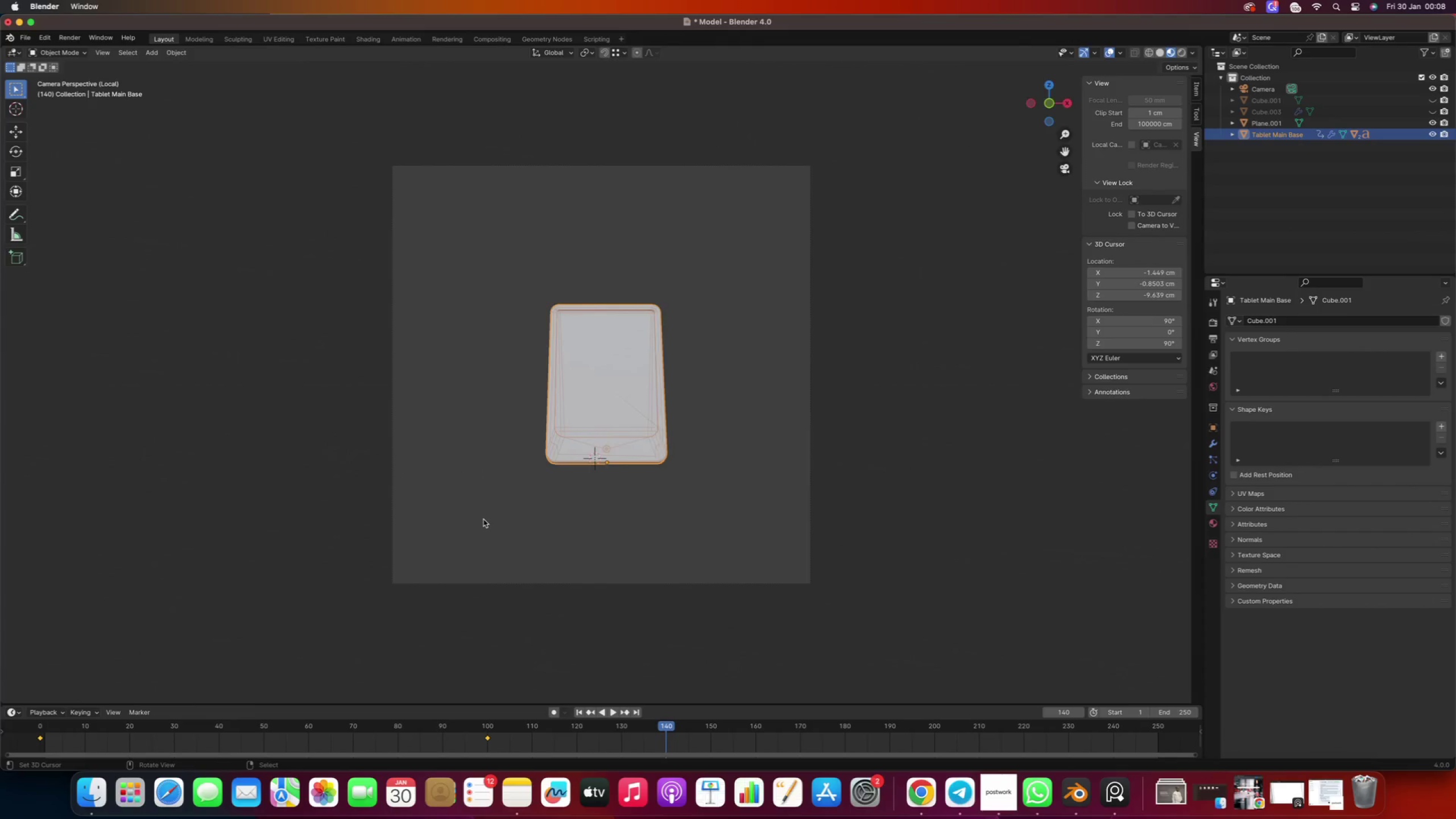 
key(Slash)
 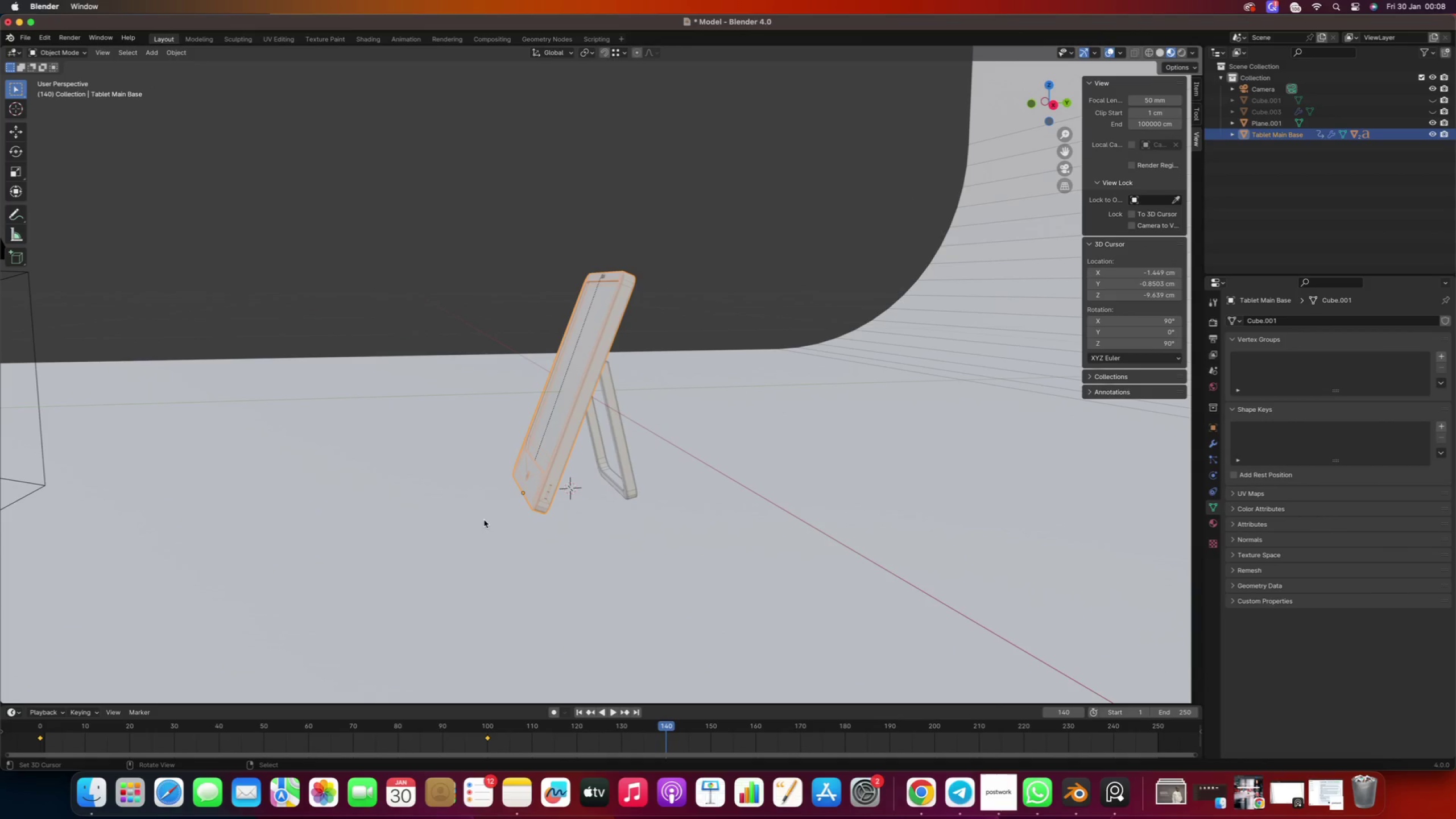 
key(Numpad0)
 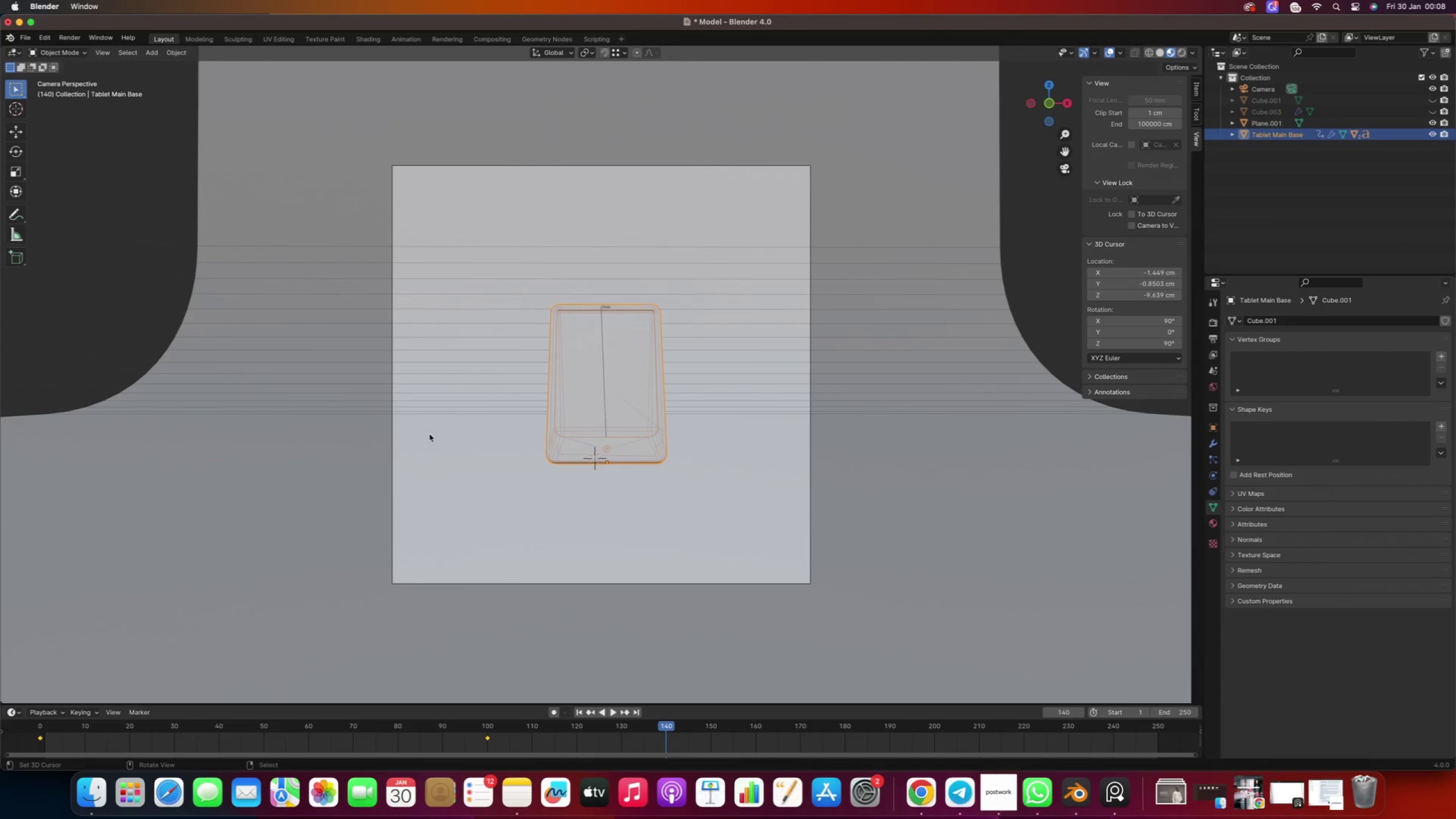 
right_click([389, 374])
 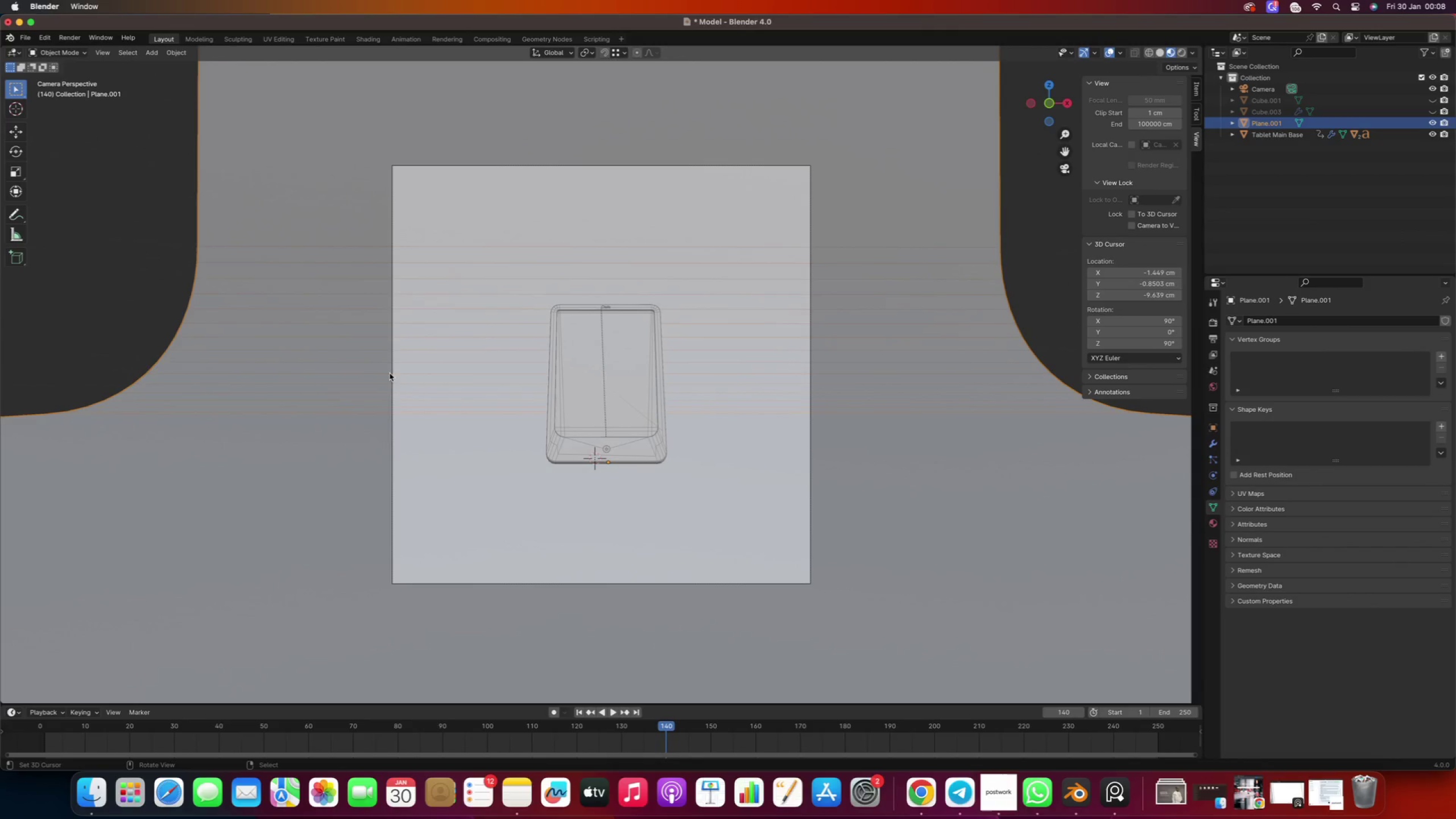 
right_click([391, 371])
 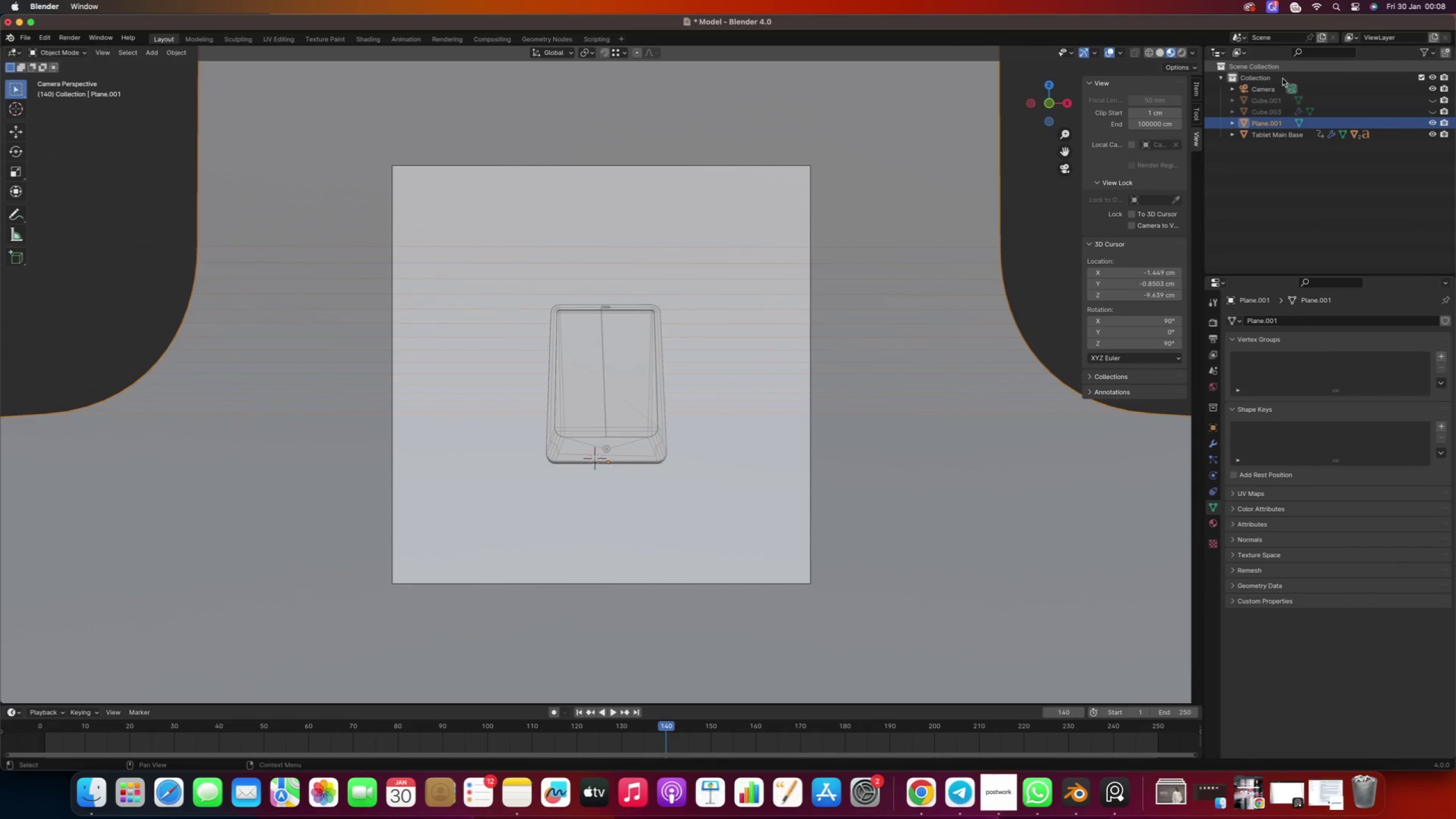 
left_click([1265, 90])
 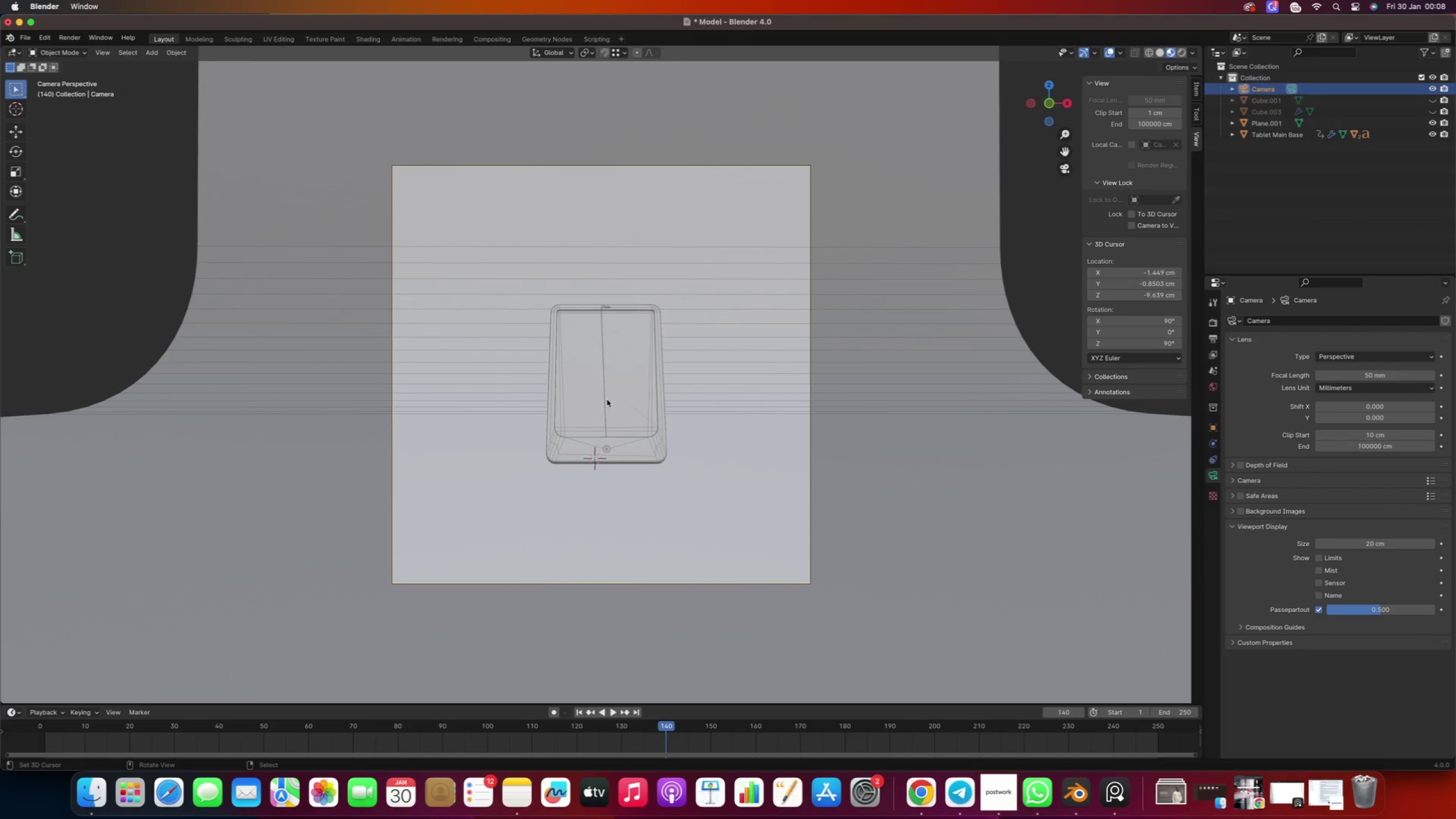 
type(gz)
 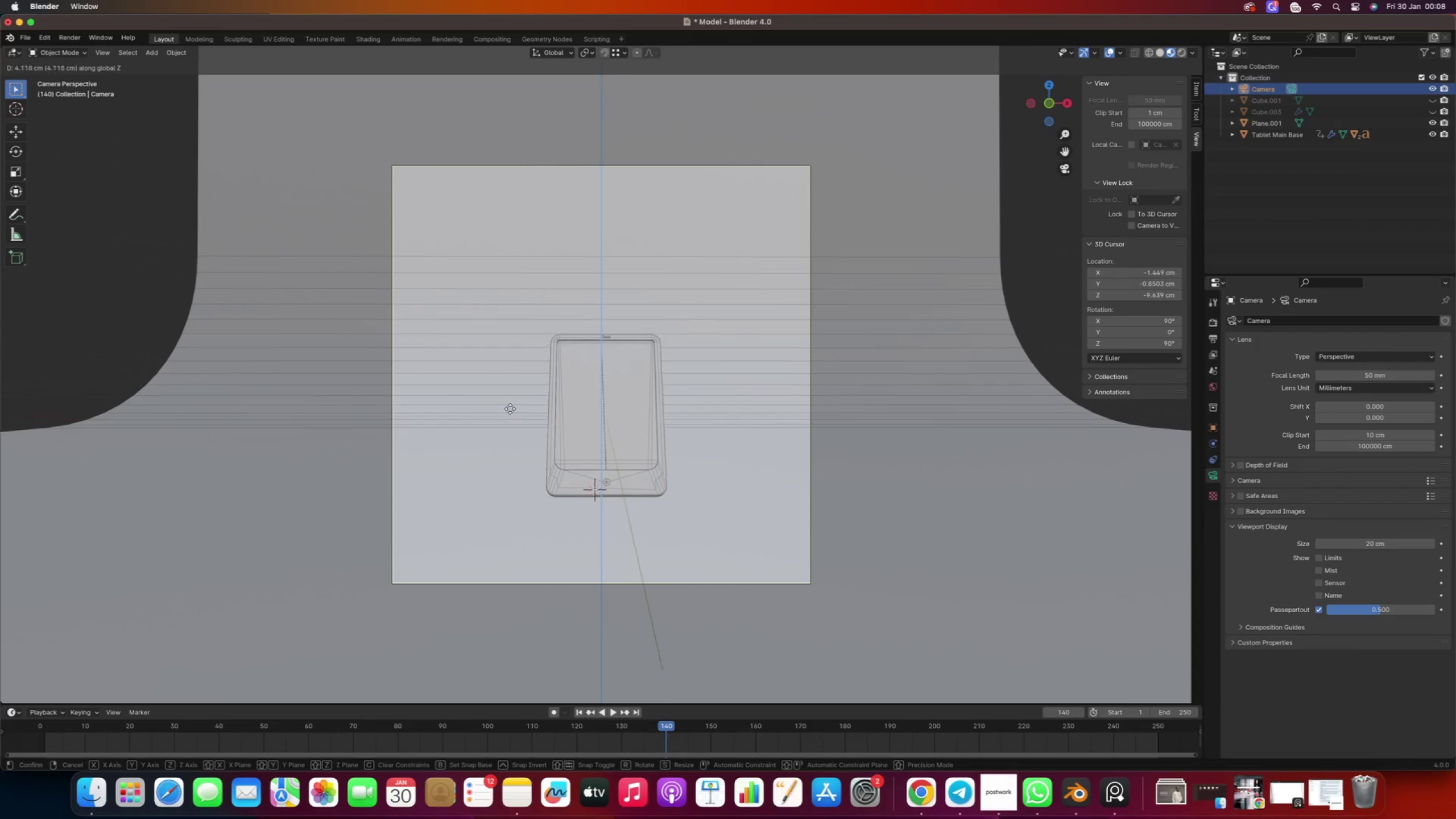 
left_click([510, 409])
 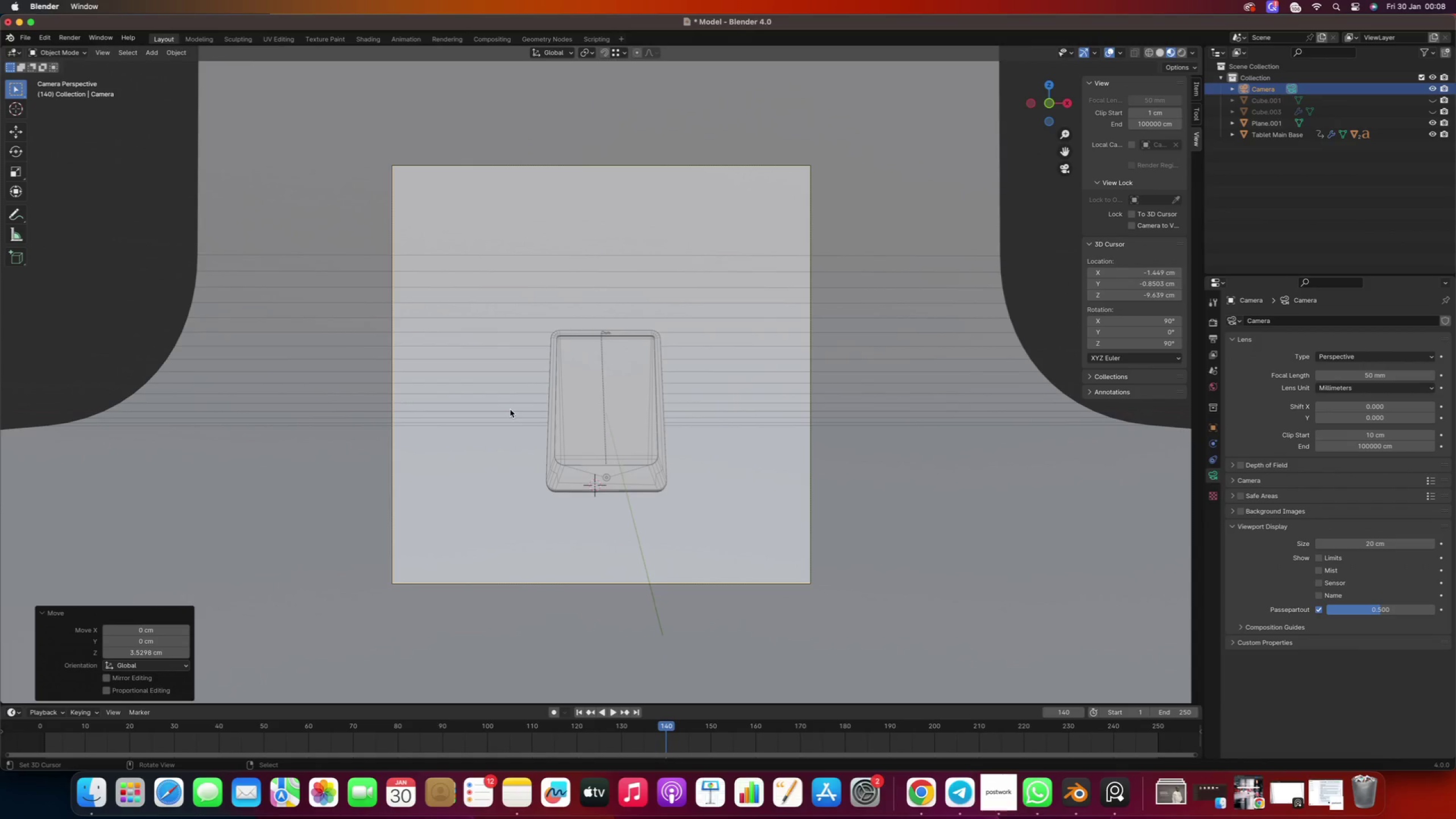 
type(gzz)
 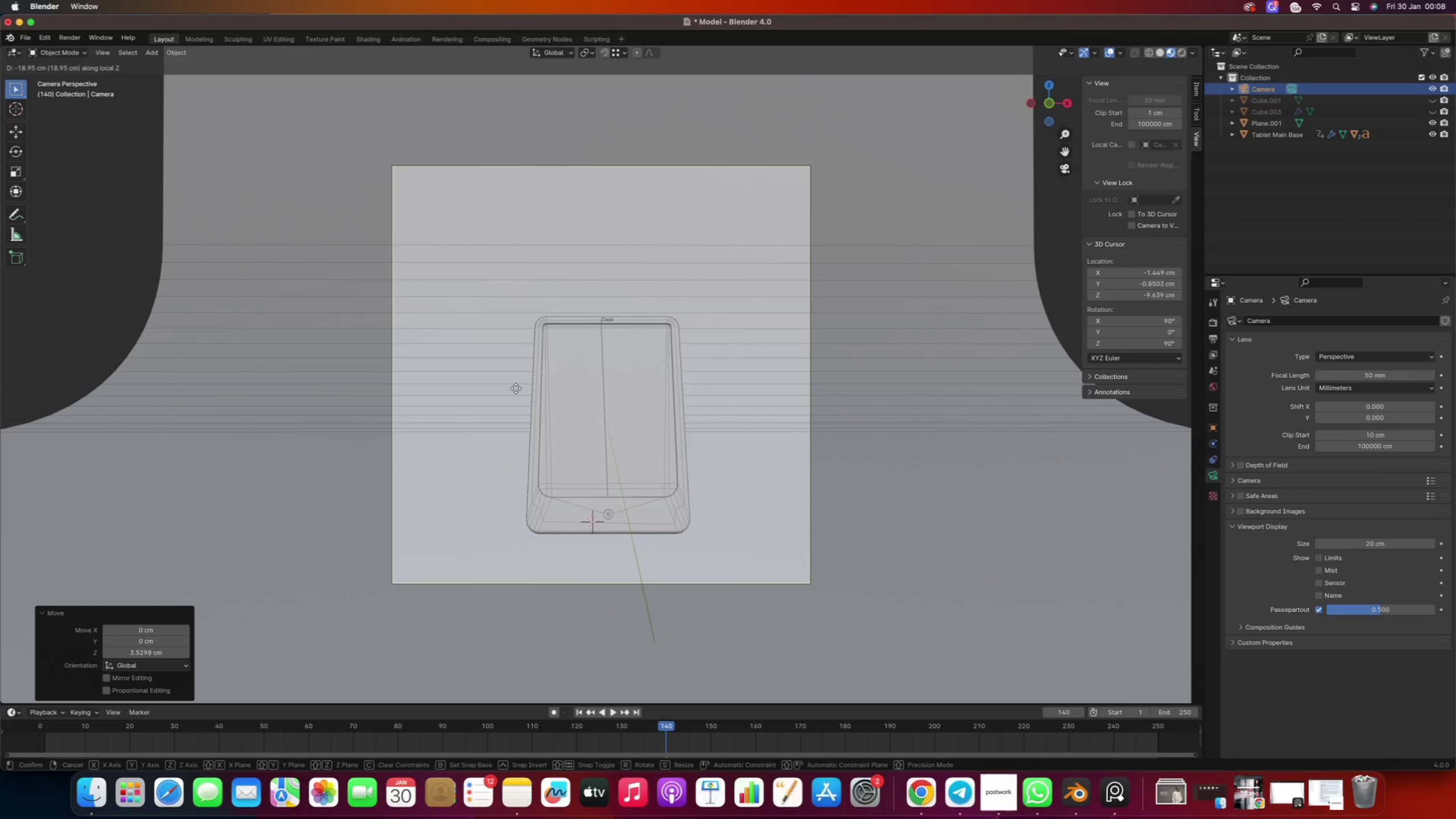 
left_click([516, 388])
 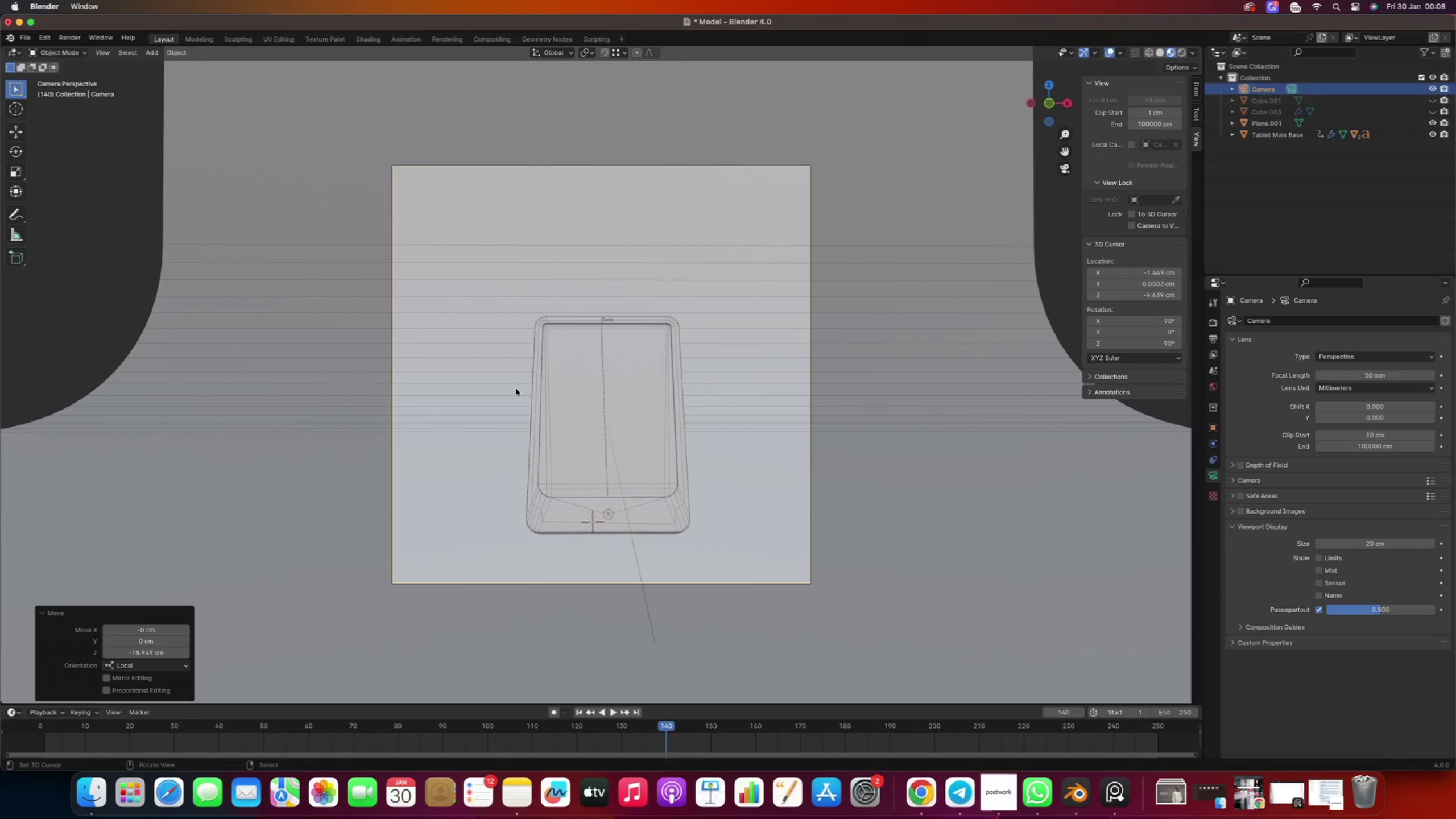 
type(gzz)
 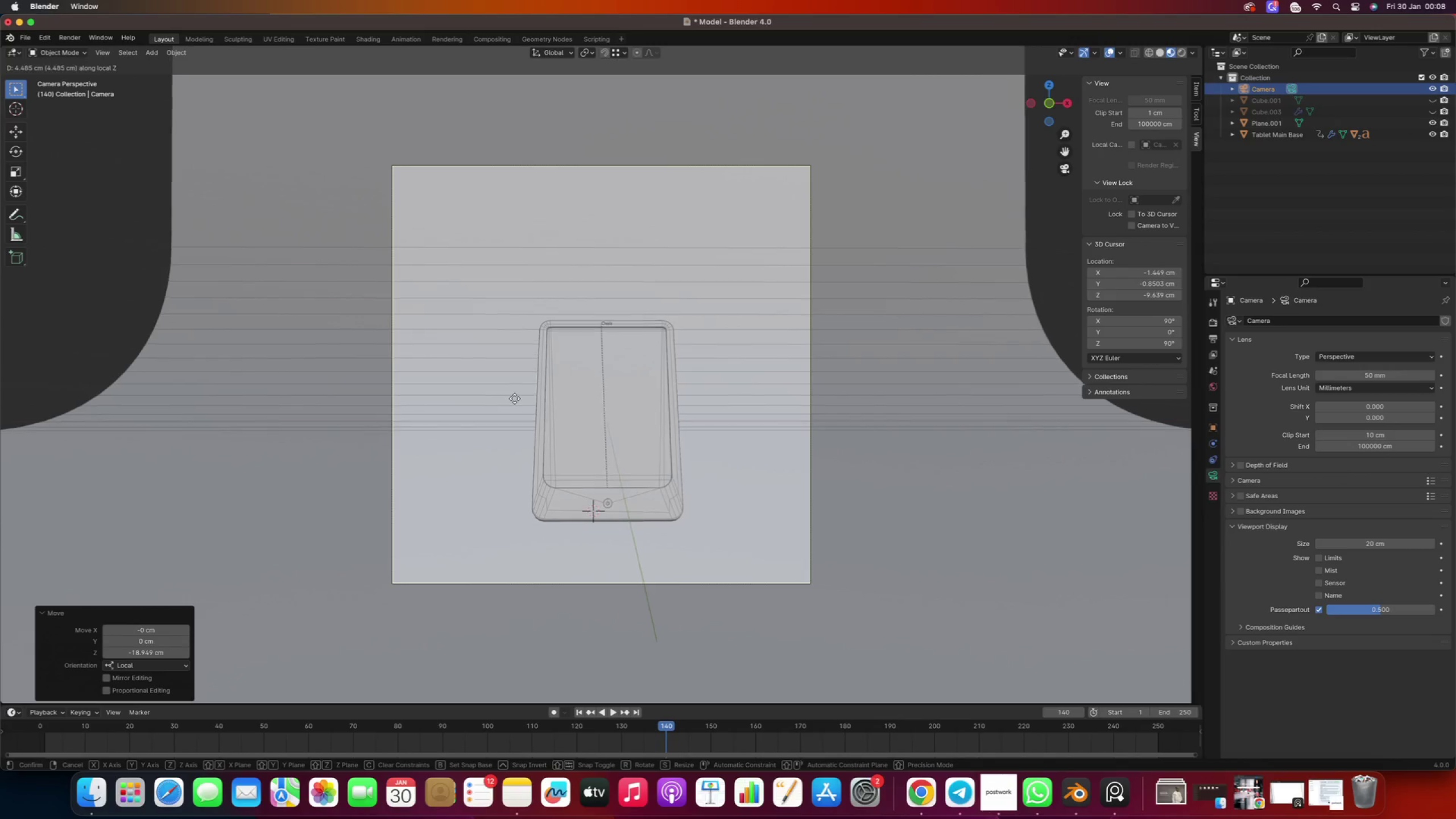 
left_click([515, 398])
 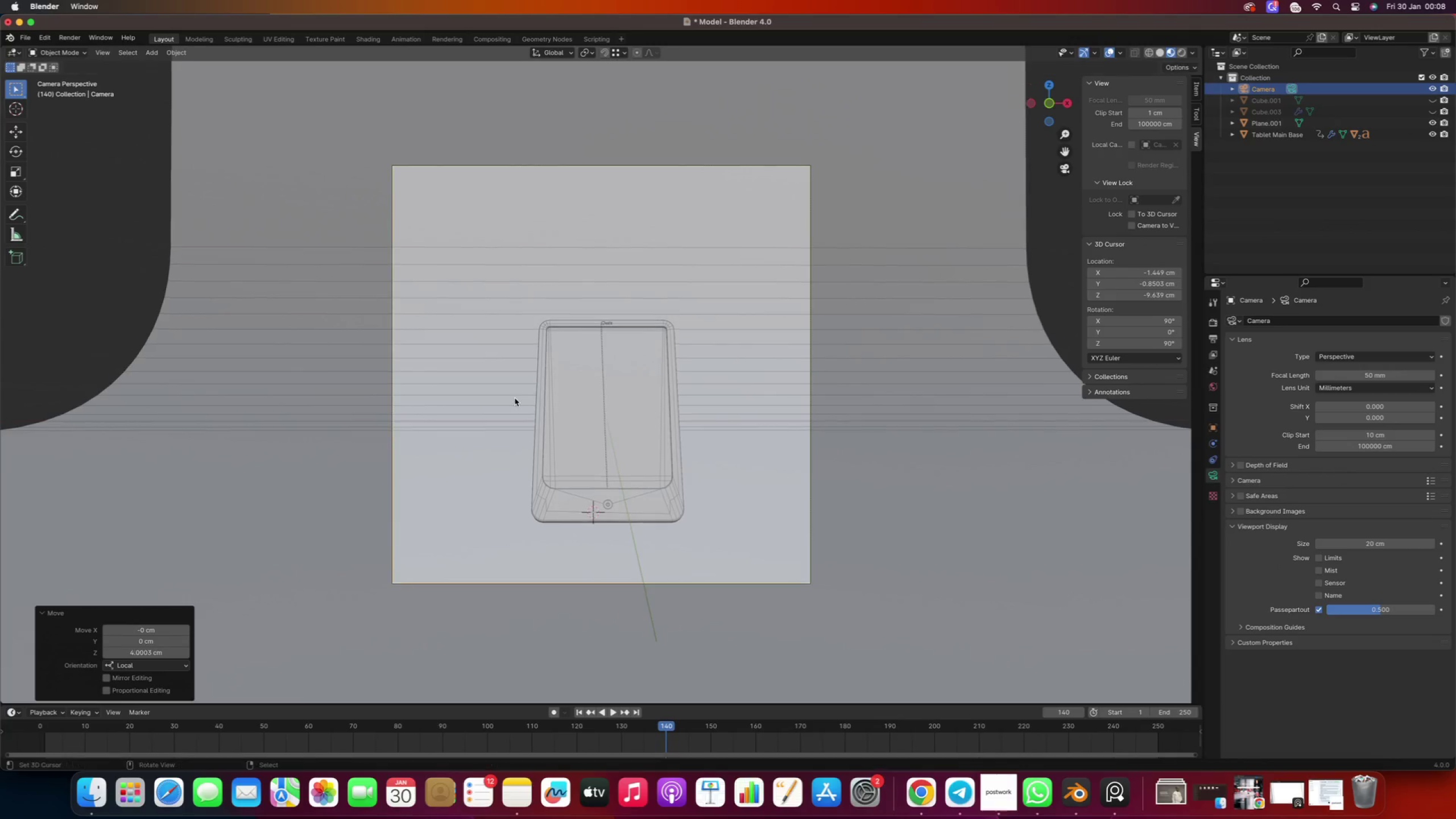 
type(gz)
 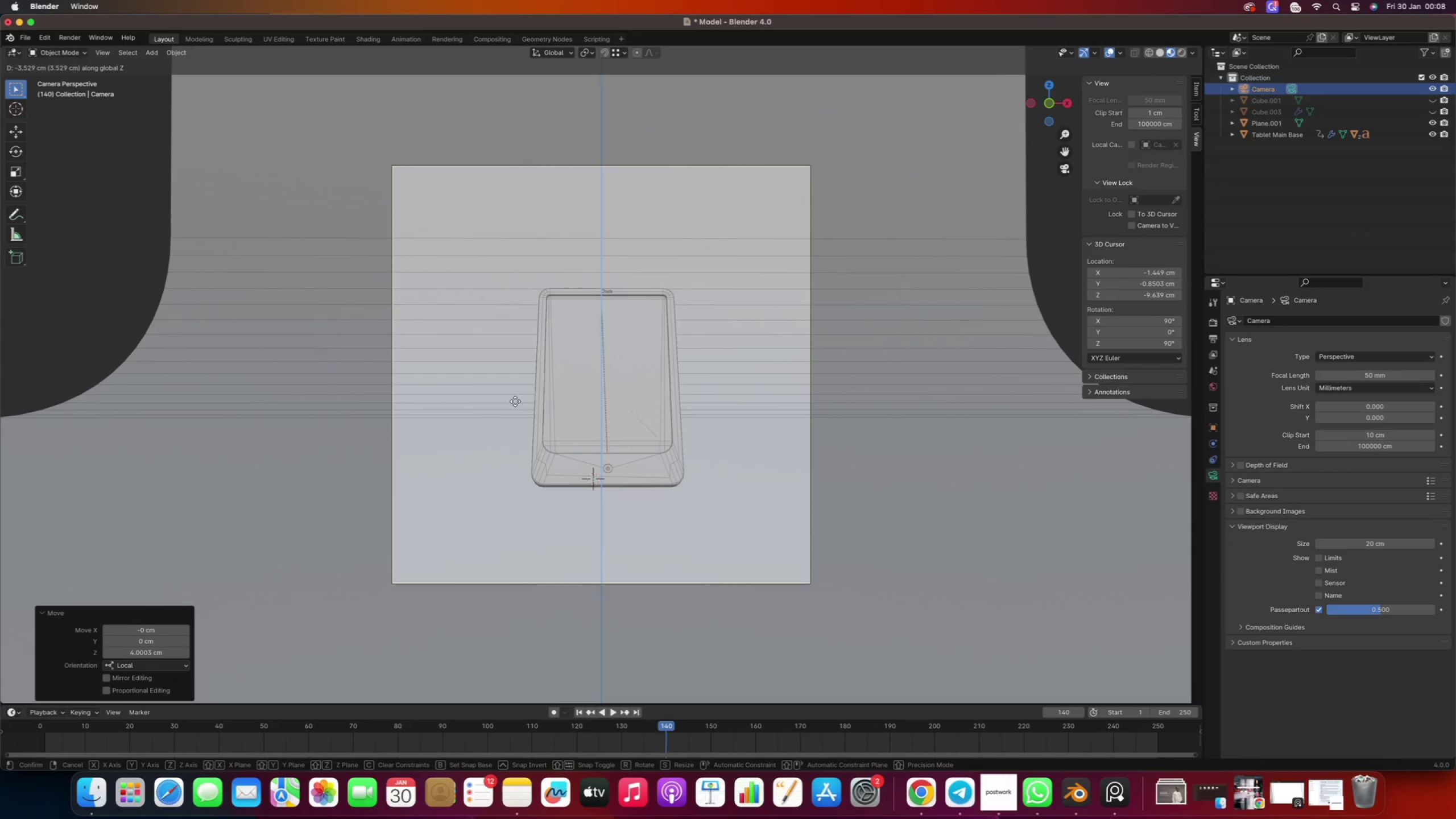 
left_click([515, 401])
 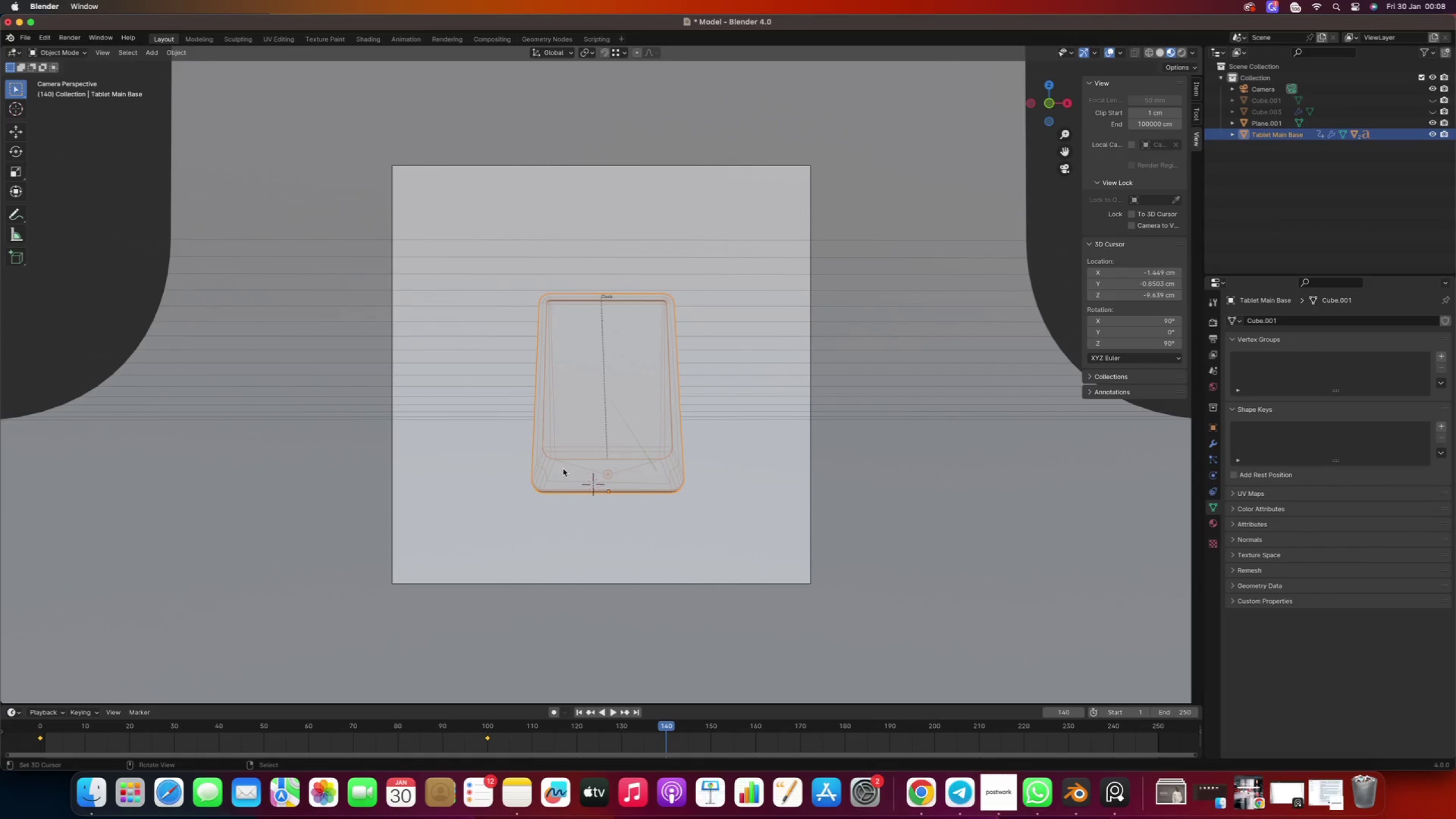 
type(rz)
 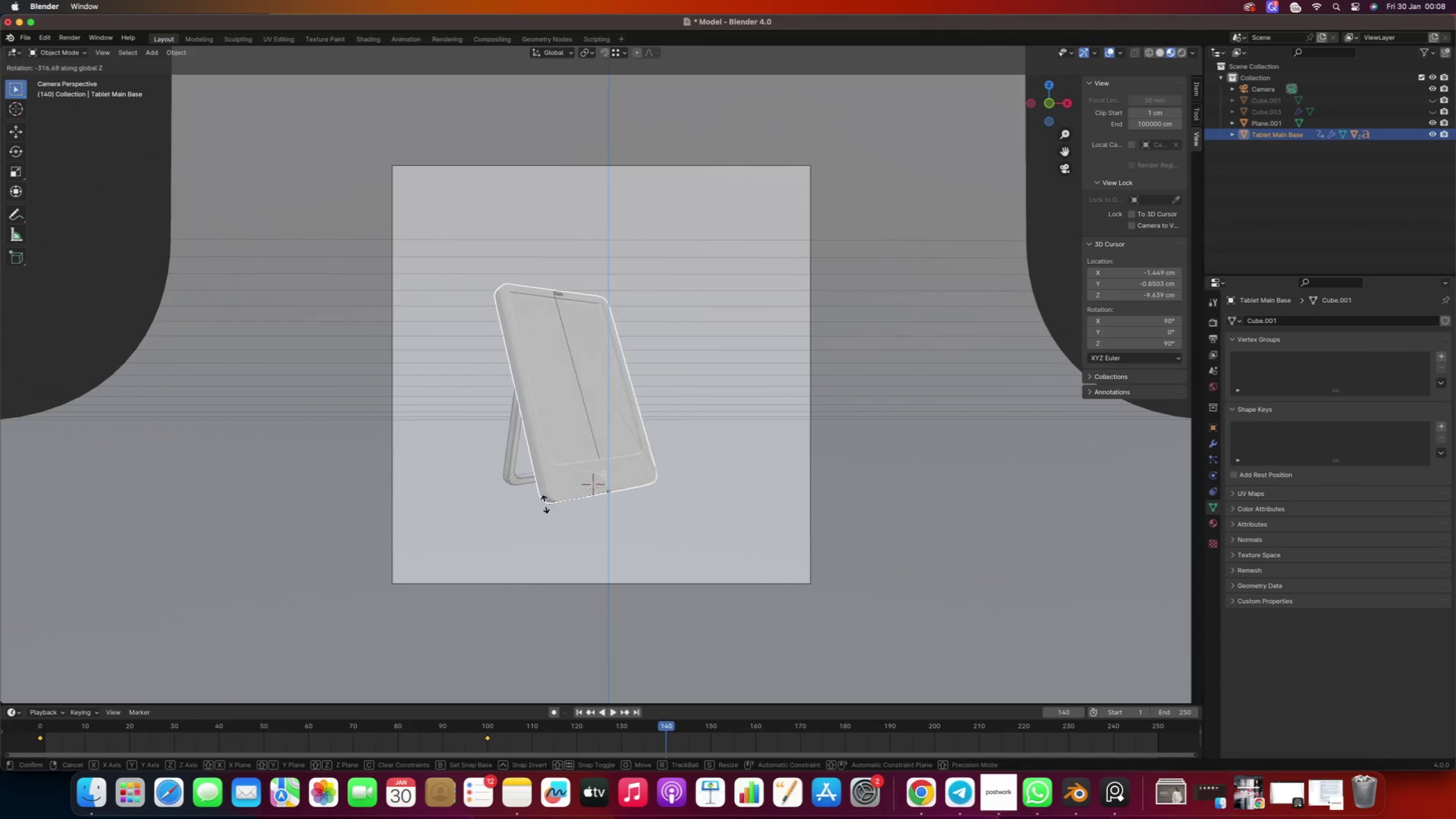 
right_click([541, 461])
 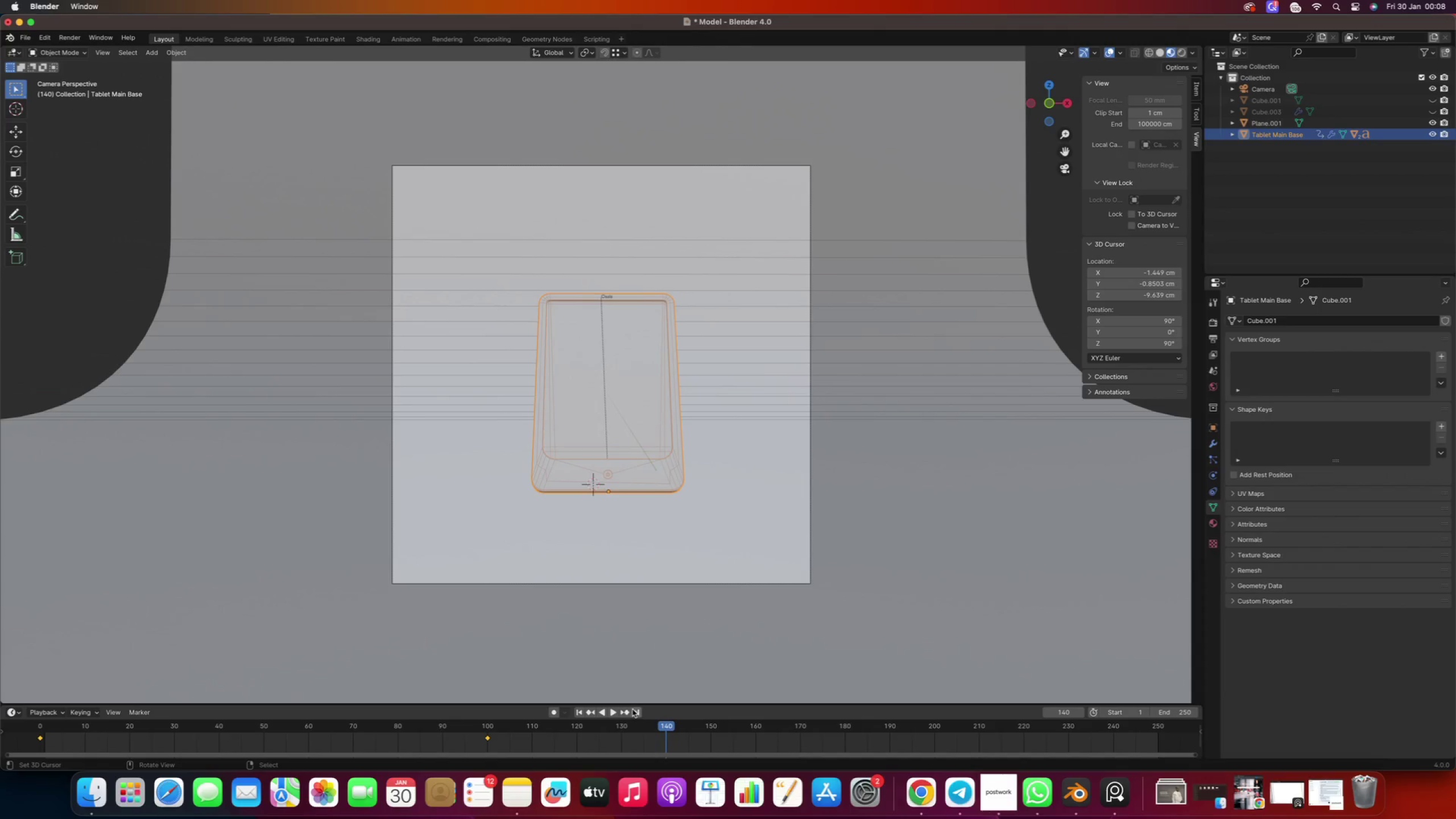 
left_click_drag(start_coordinate=[663, 726], to_coordinate=[486, 742])
 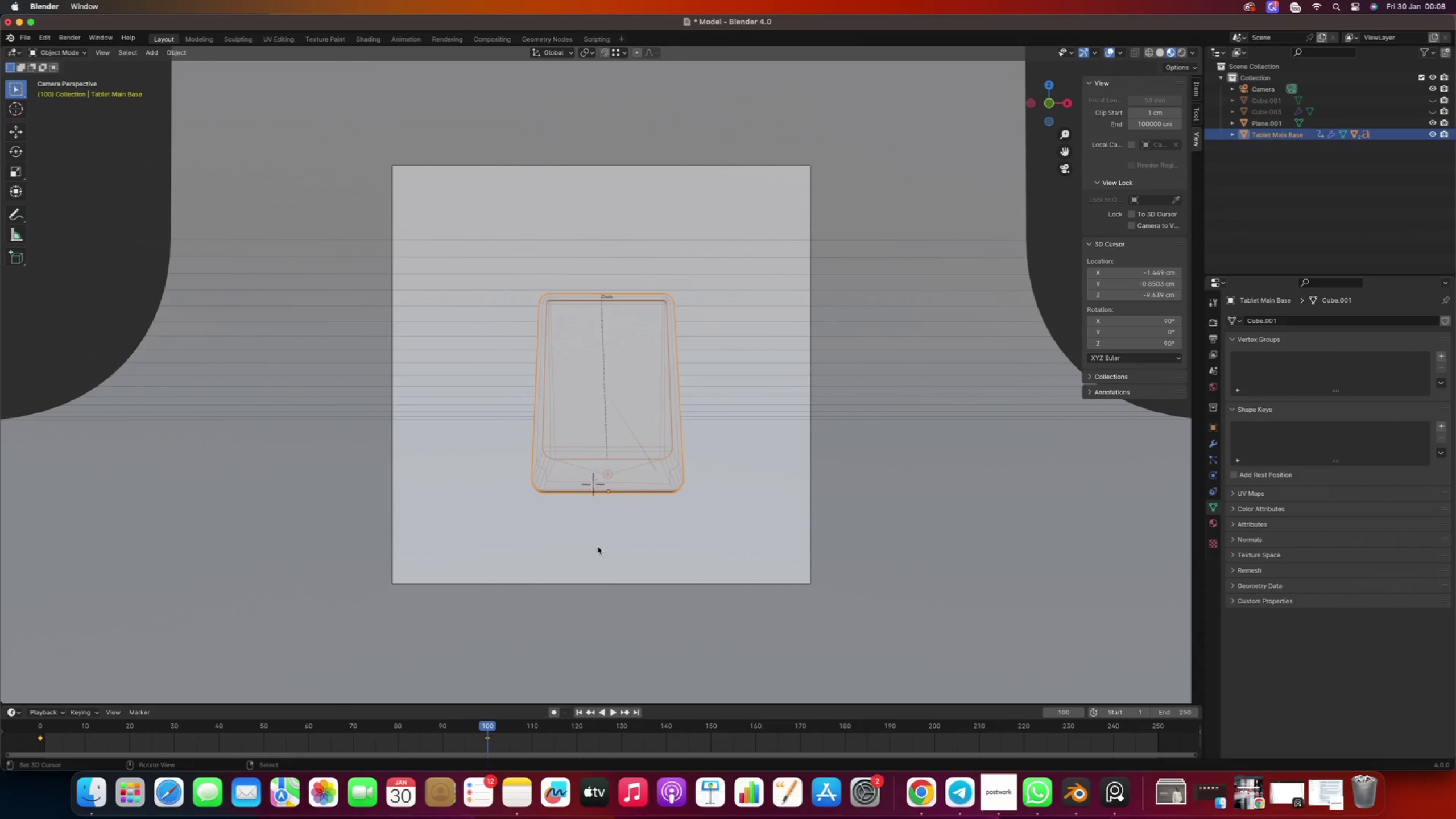 
type(rz)
 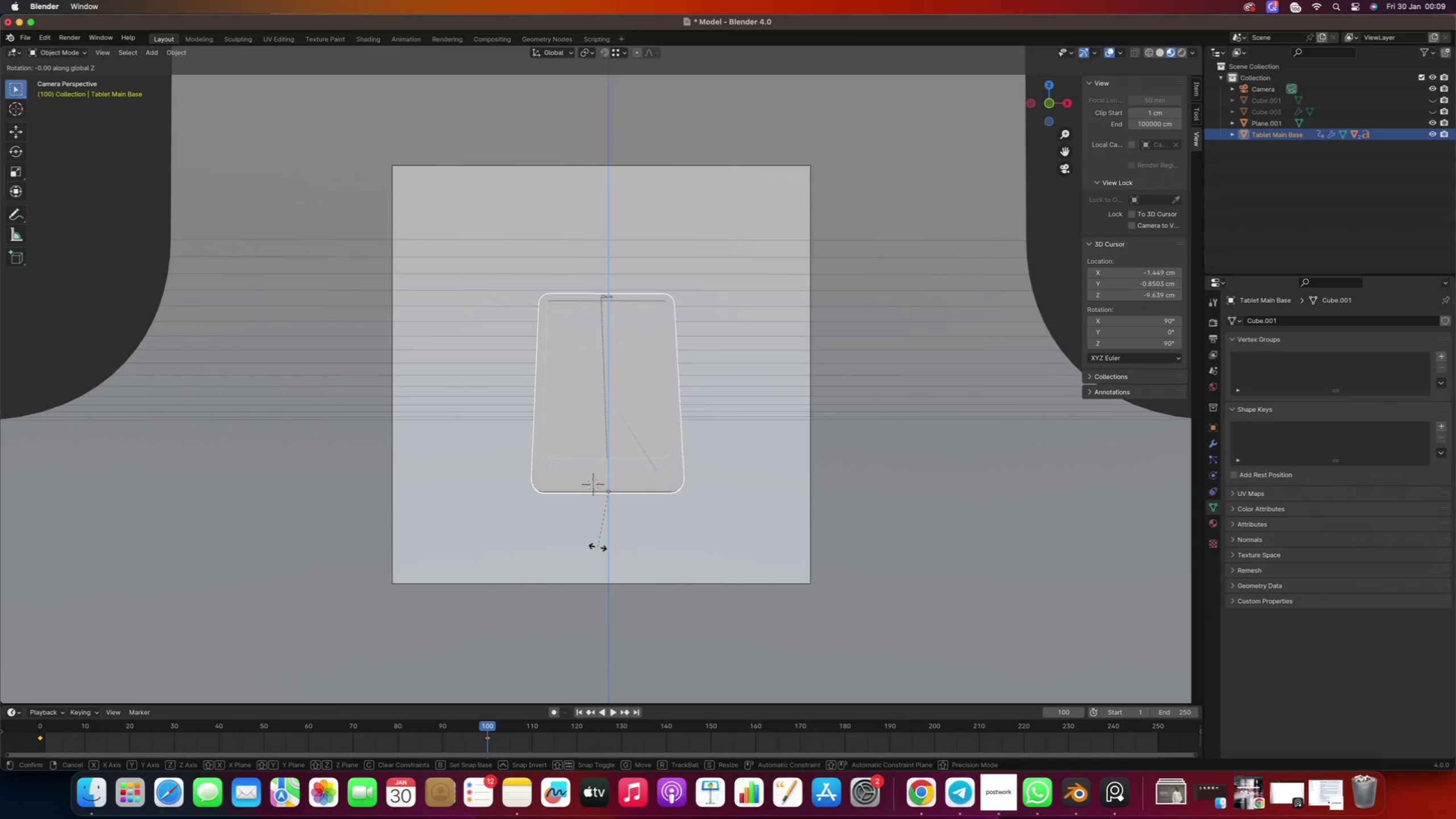 
wait(11.22)
 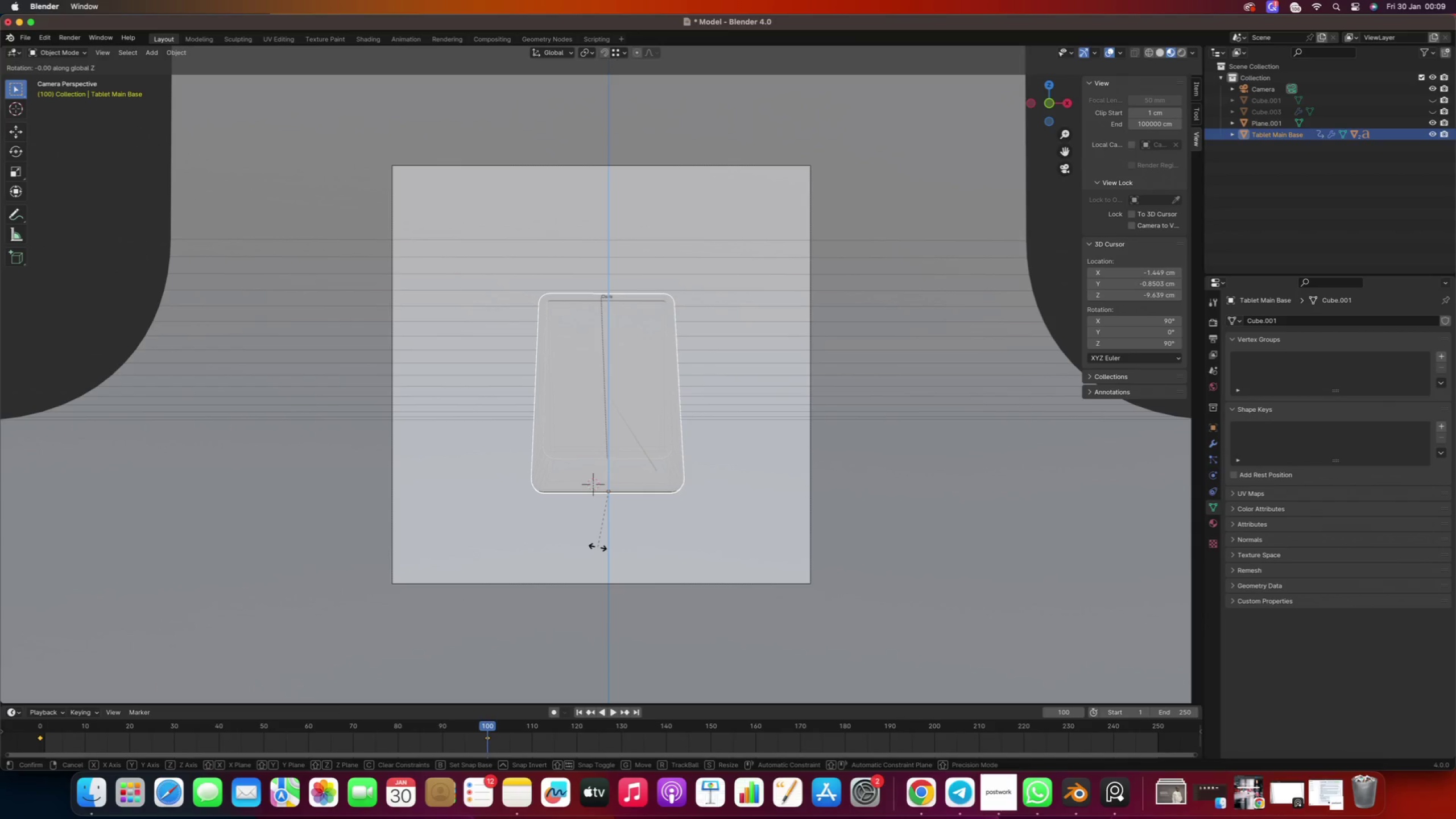 
right_click([292, 499])
 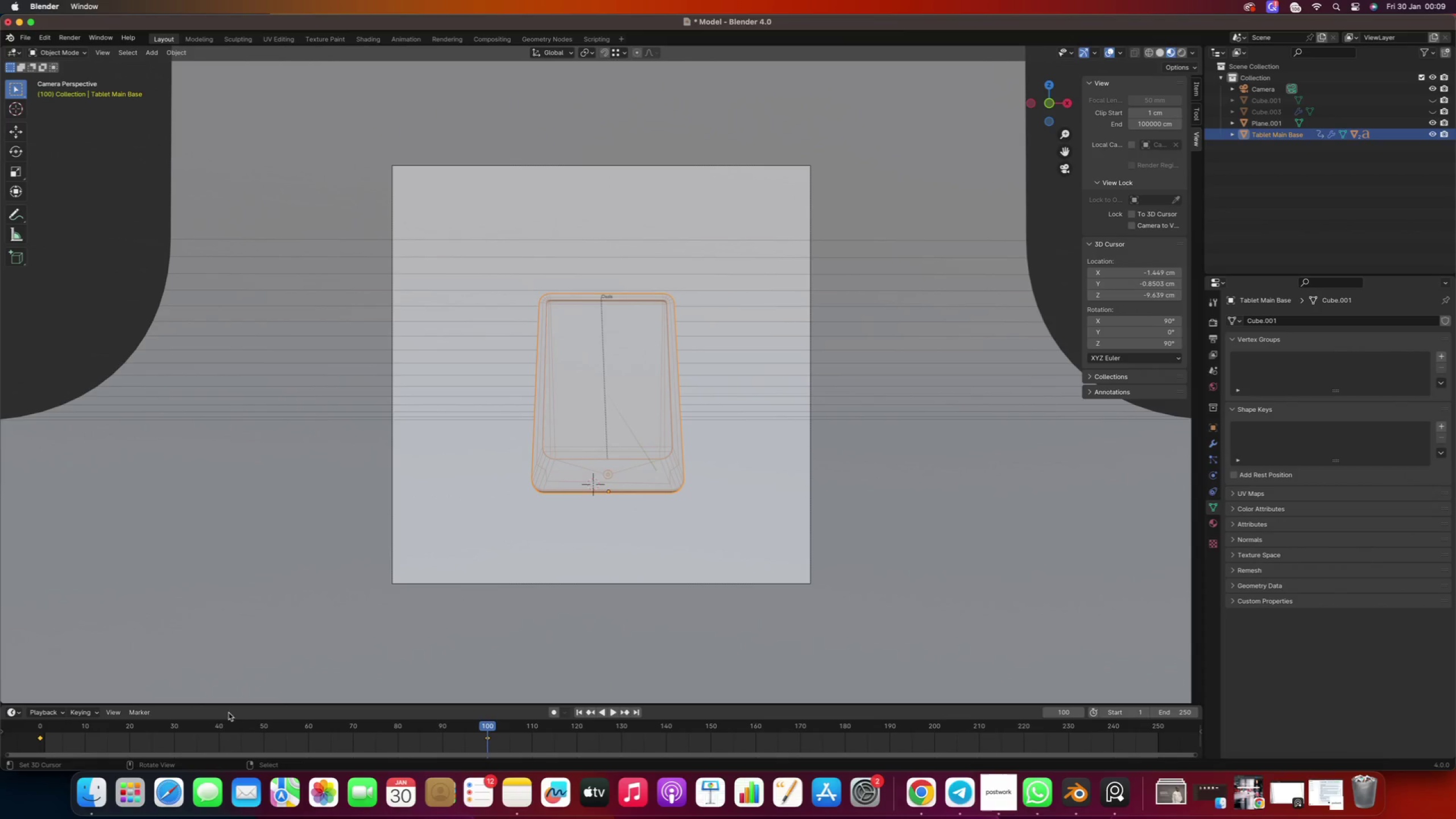 
left_click([126, 792])
 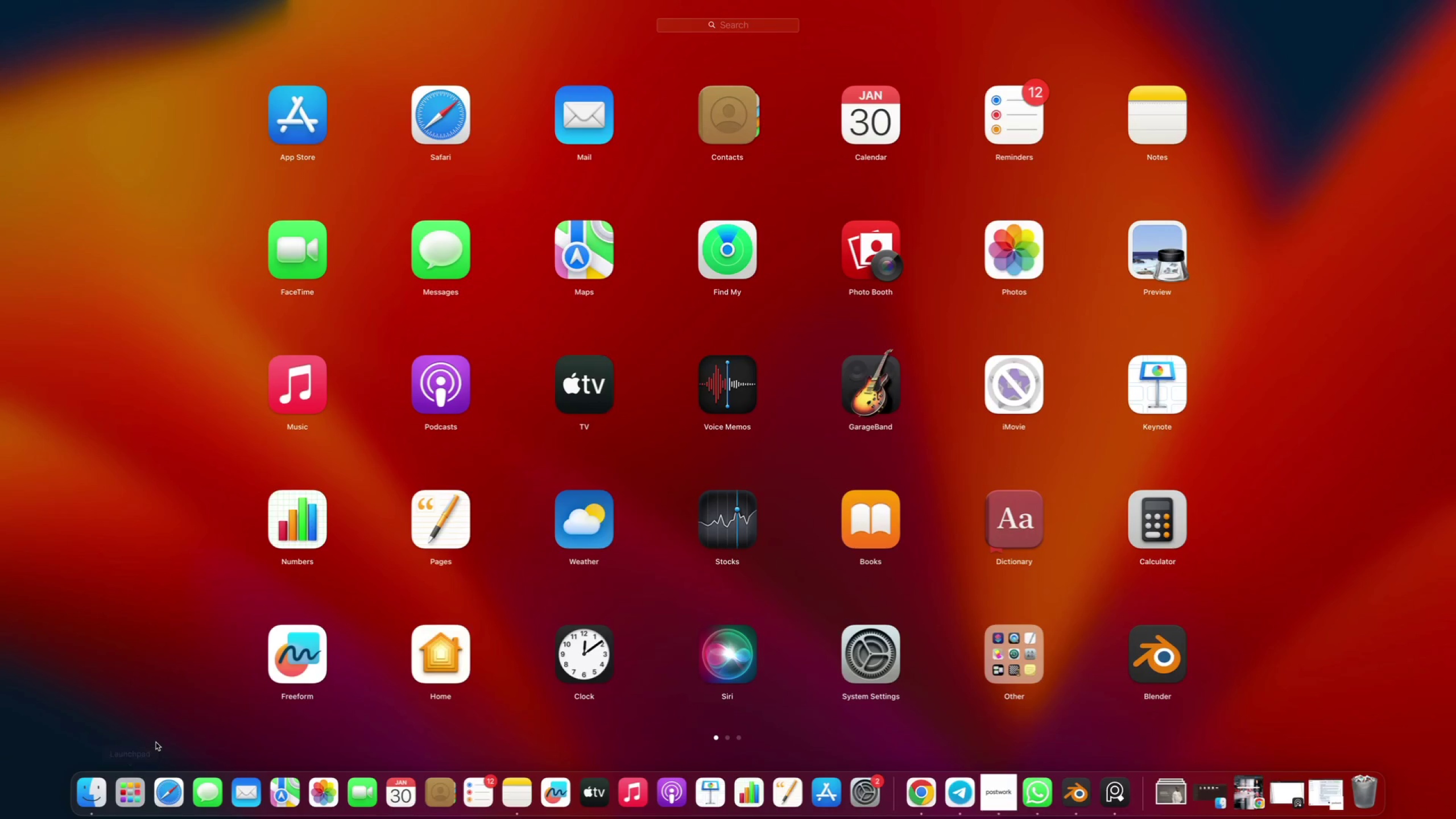 
type(cal)
 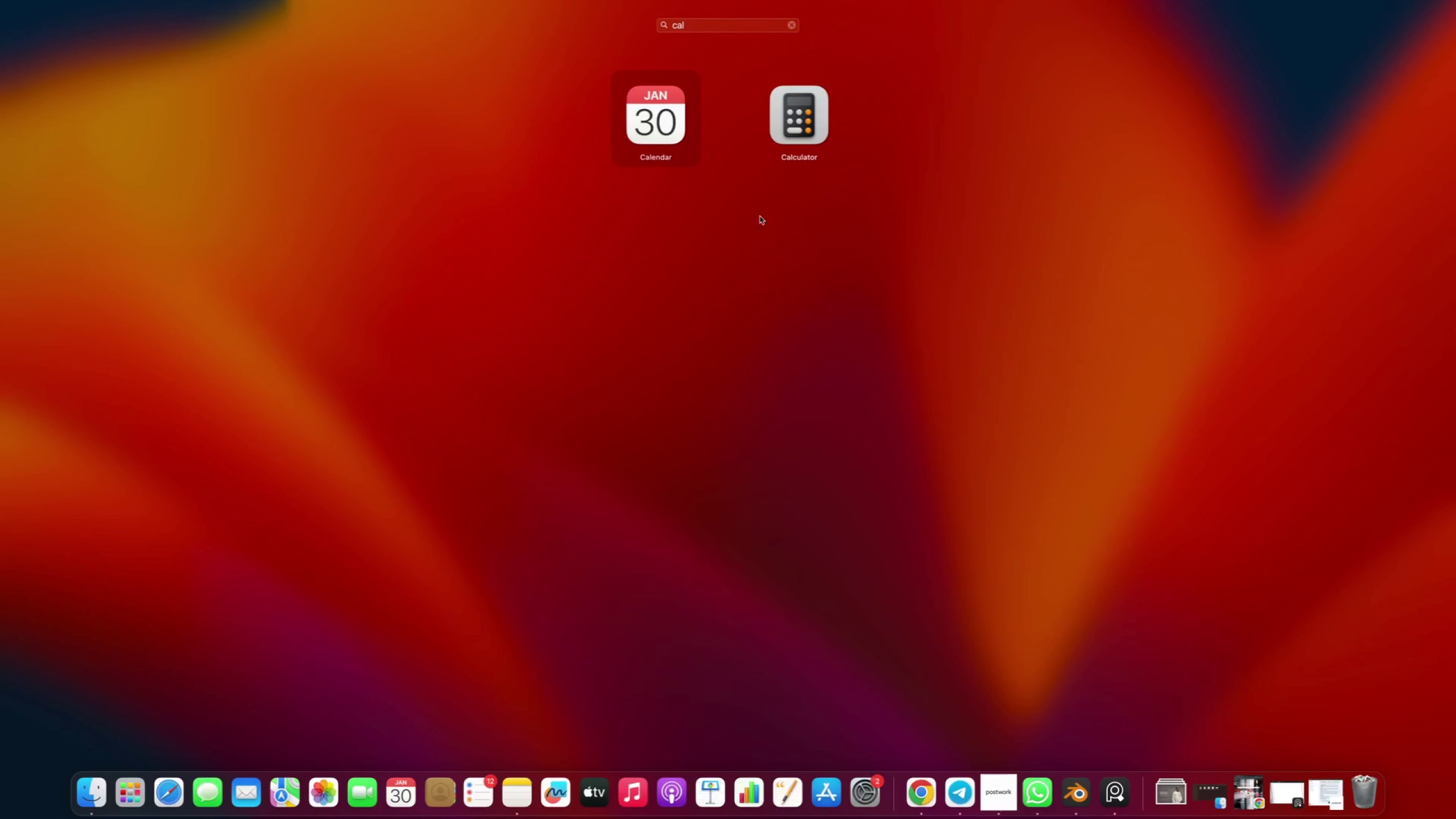 
left_click([795, 138])
 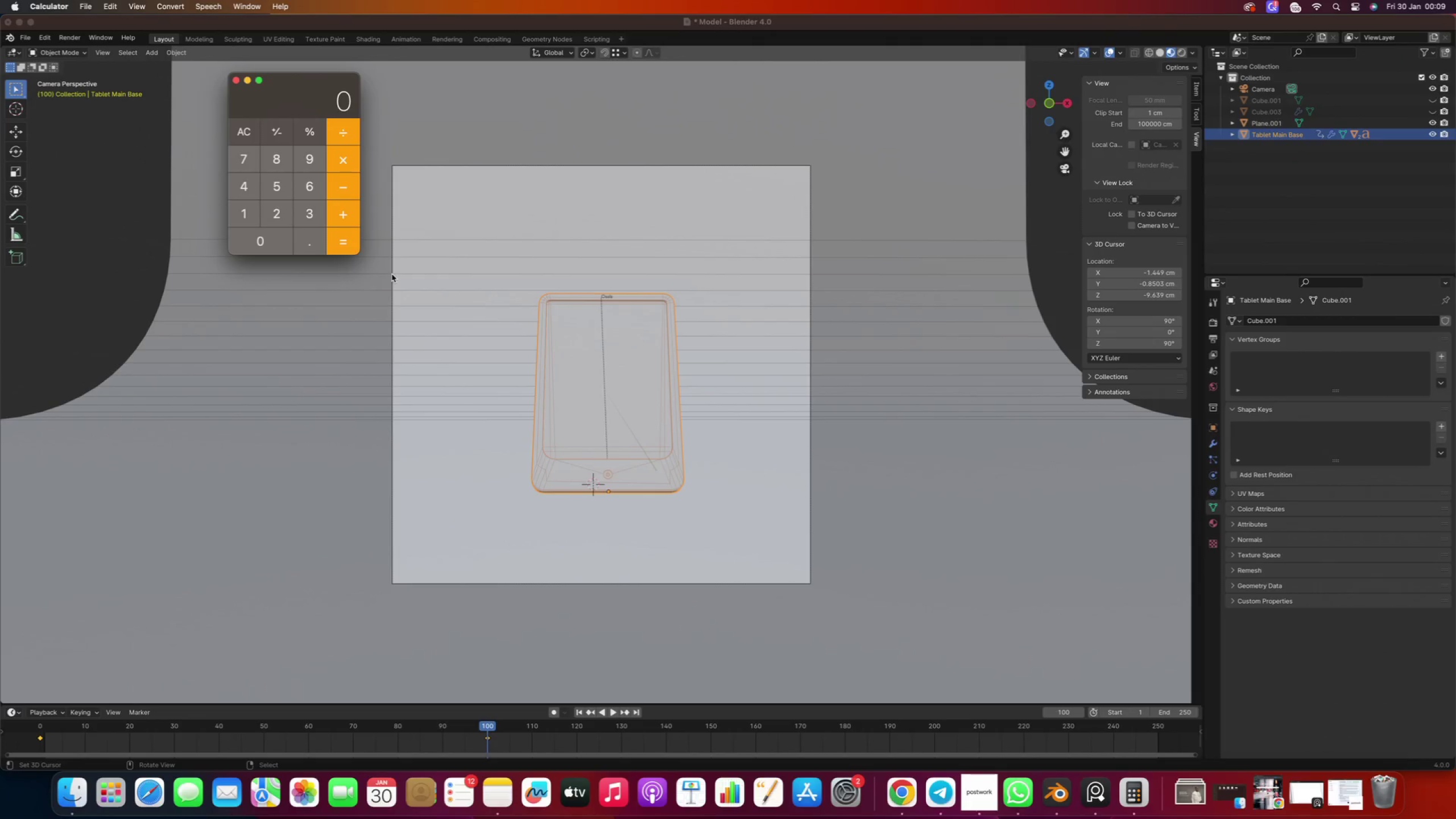 
wait(11.37)
 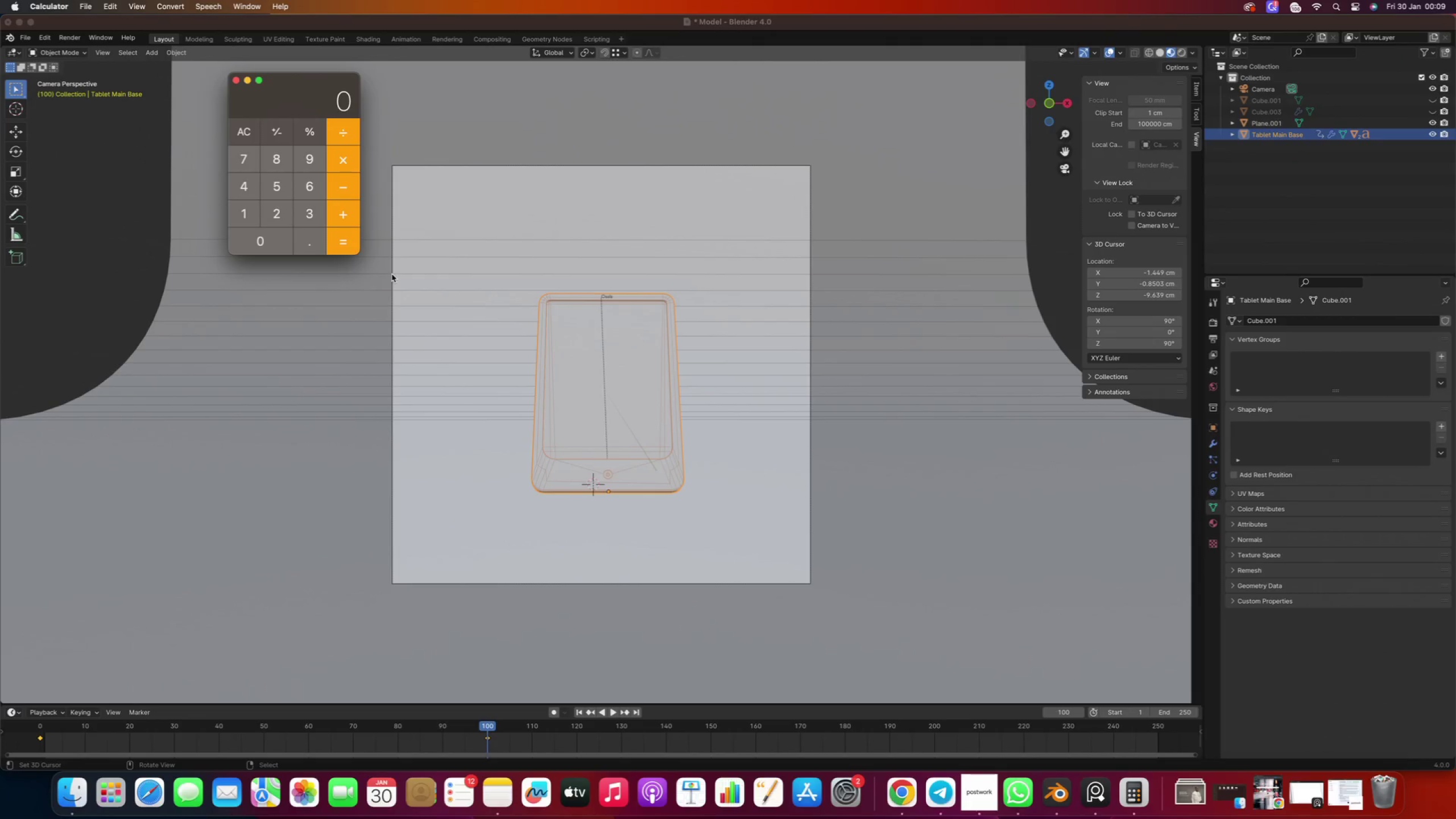 
left_click_drag(start_coordinate=[485, 727], to_coordinate=[712, 733])
 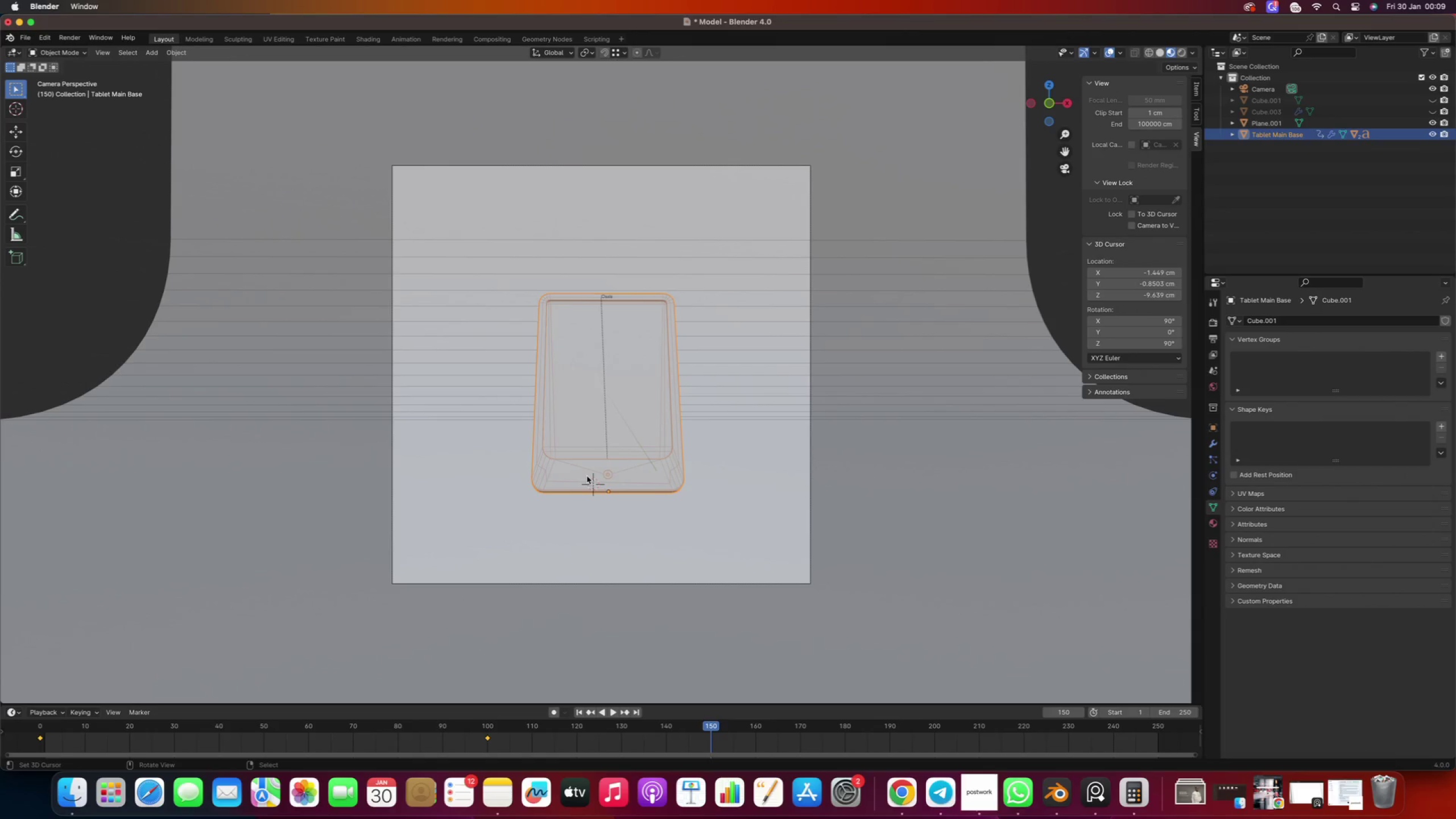 
type(rz360)
 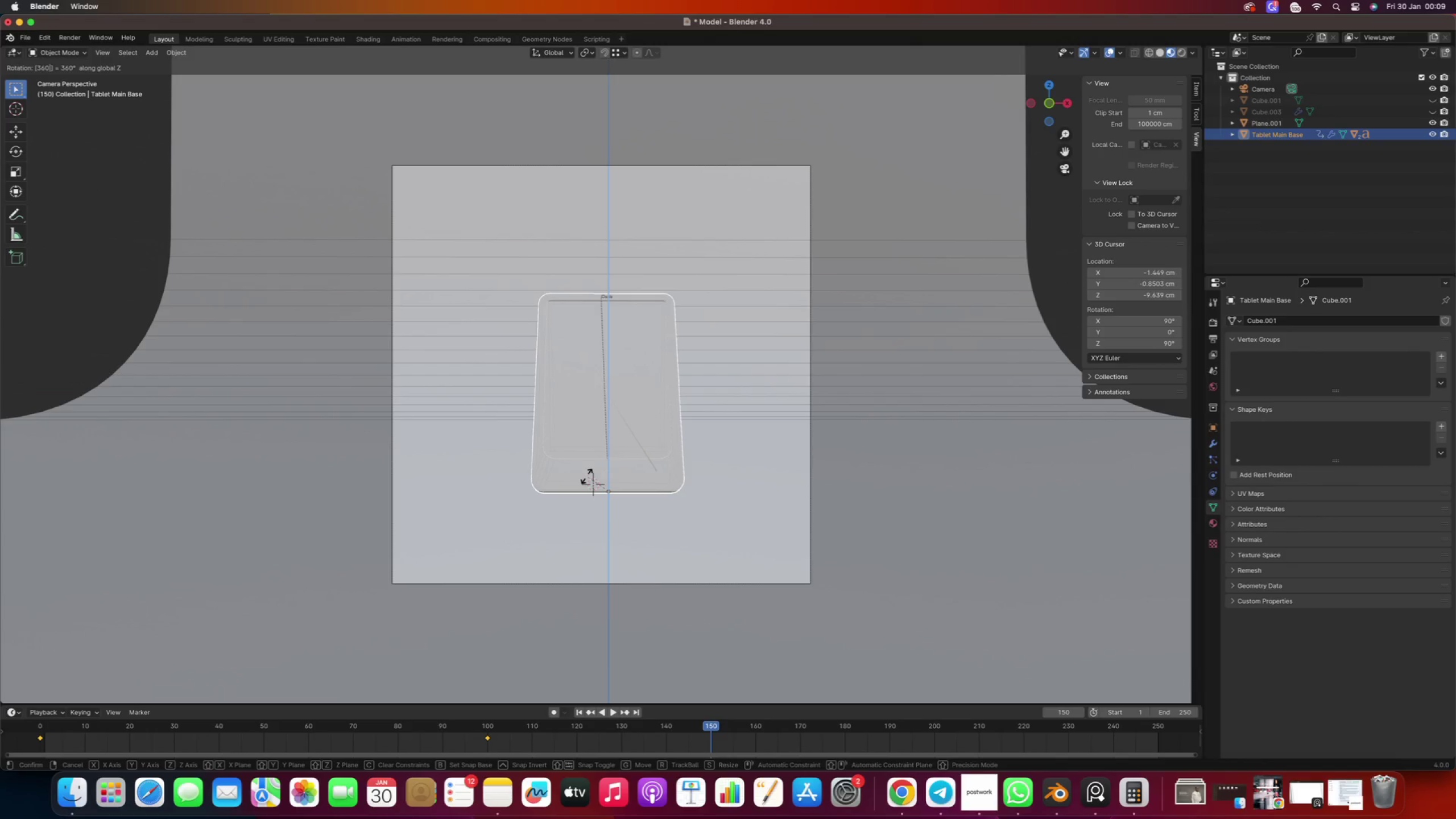 
key(Enter)
 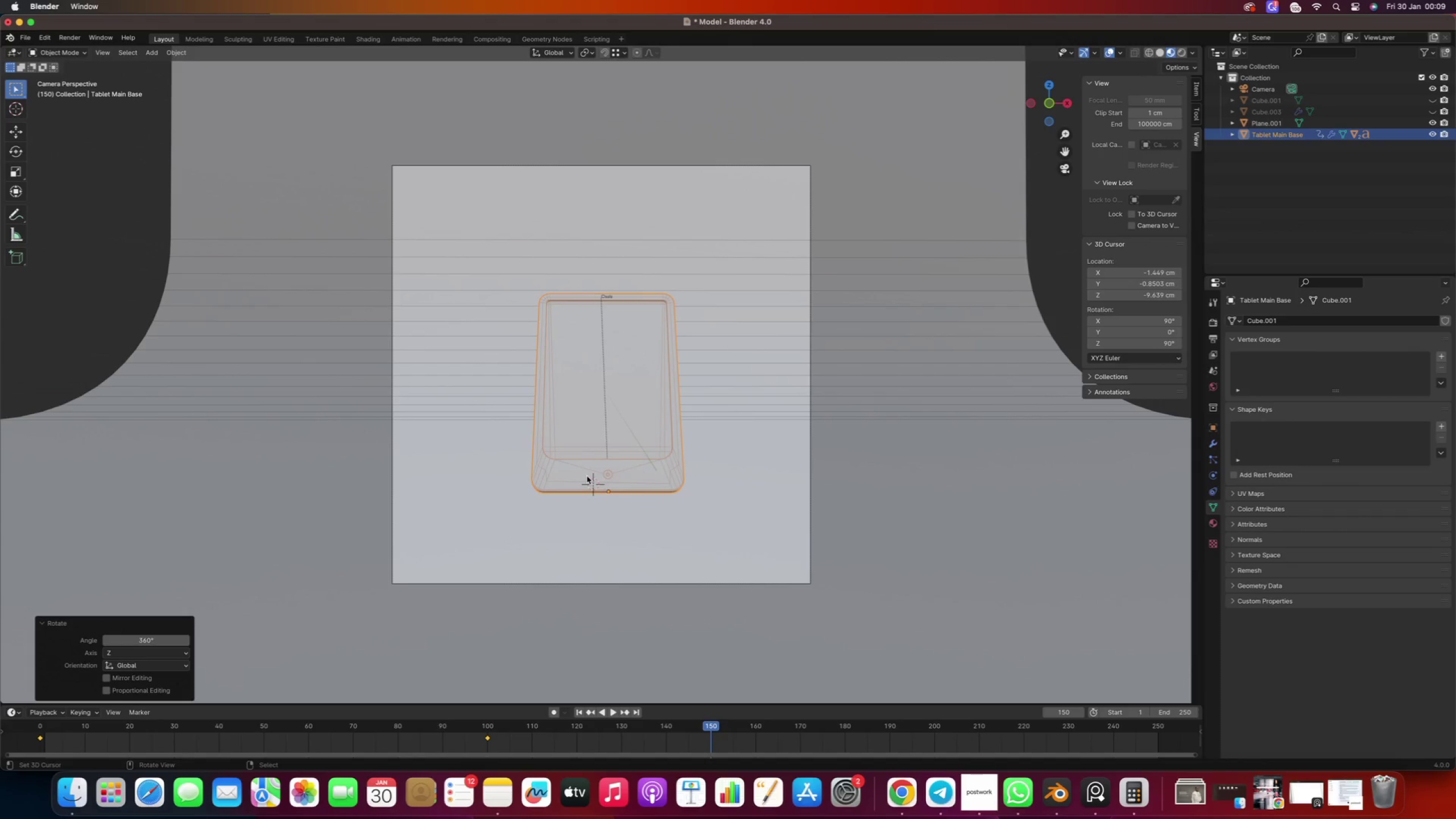 
key(I)
 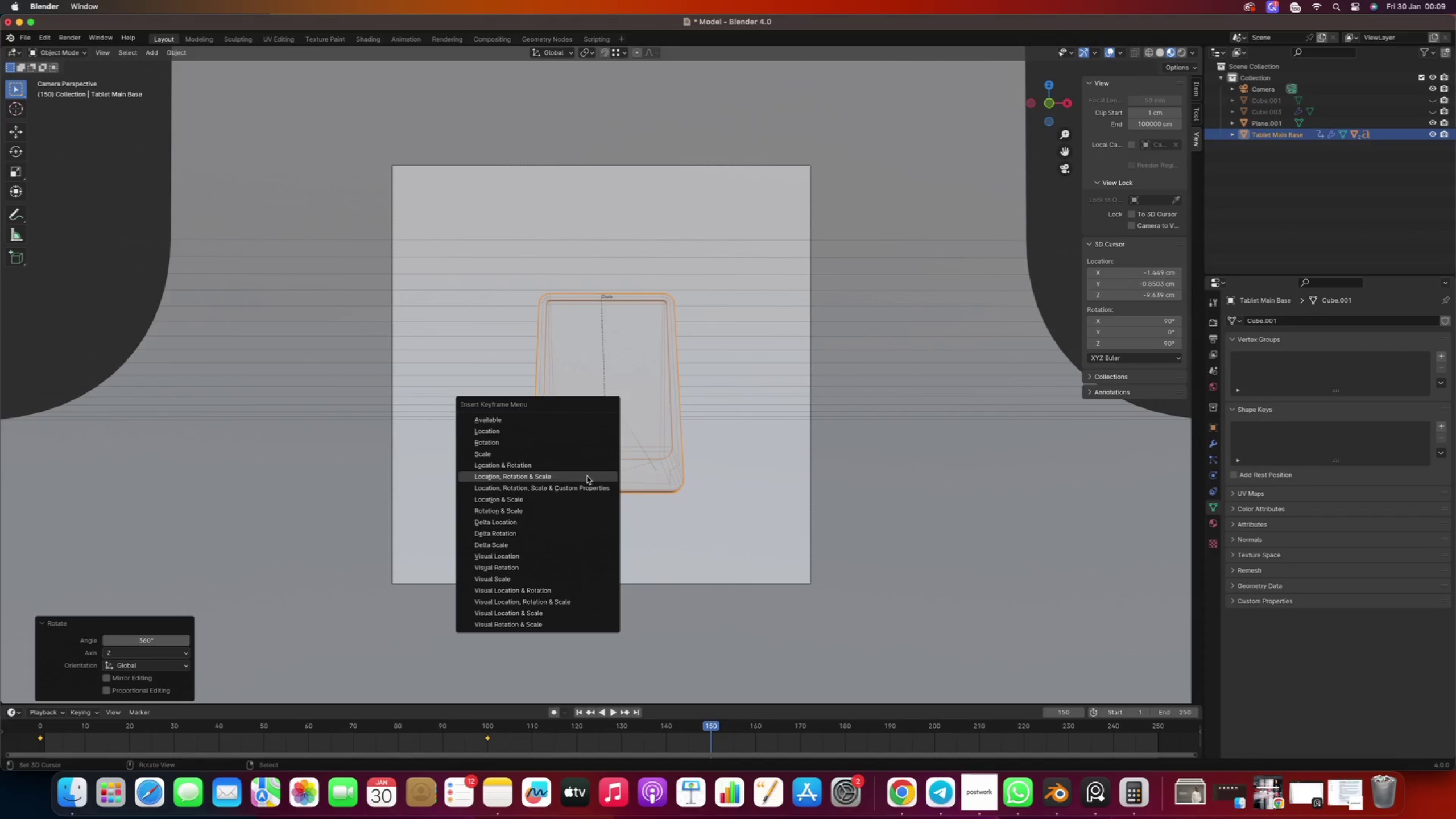 
left_click([587, 476])
 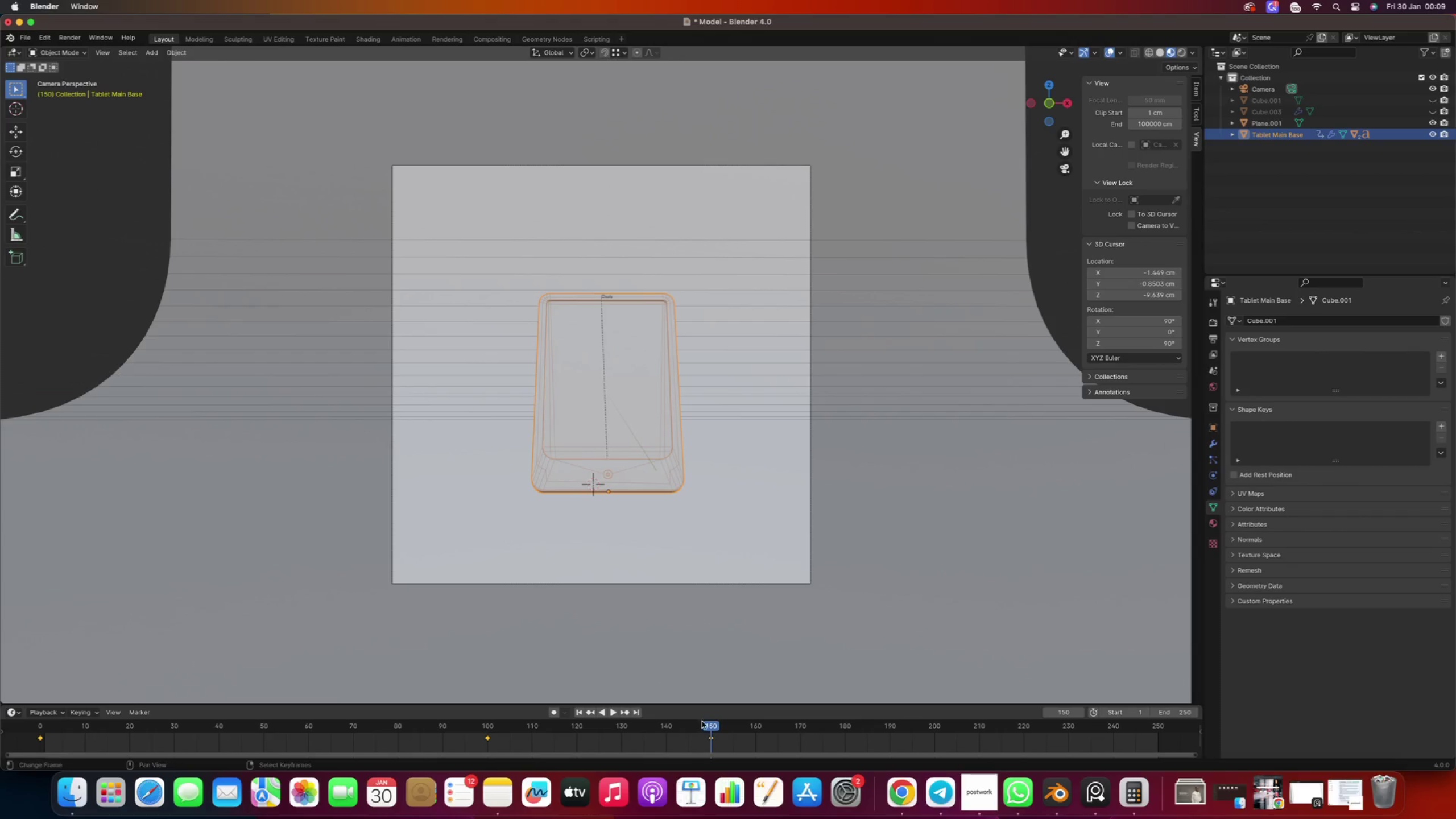 
left_click_drag(start_coordinate=[708, 726], to_coordinate=[670, 742])
 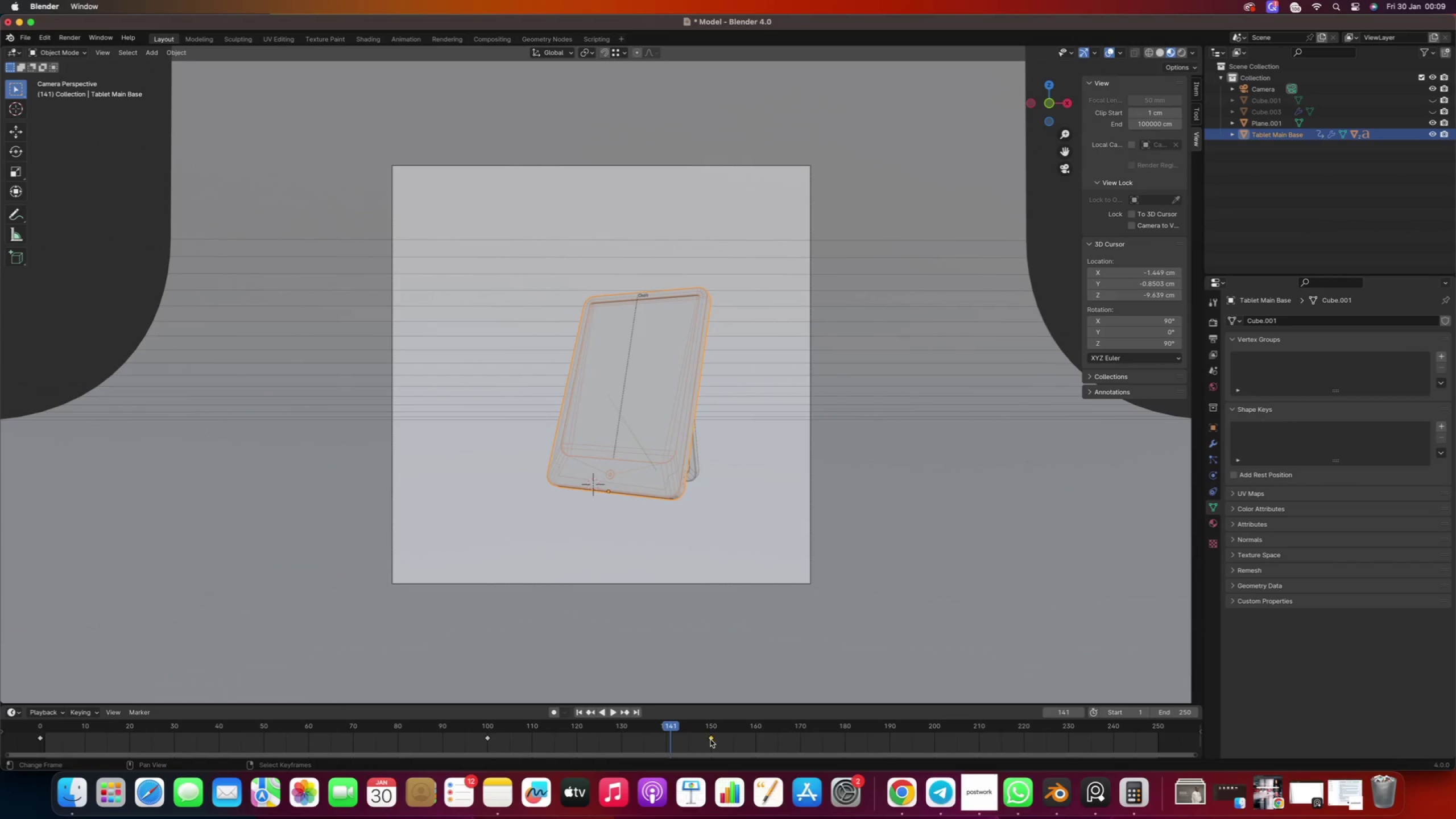 
right_click([711, 740])
 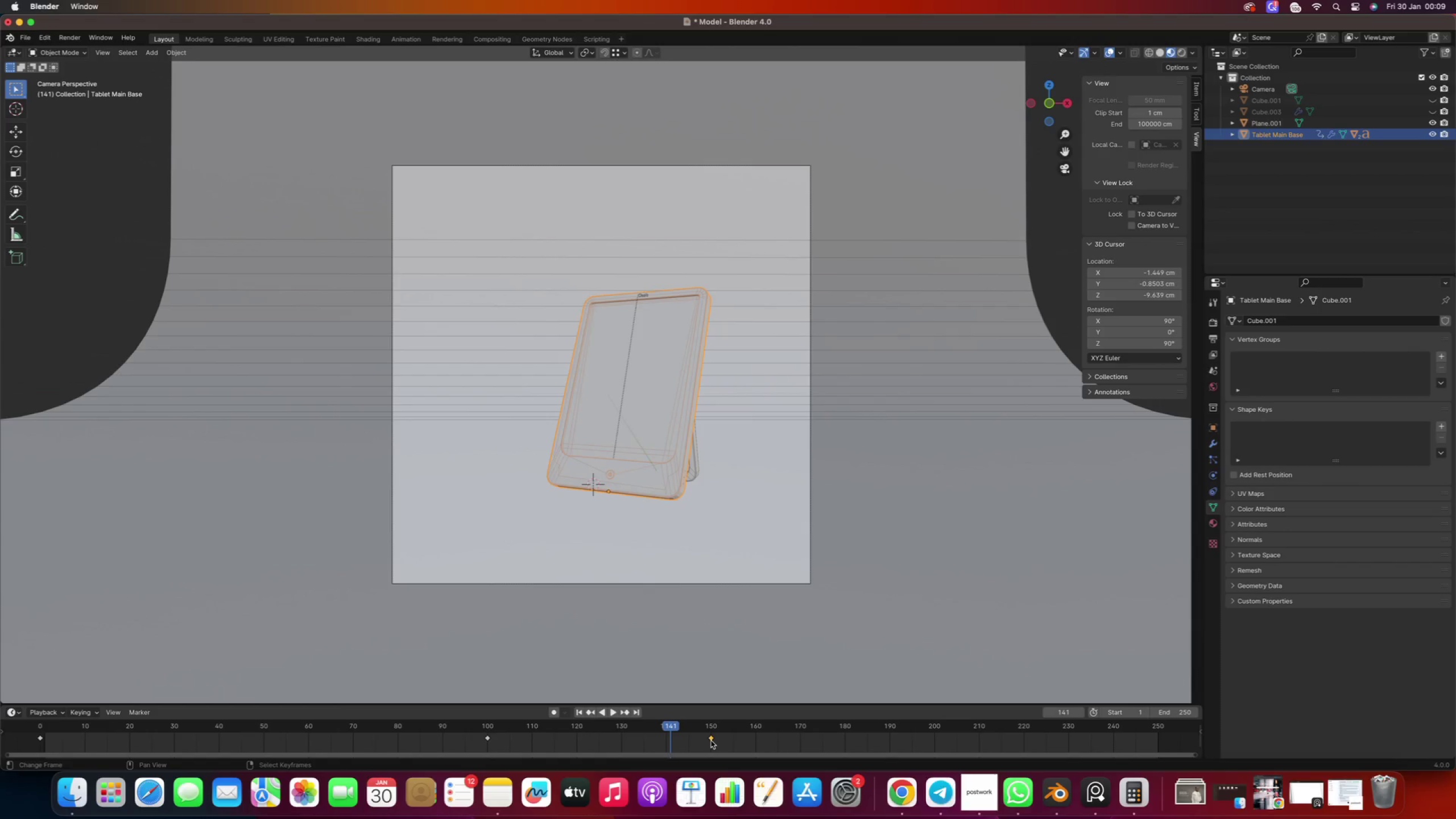 
key(Control+Z)
 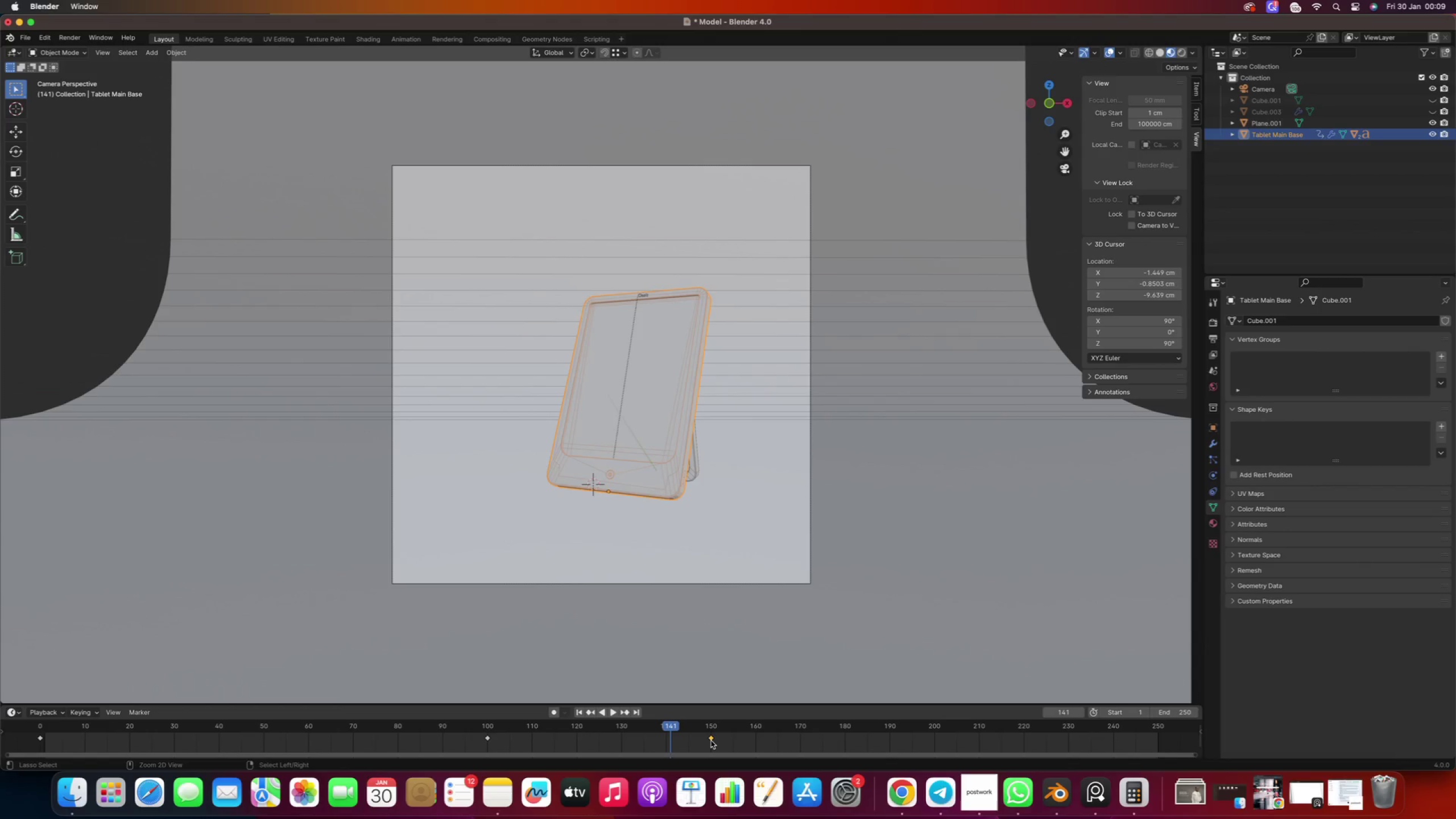 
key(Control+Z)
 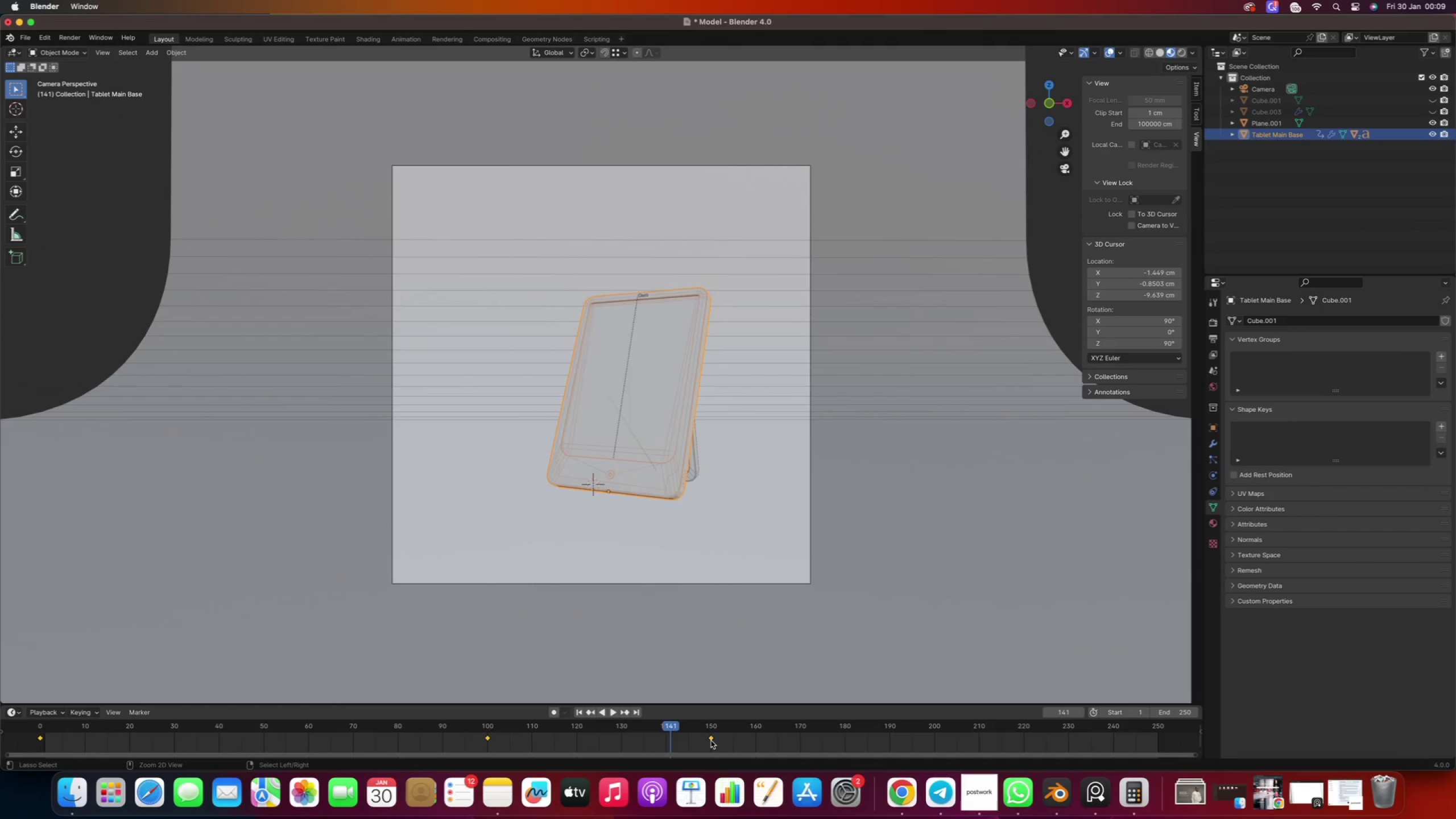 
key(Control+Z)
 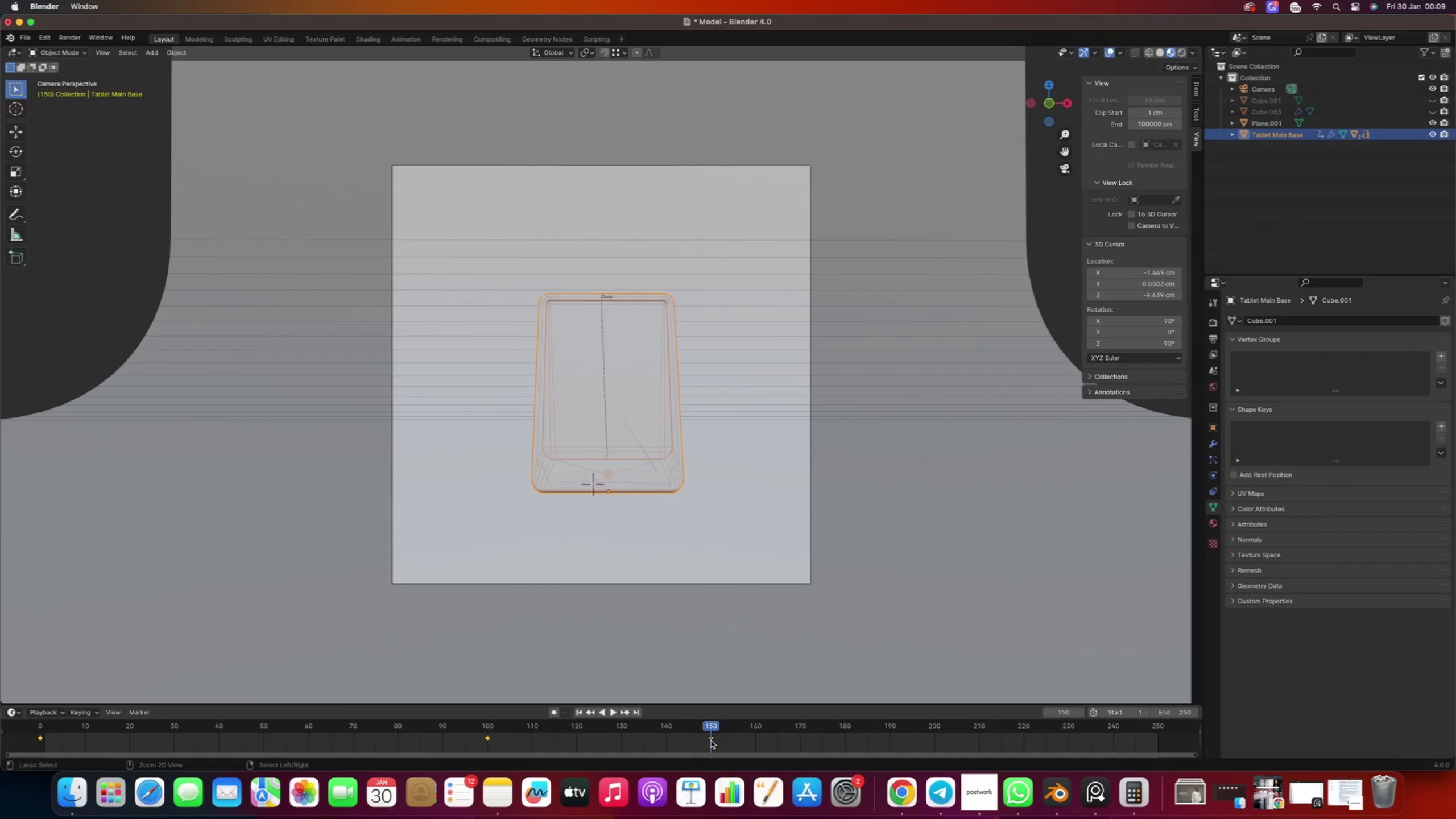 
key(Control+Z)
 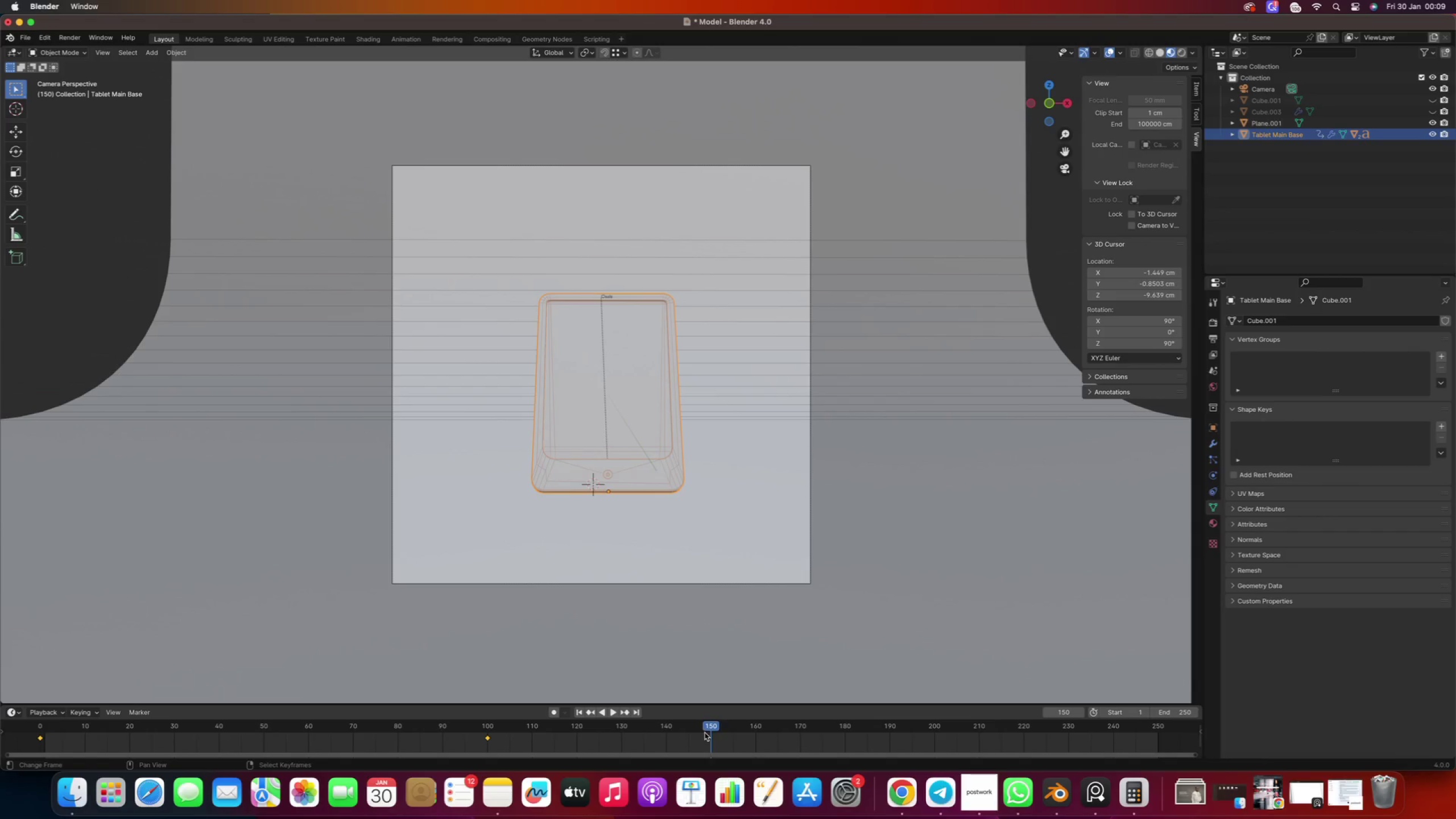 
left_click_drag(start_coordinate=[710, 729], to_coordinate=[1186, 718])
 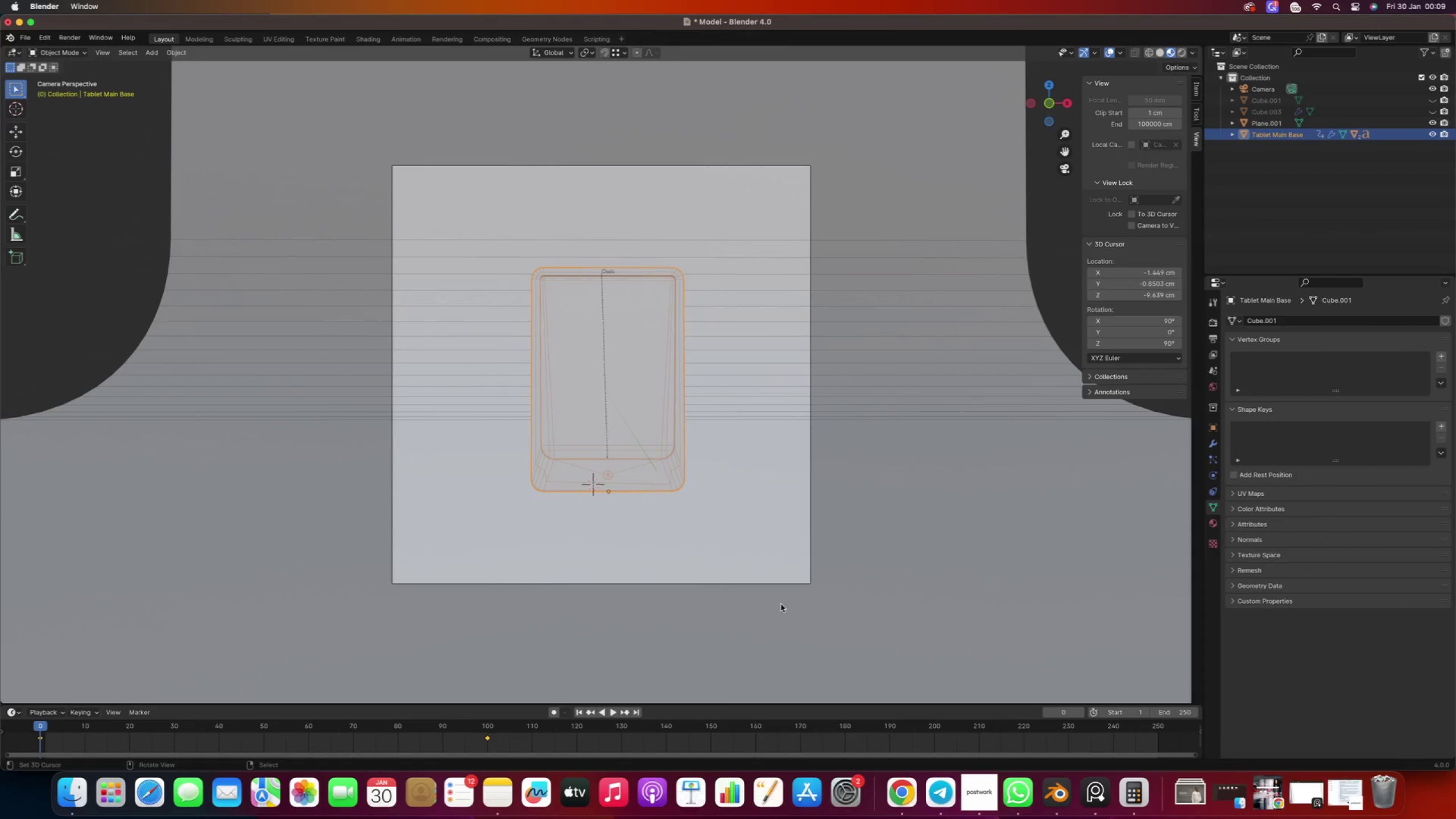 
key(I)
 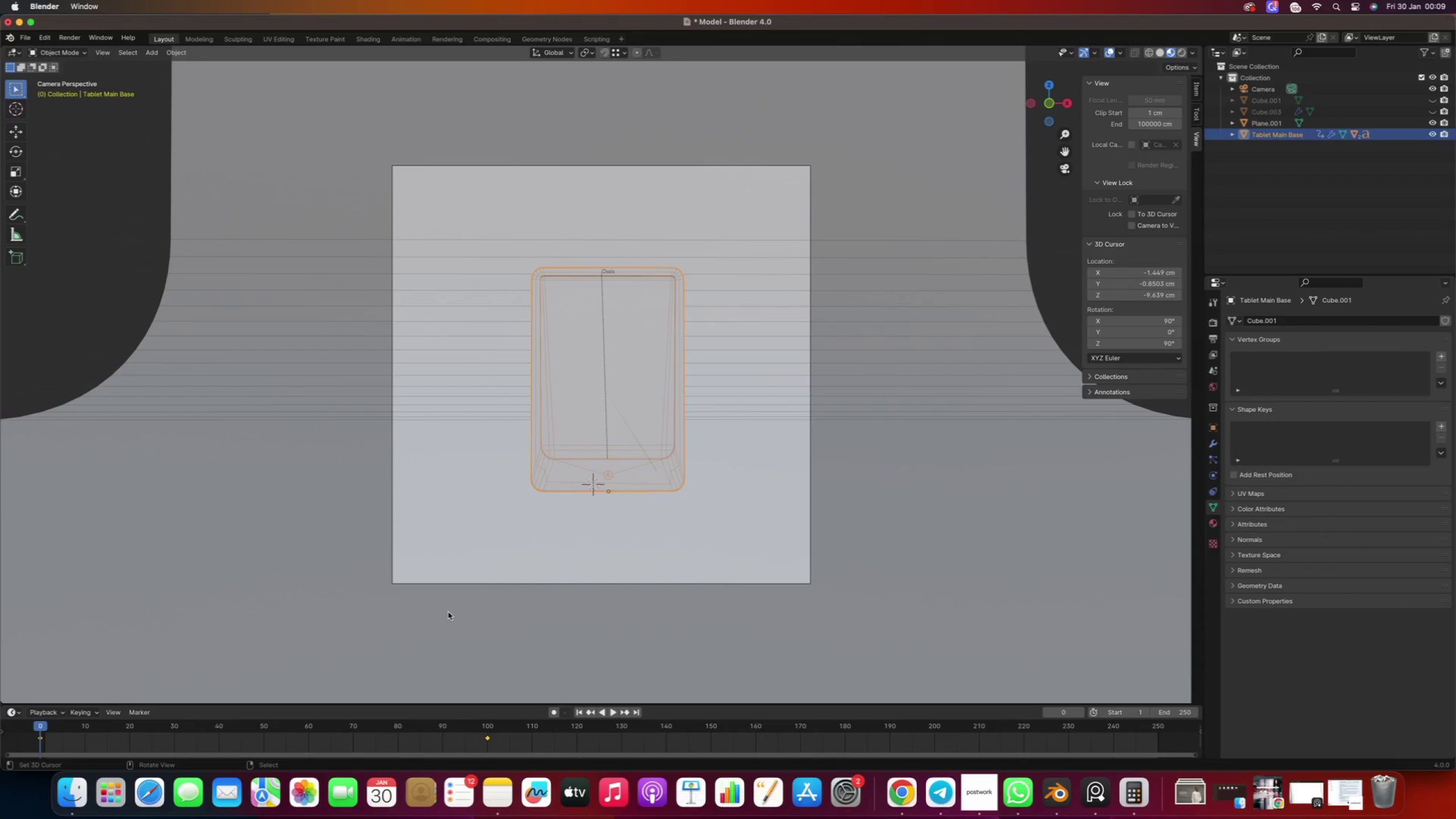 
key(I)
 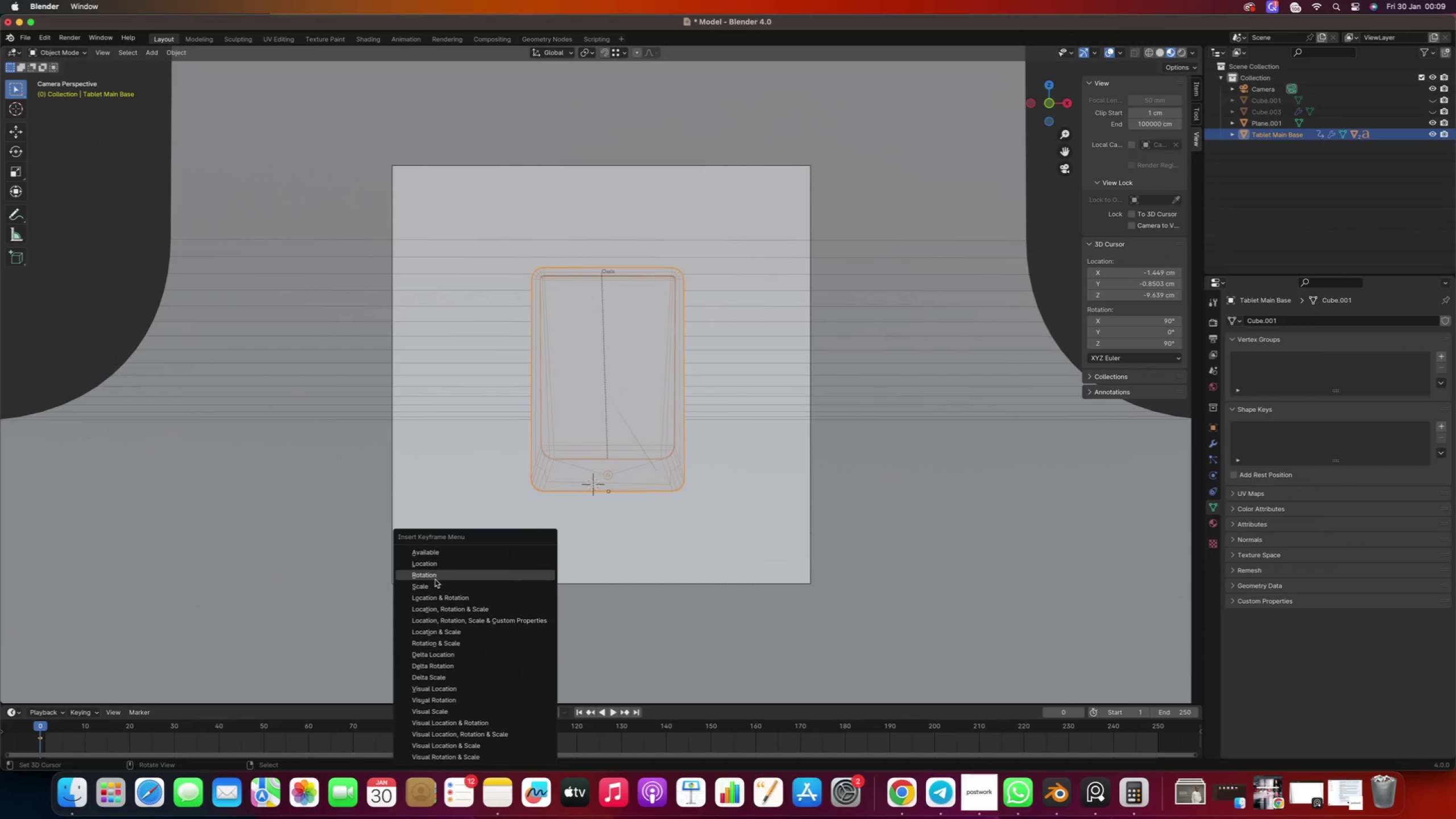 
left_click([435, 580])
 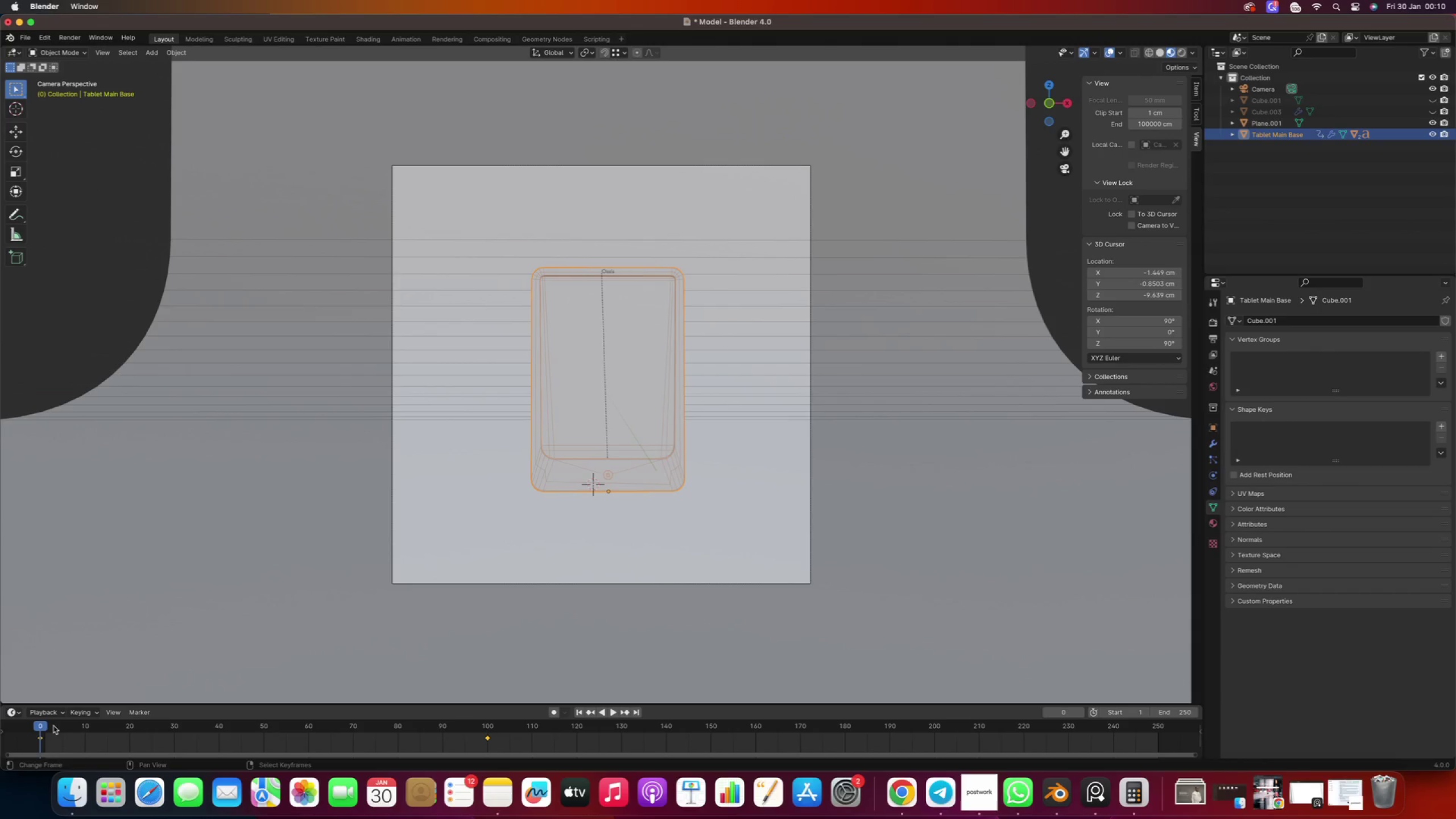 
left_click_drag(start_coordinate=[43, 727], to_coordinate=[710, 738])
 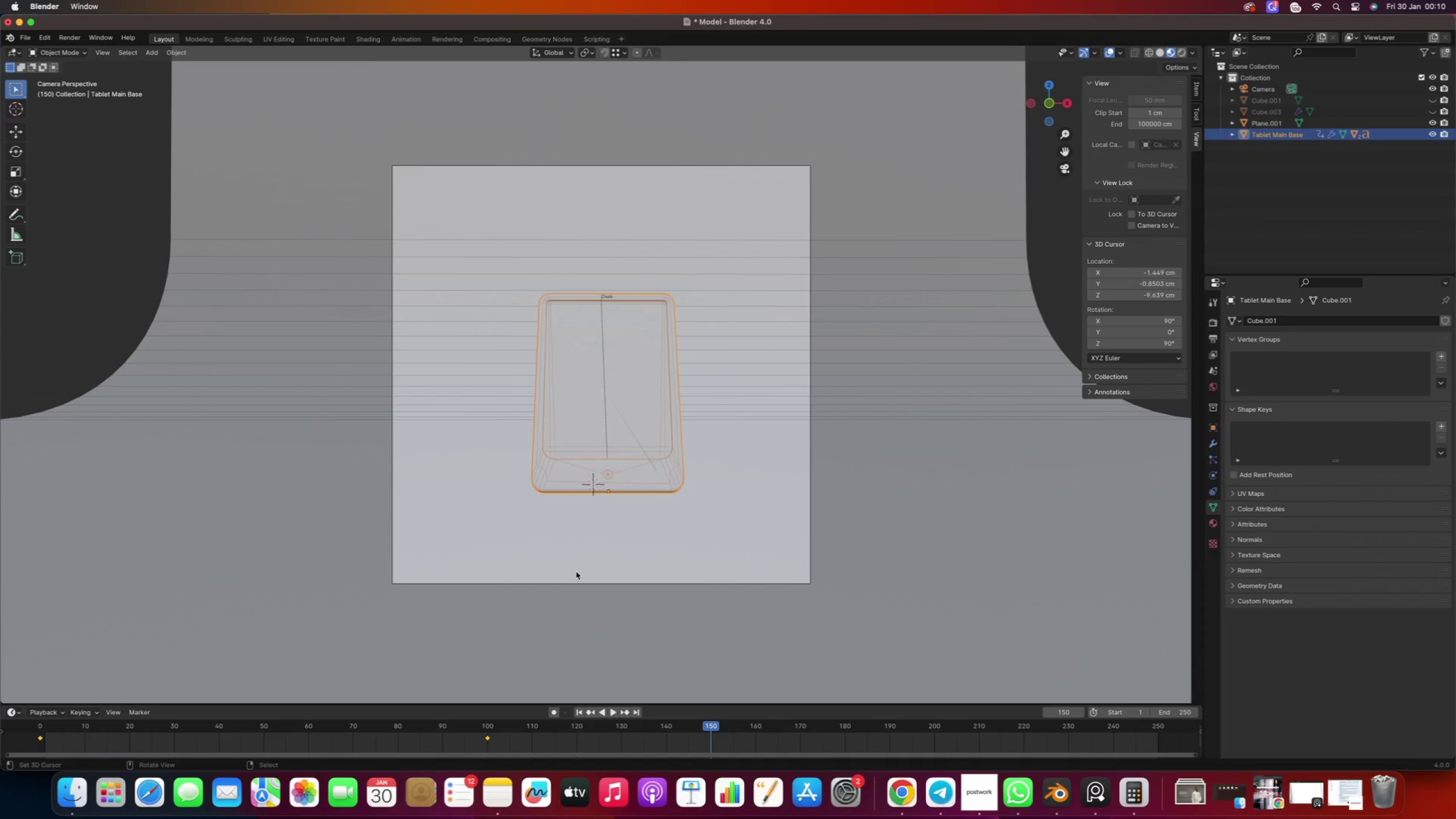 
type(rz360)
 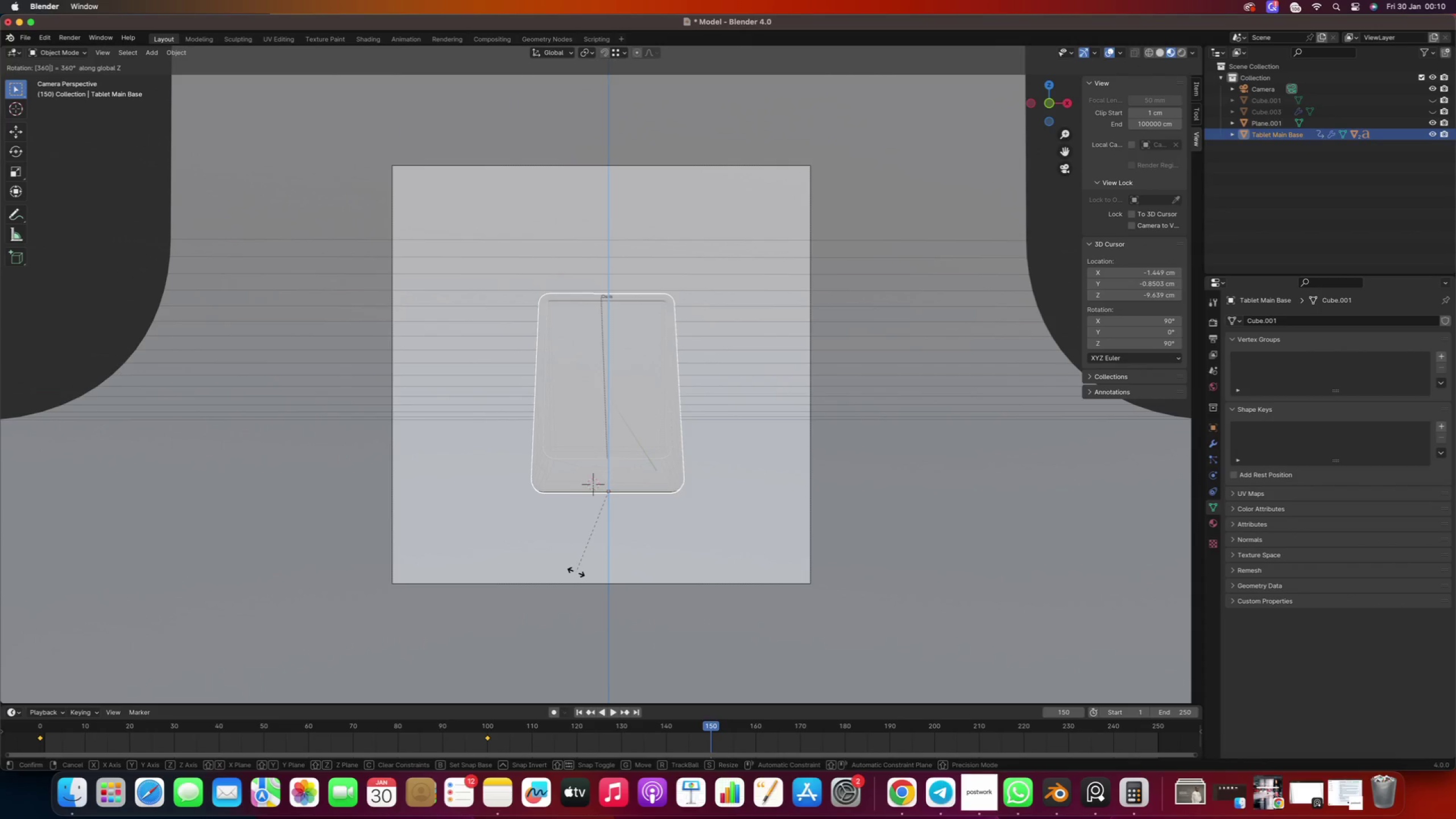 
key(Enter)
 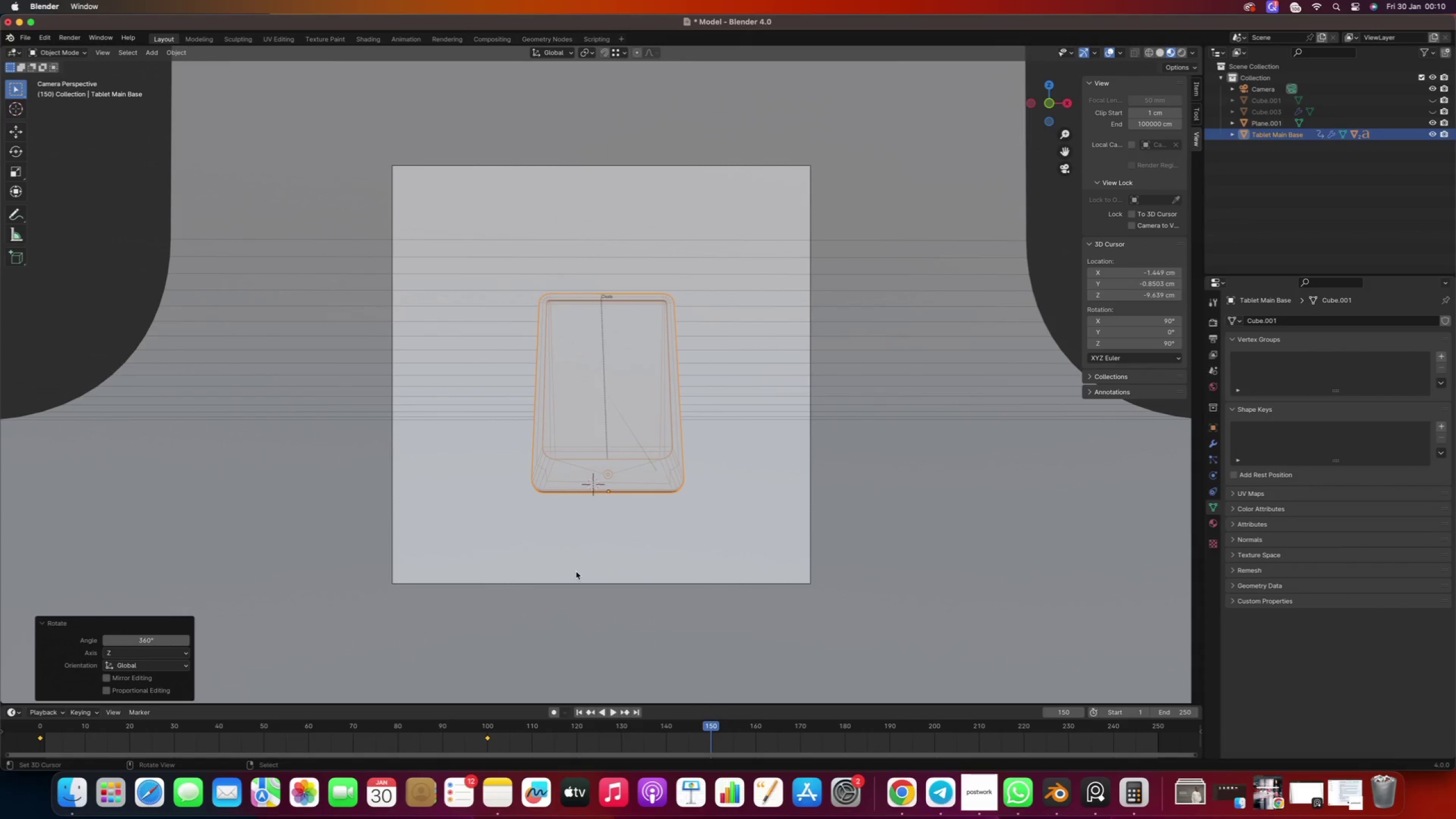 
key(I)
 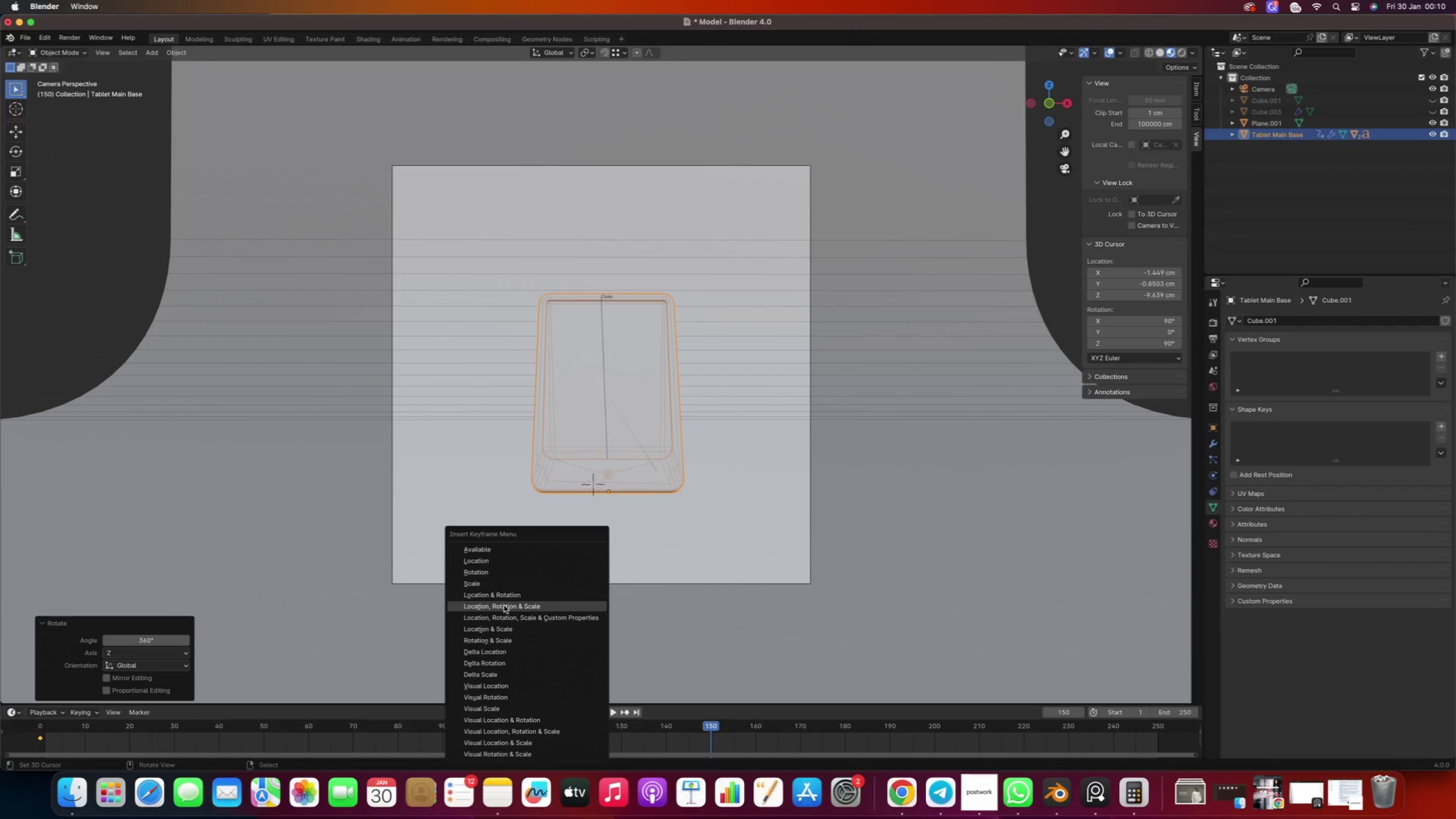 
left_click([507, 606])
 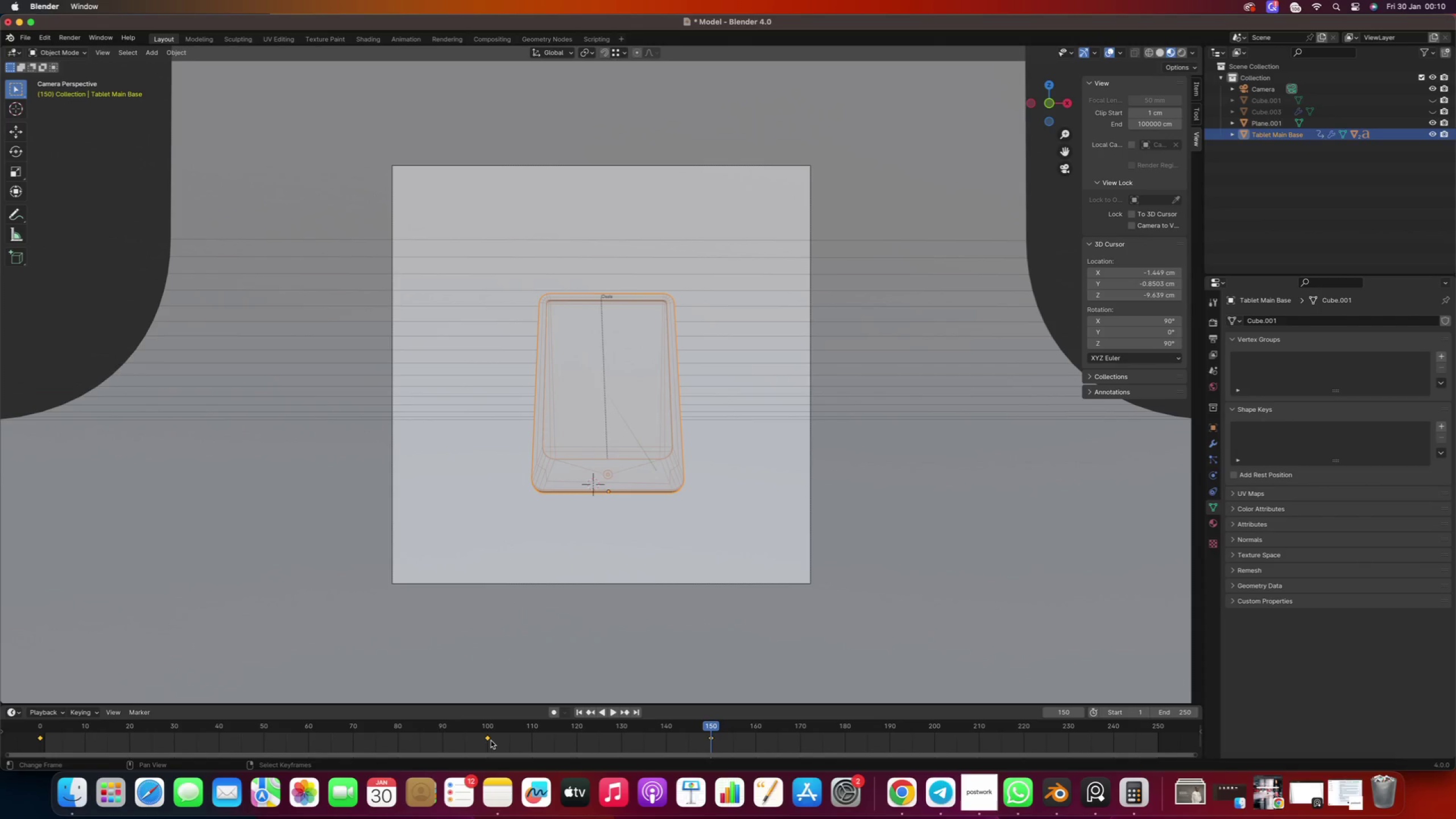 
right_click([489, 740])
 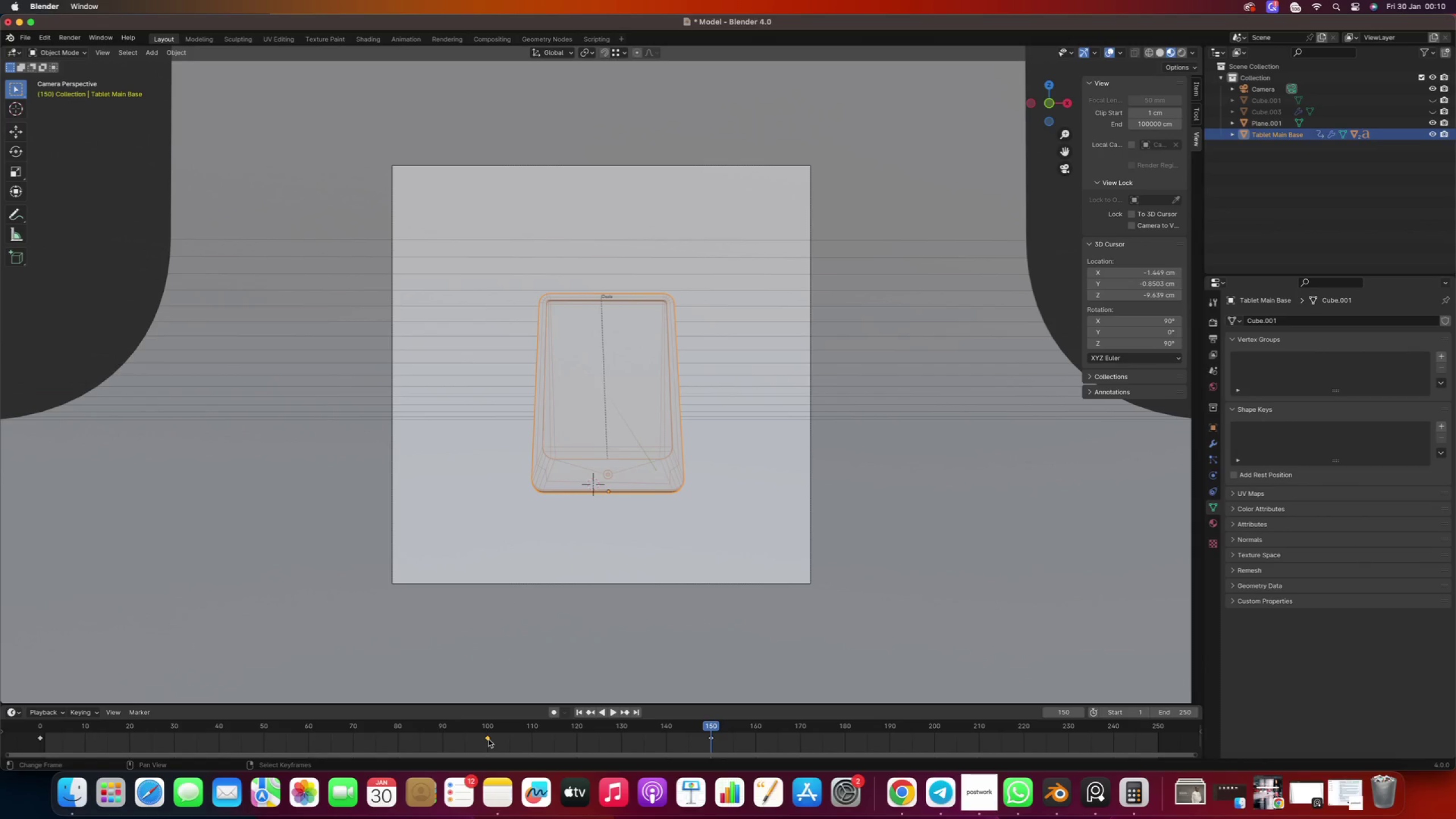 
right_click([489, 739])
 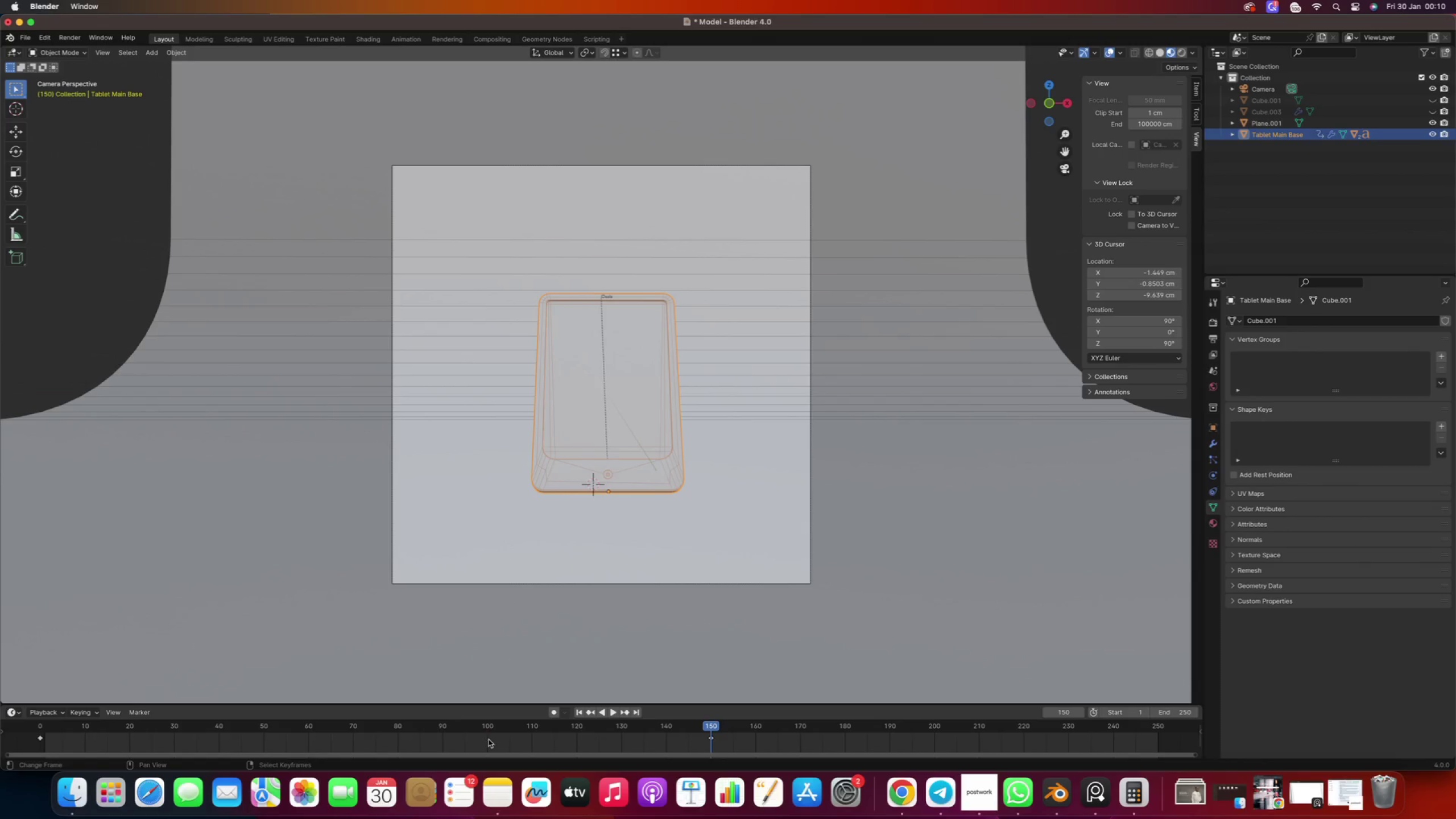 
key(Delete)
 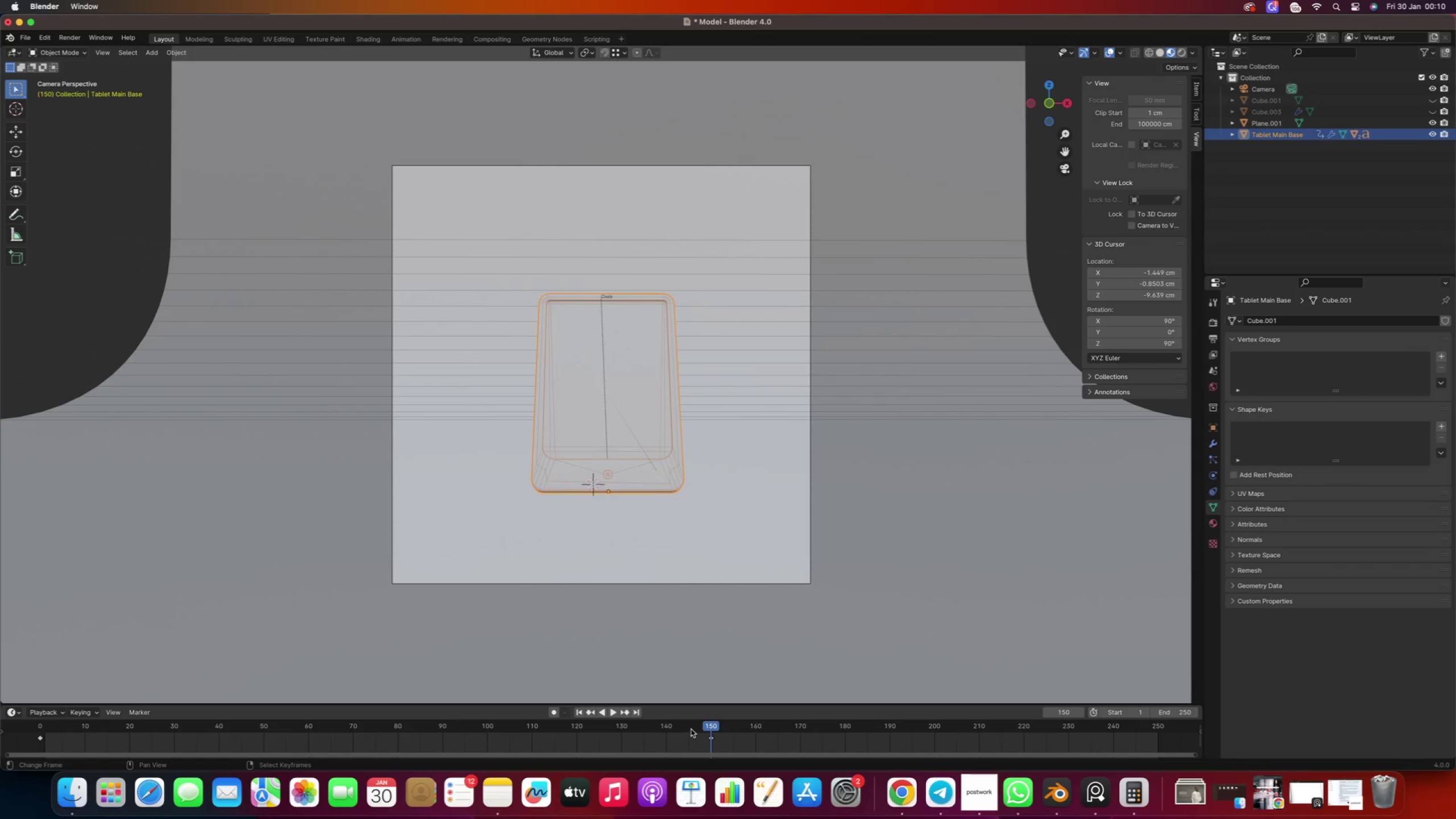 
left_click_drag(start_coordinate=[712, 729], to_coordinate=[849, 721])
 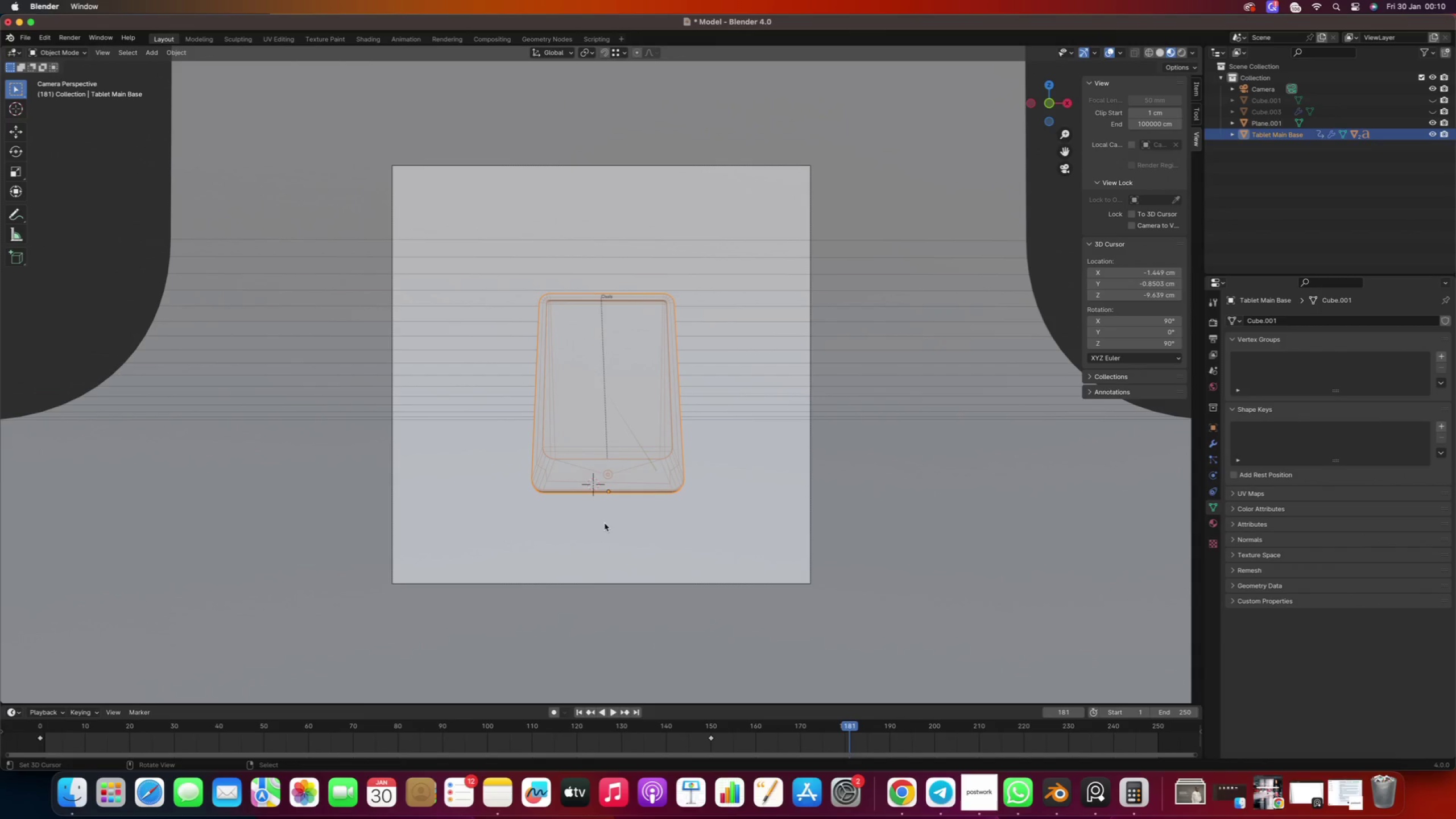 
right_click([650, 483])
 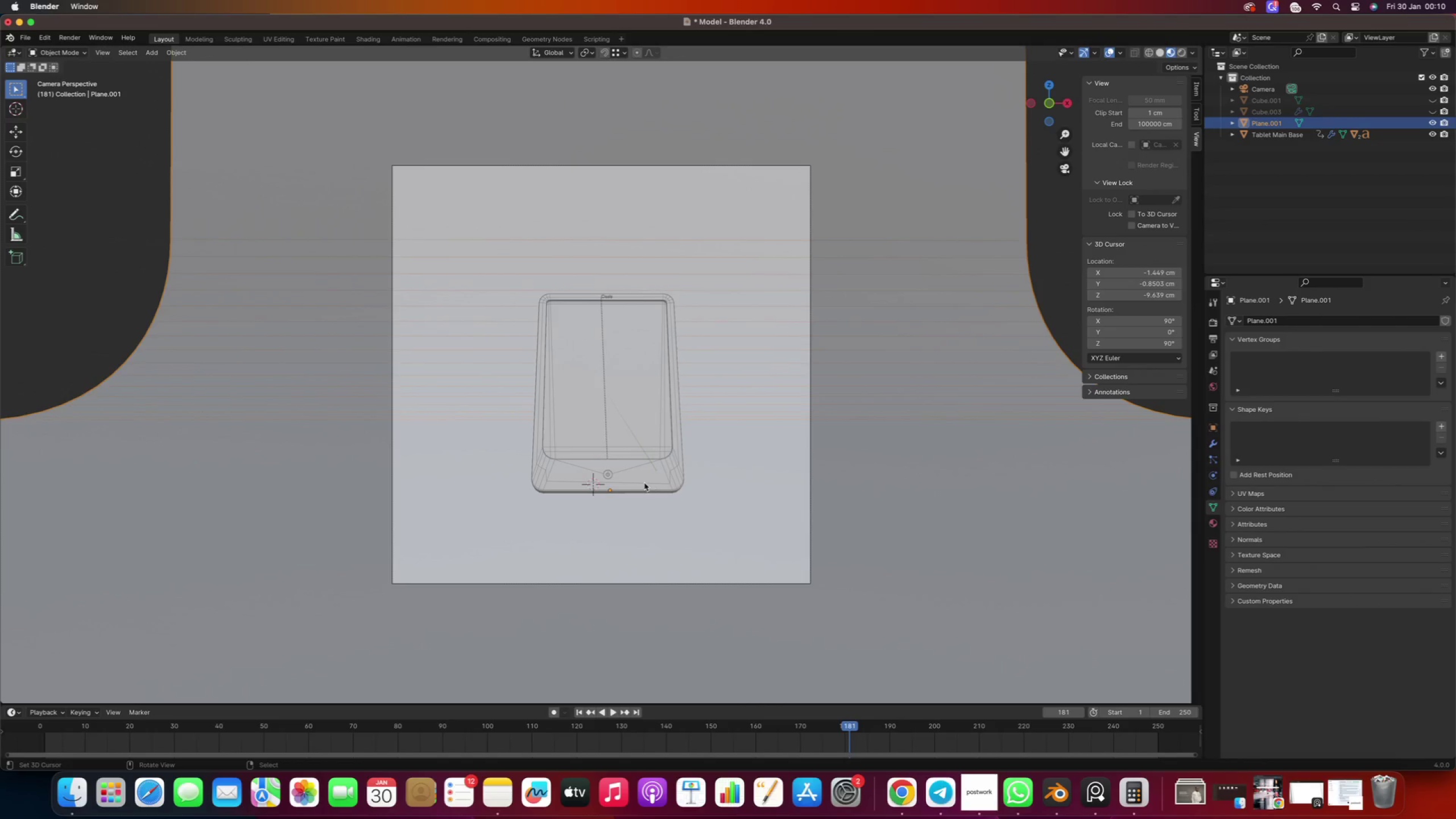 
right_click([644, 483])
 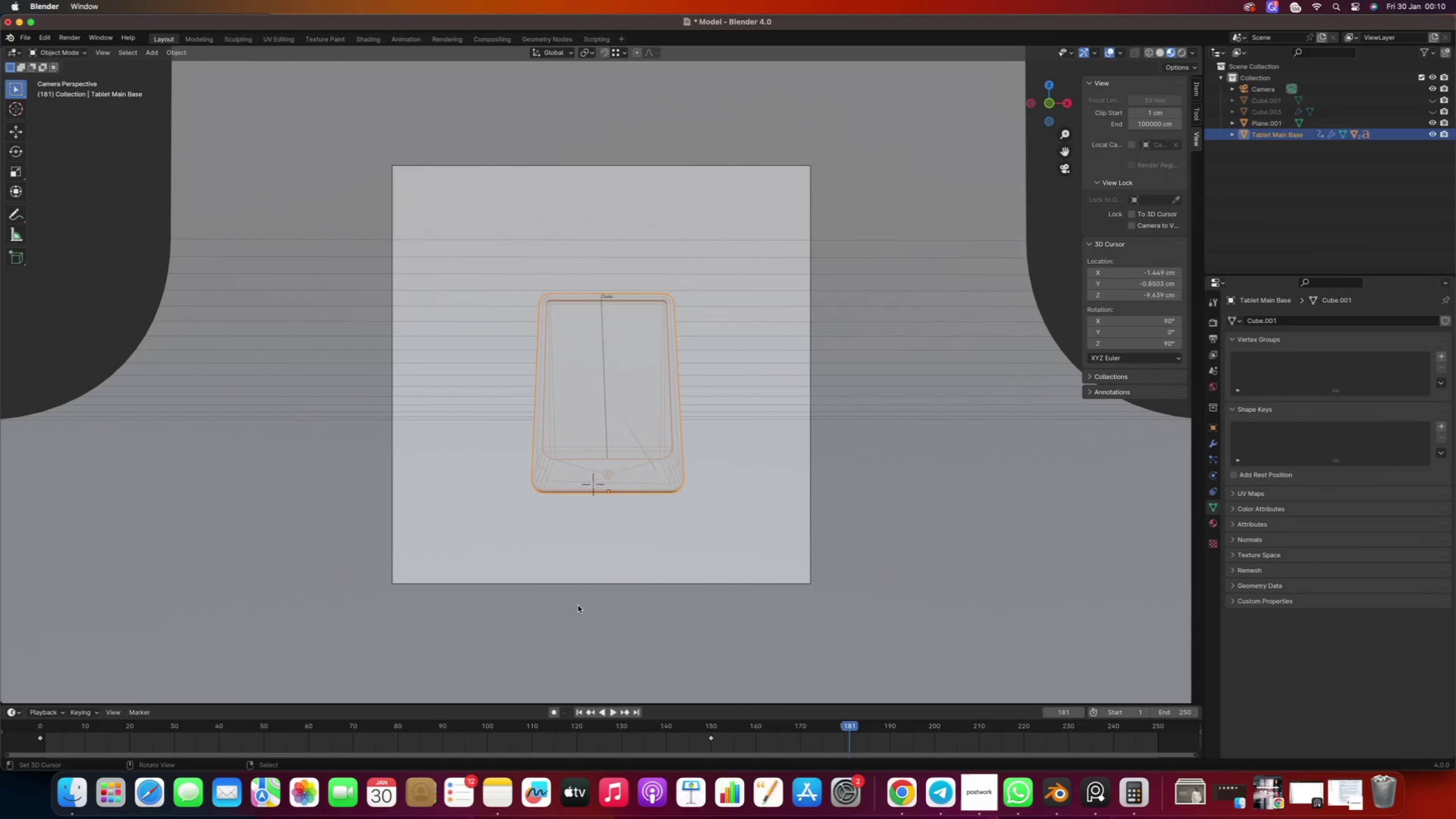 
type(rz)
 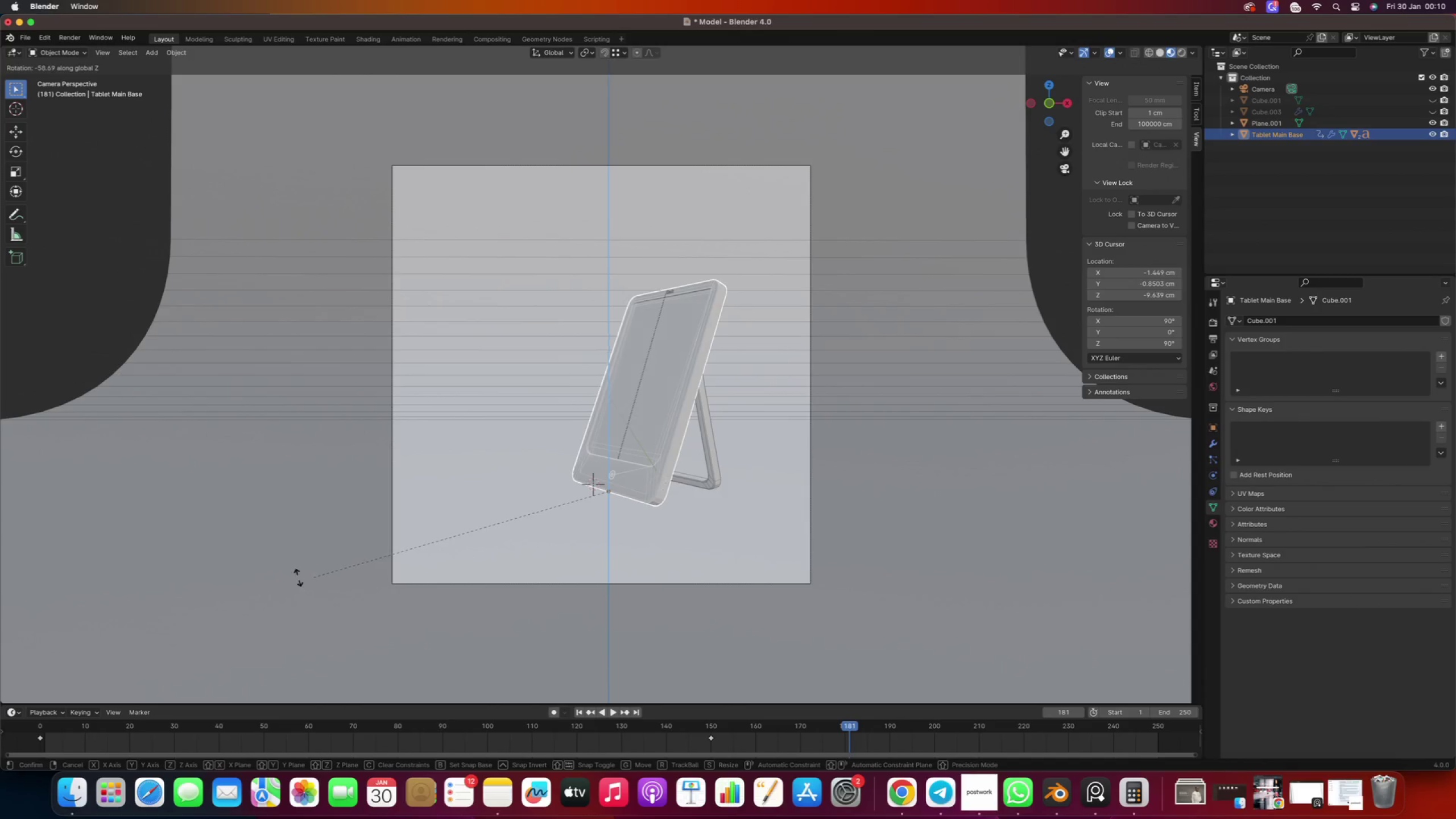 
left_click([119, 548])
 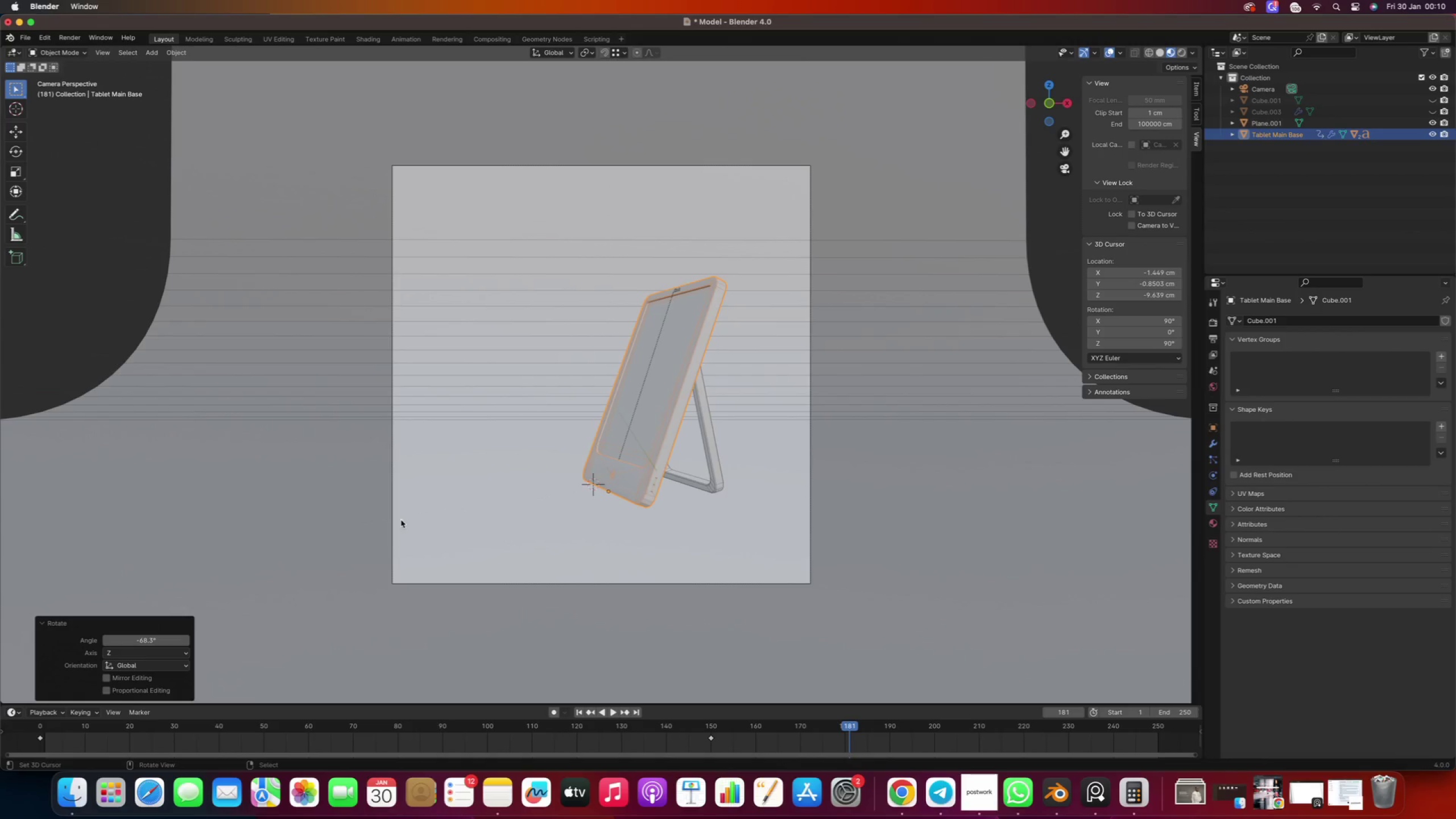 
type(gx)
 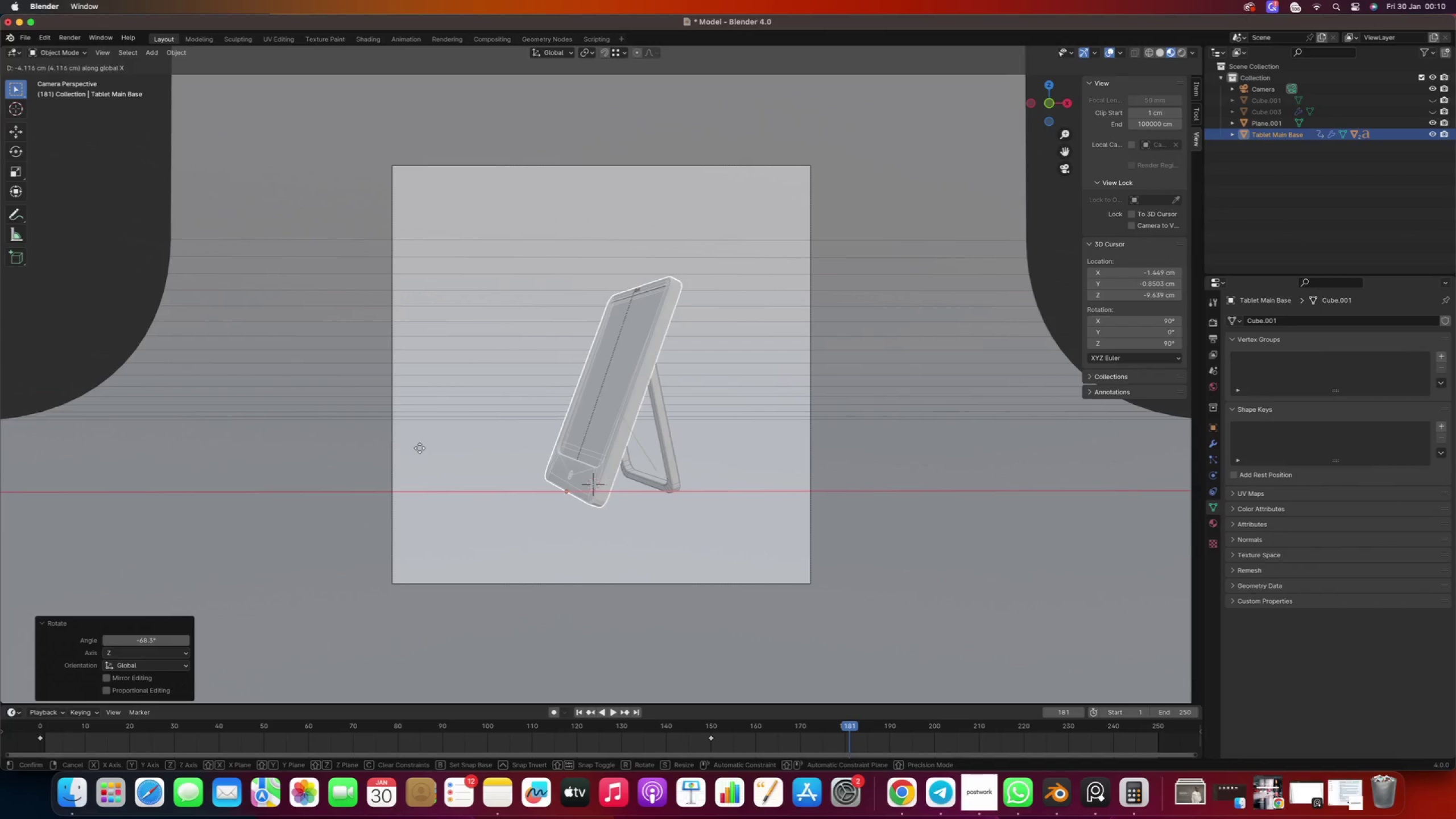 
left_click([413, 448])
 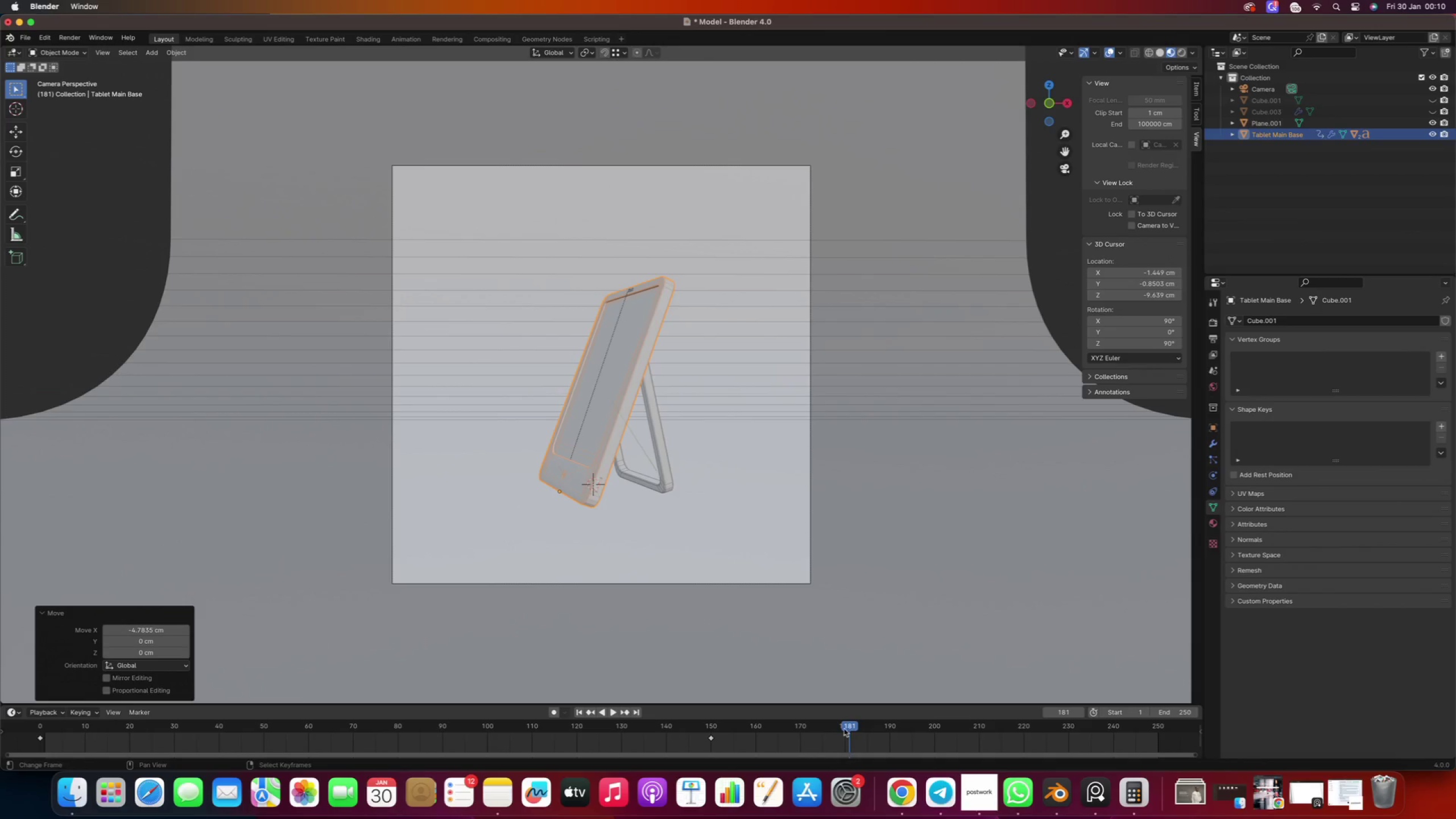 
left_click_drag(start_coordinate=[848, 725], to_coordinate=[904, 735])
 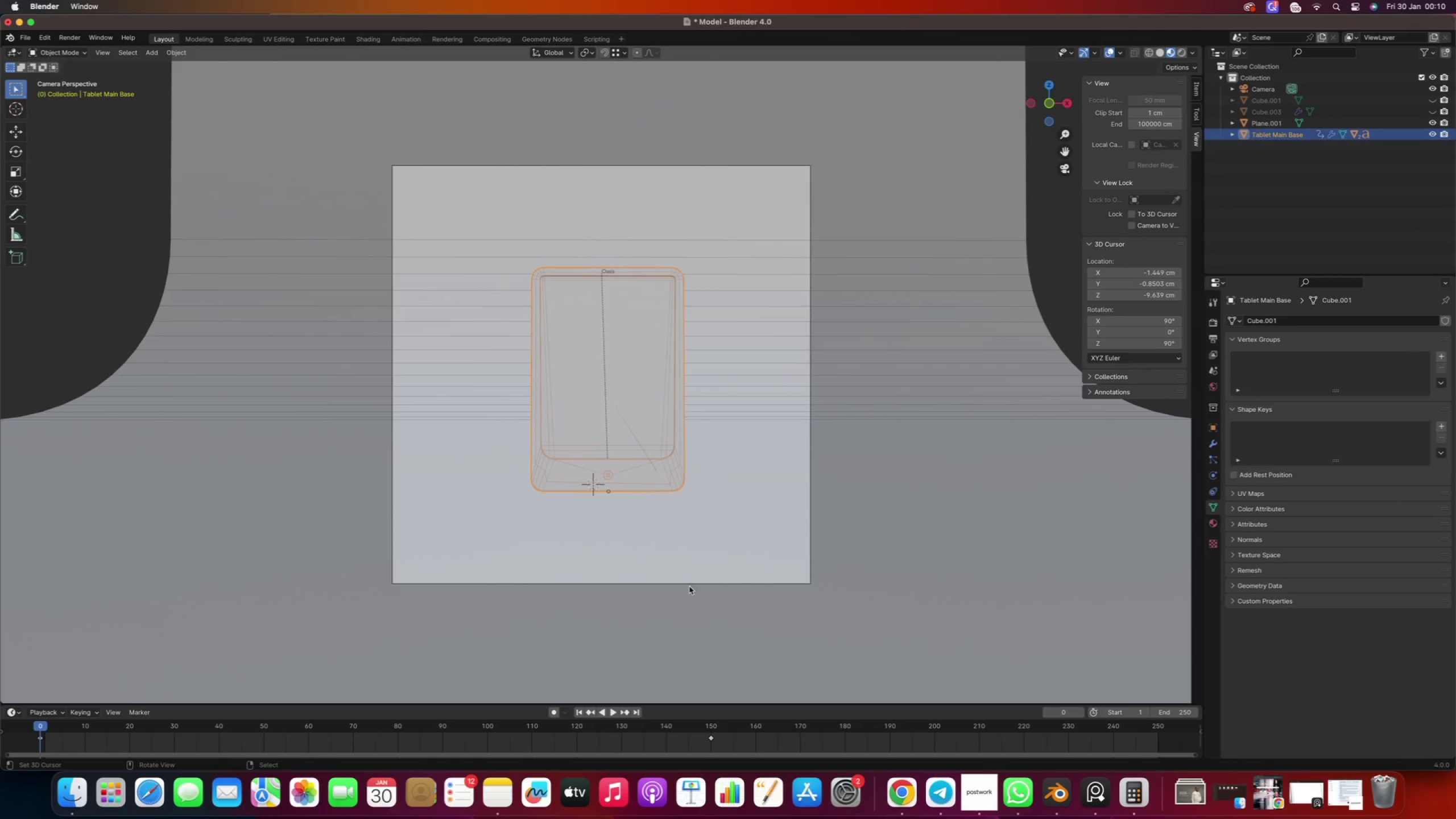 
right_click([689, 586])
 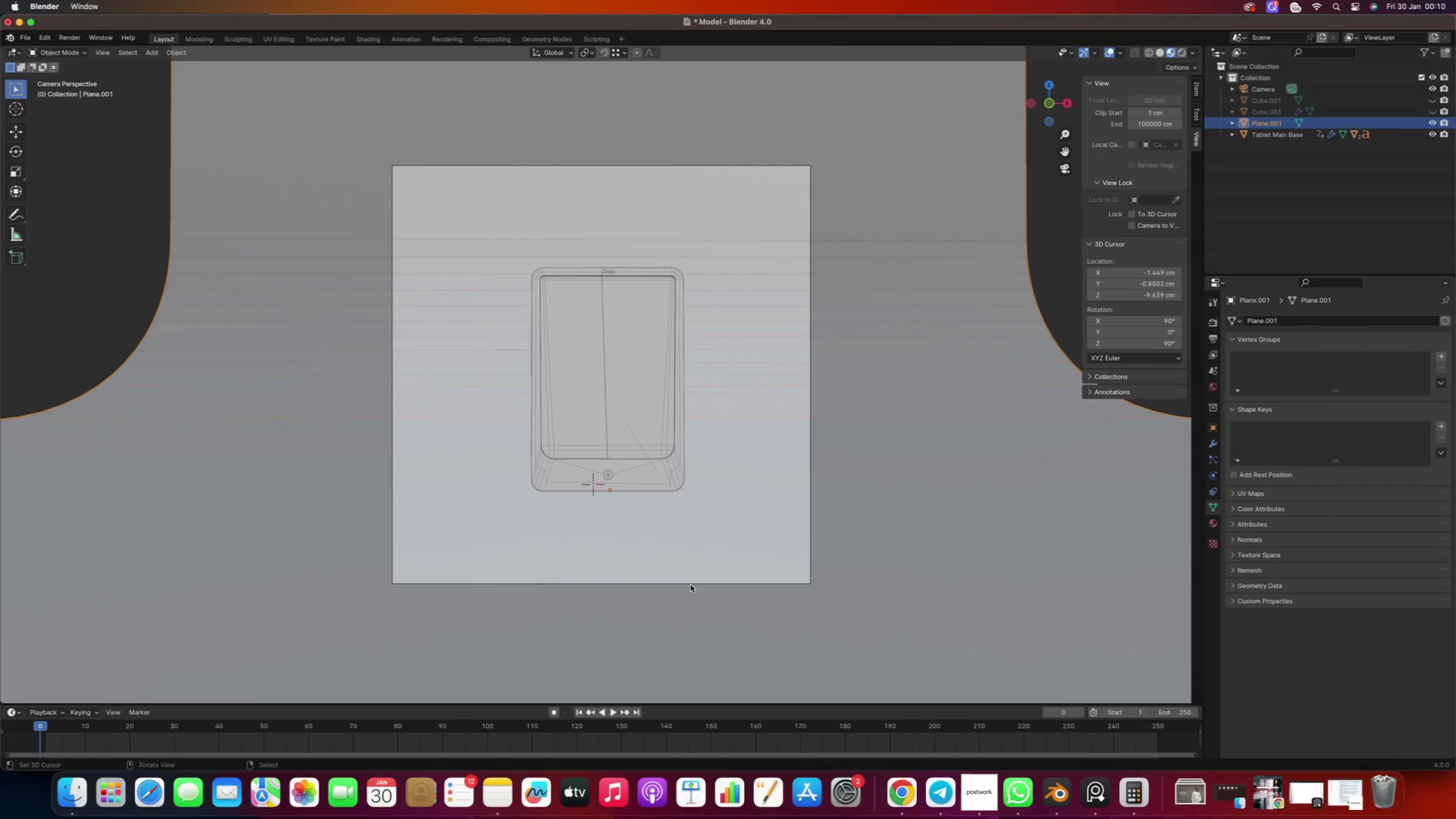 
scroll: coordinate [690, 585], scroll_direction: down, amount: 5.0
 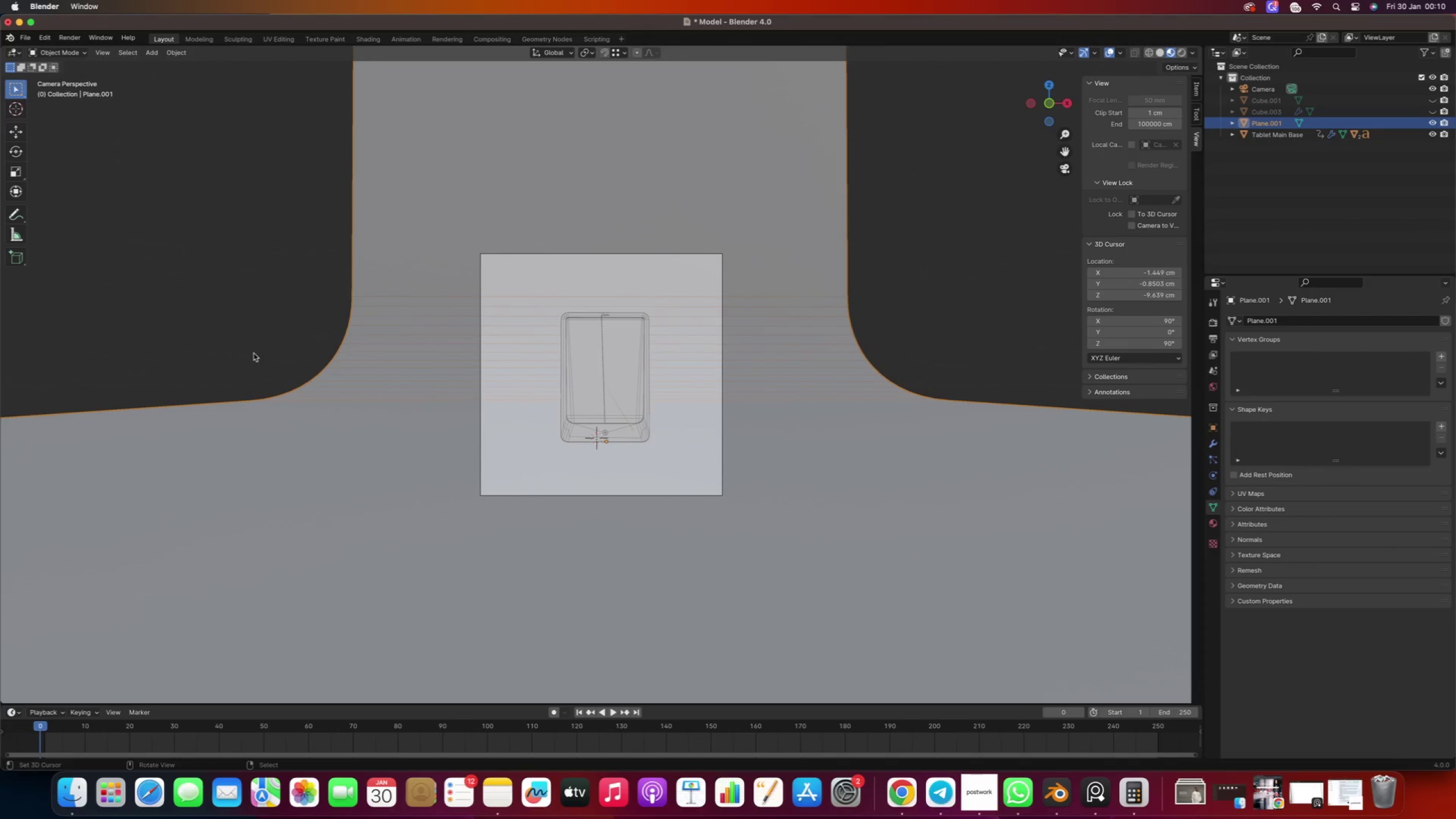 
right_click([250, 350])
 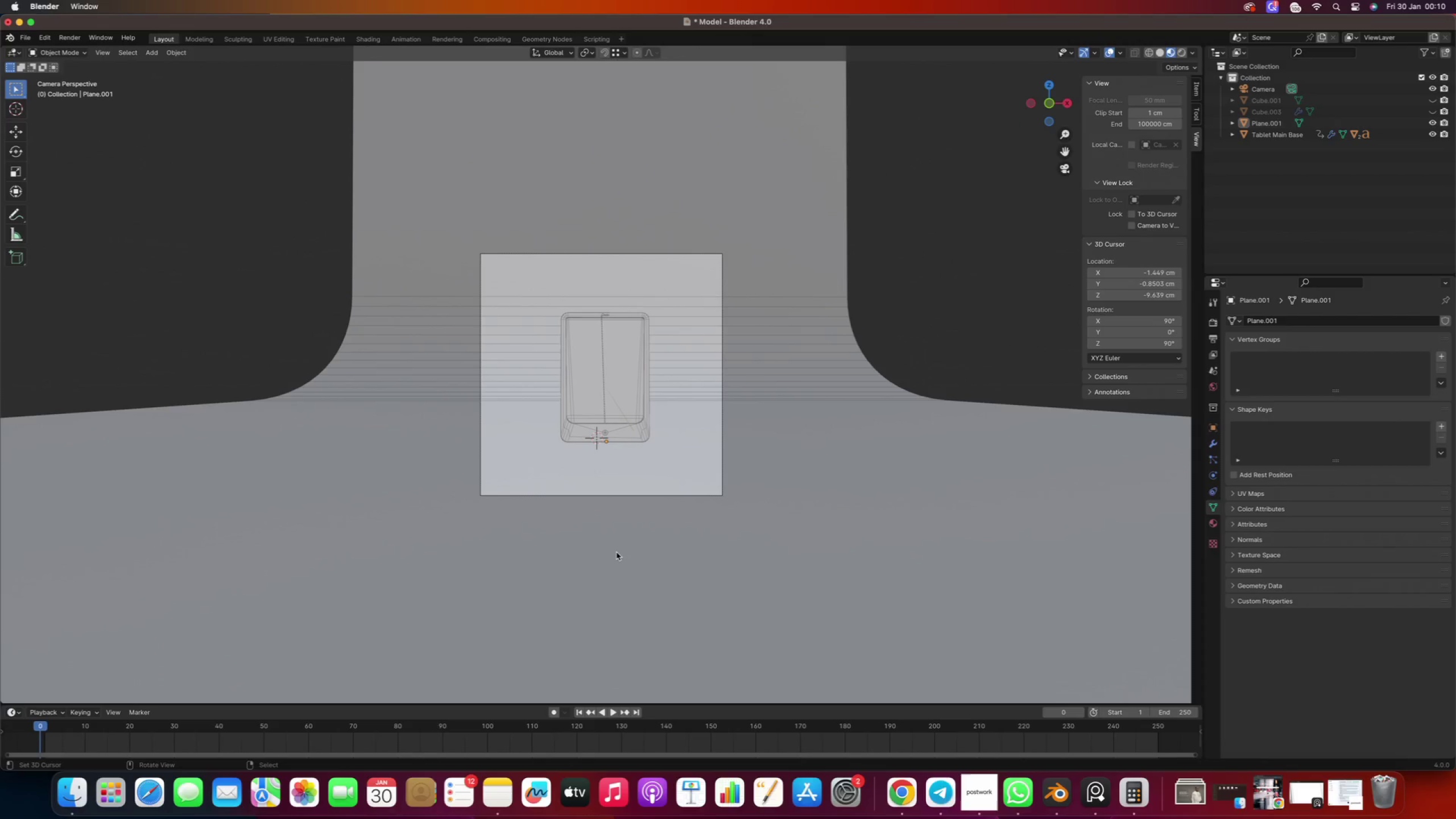 
right_click([618, 554])
 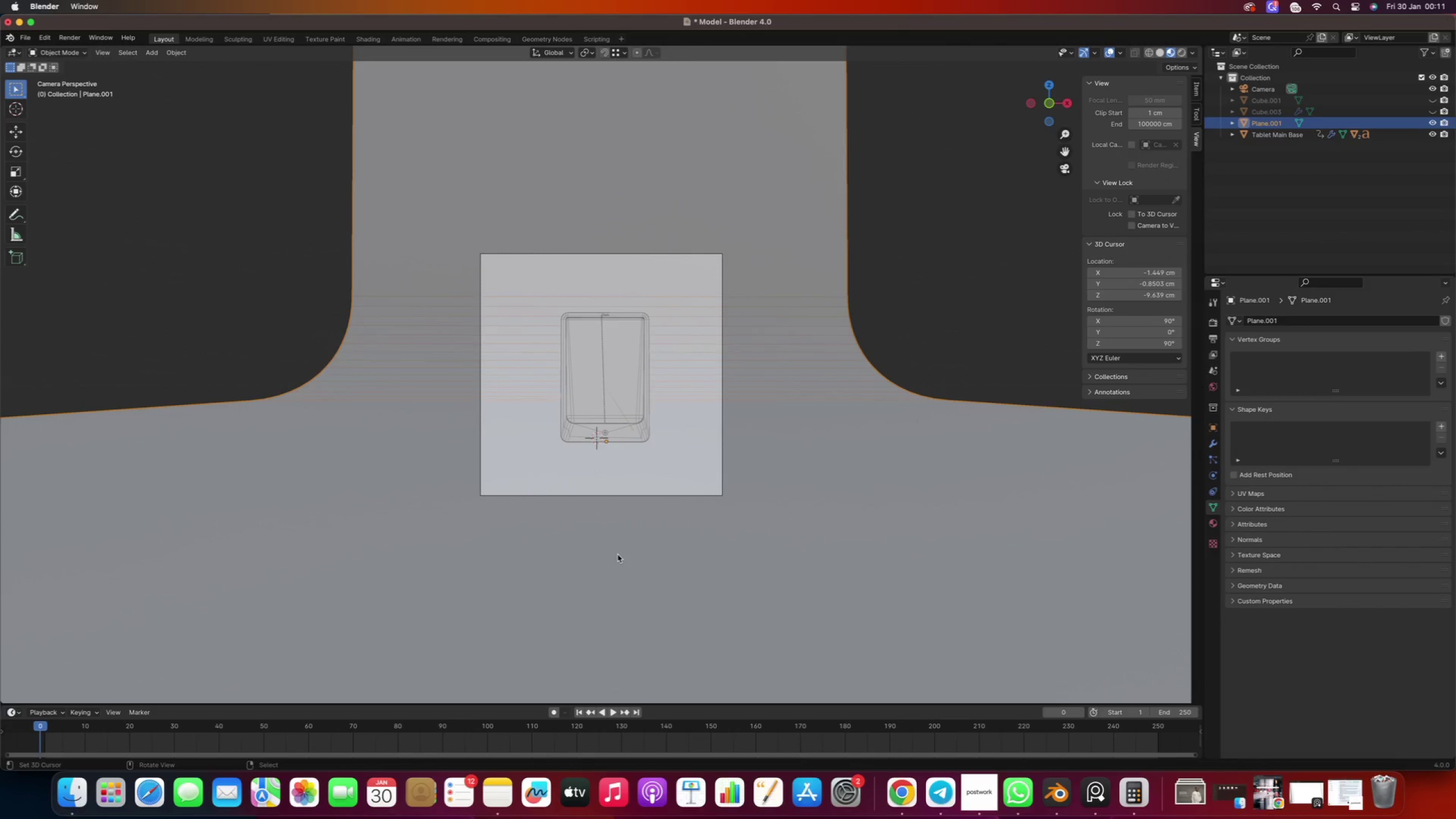 
key(Numpad7)
 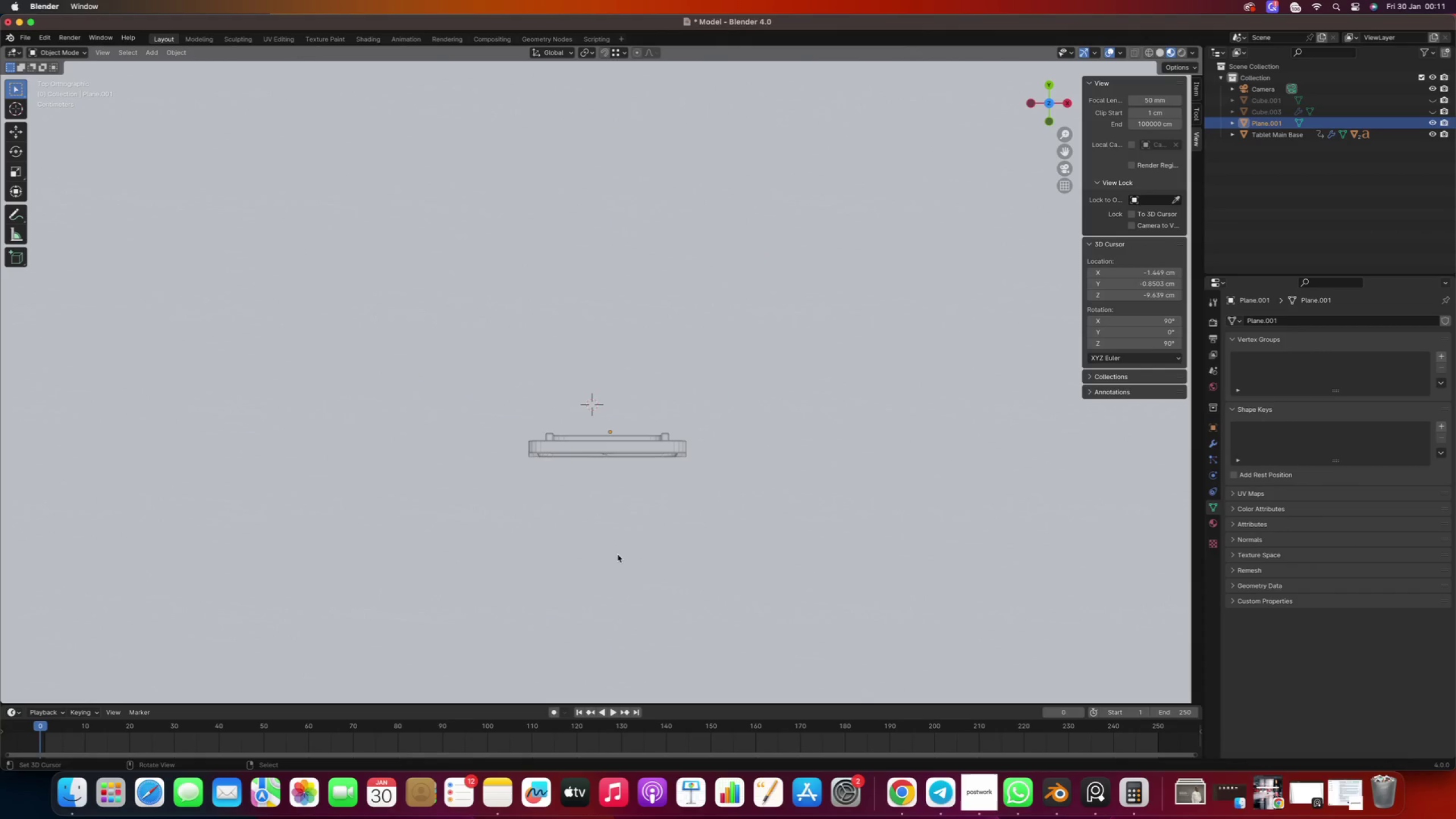 
scroll: coordinate [618, 555], scroll_direction: down, amount: 35.0
 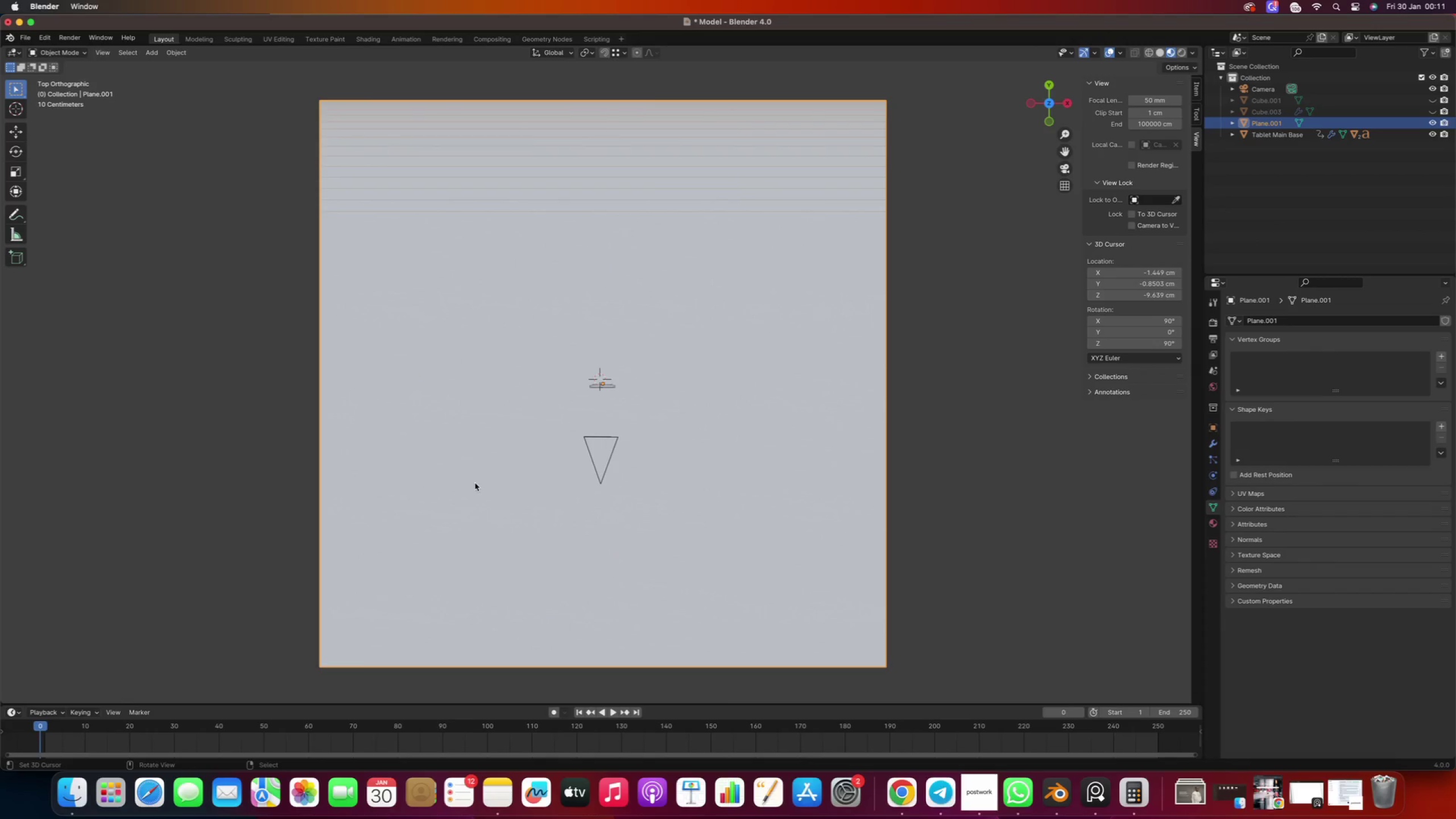 
hold_key(key=ShiftRight, duration=0.46)
 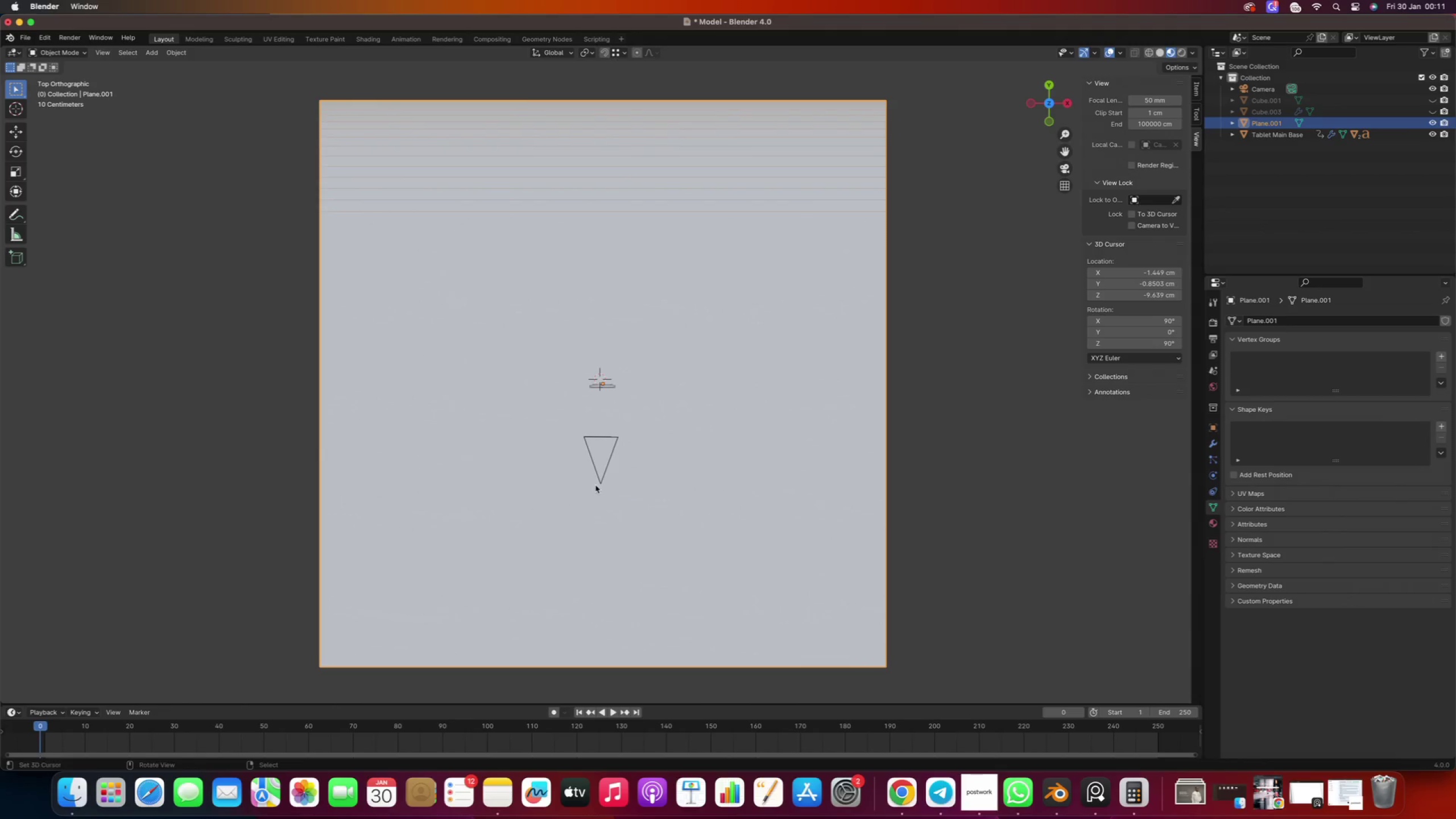 
hold_key(key=ShiftRight, duration=1.38)
right_click([599, 483])
 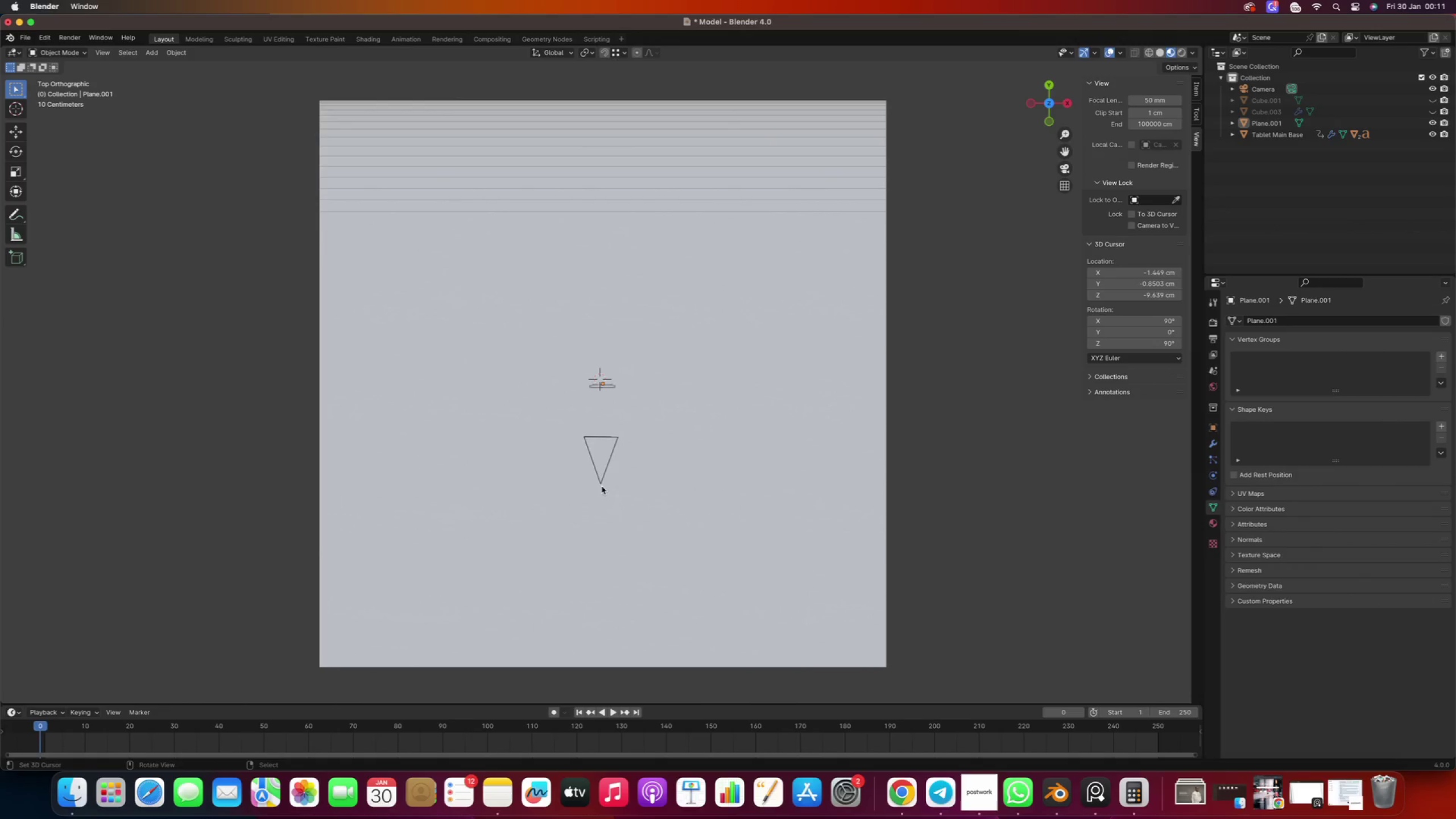 
right_click([602, 482])
 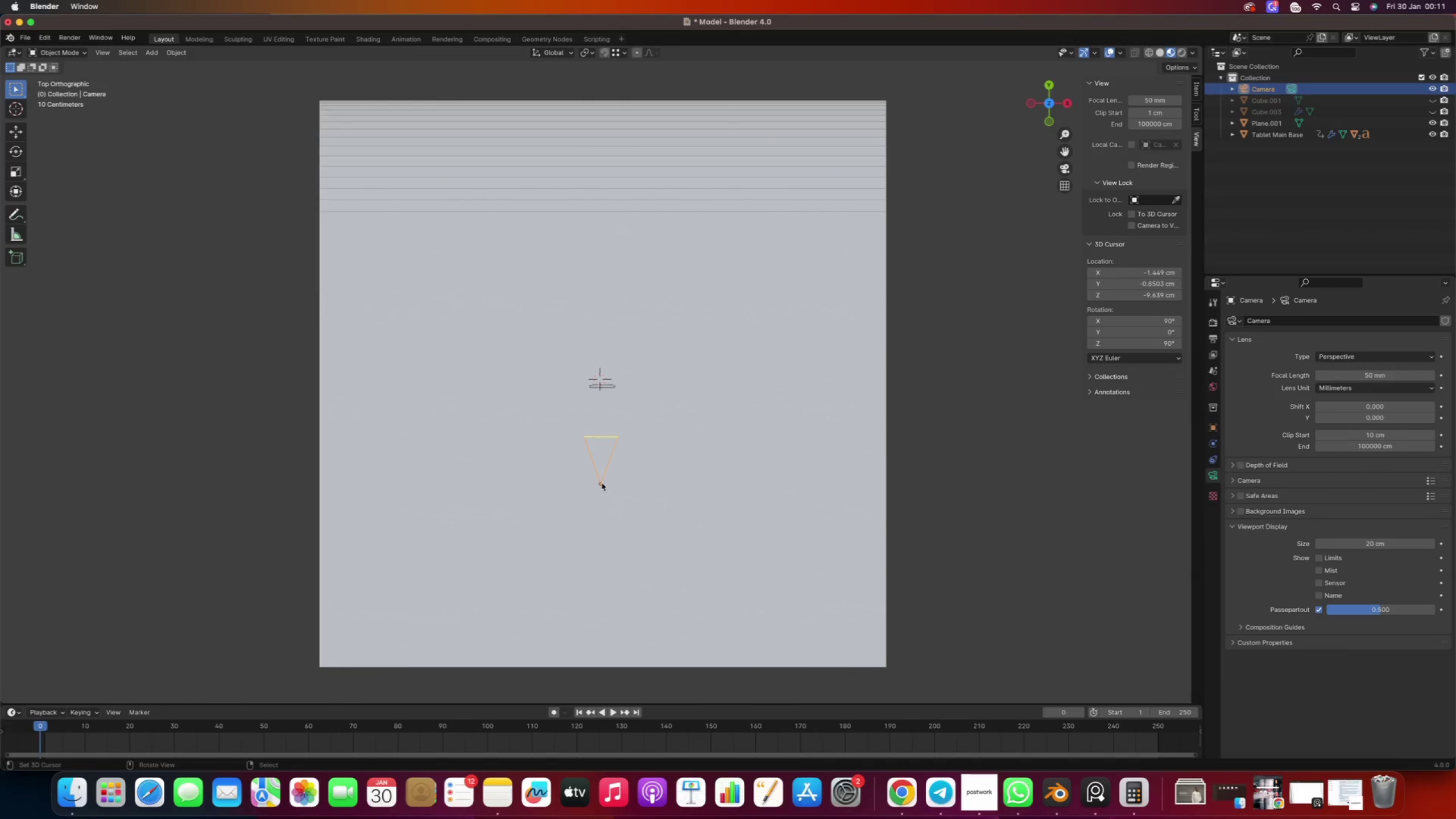 
hold_key(key=ShiftRight, duration=0.8)
right_click([693, 486])
 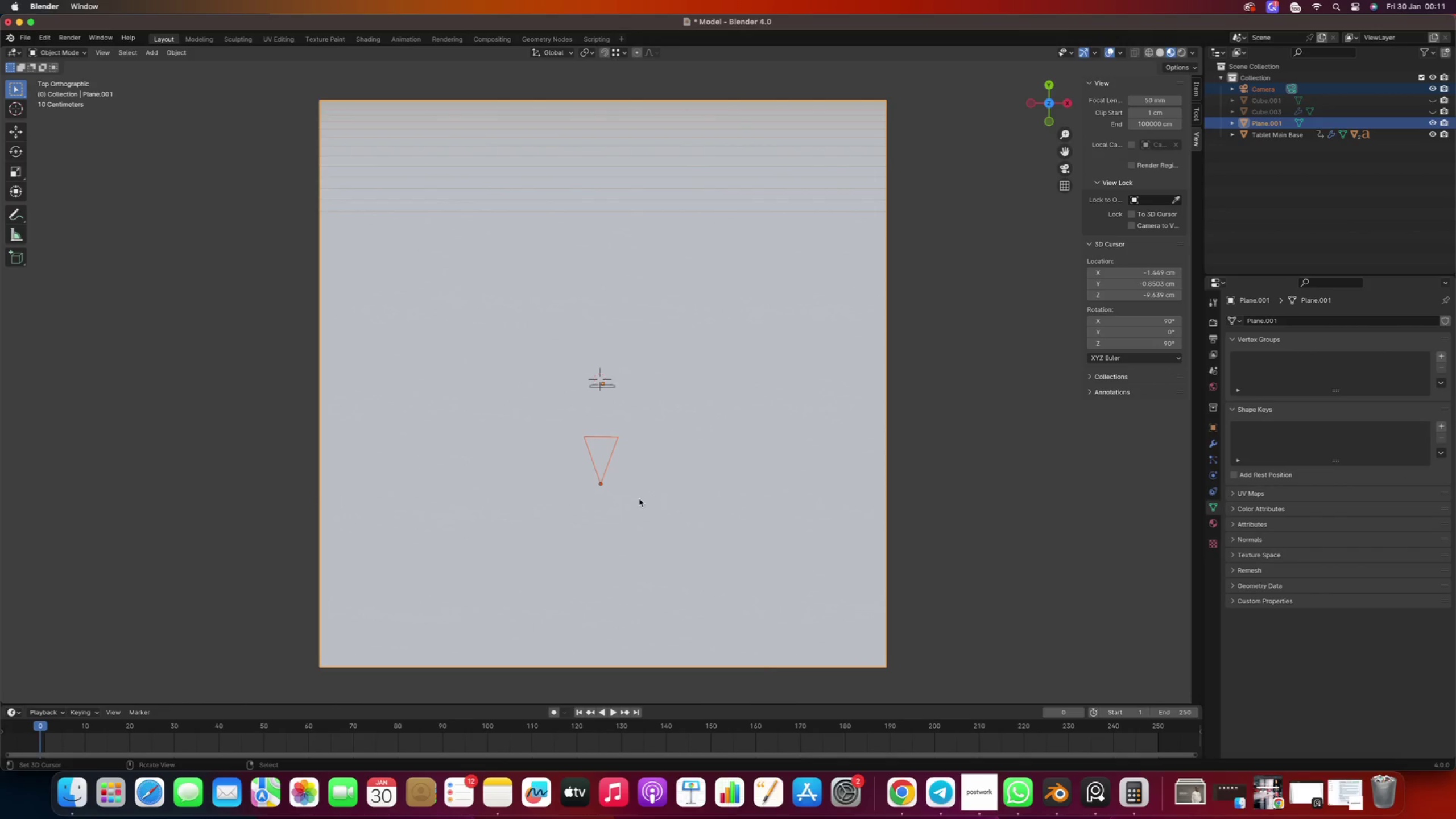 
type(rz)
 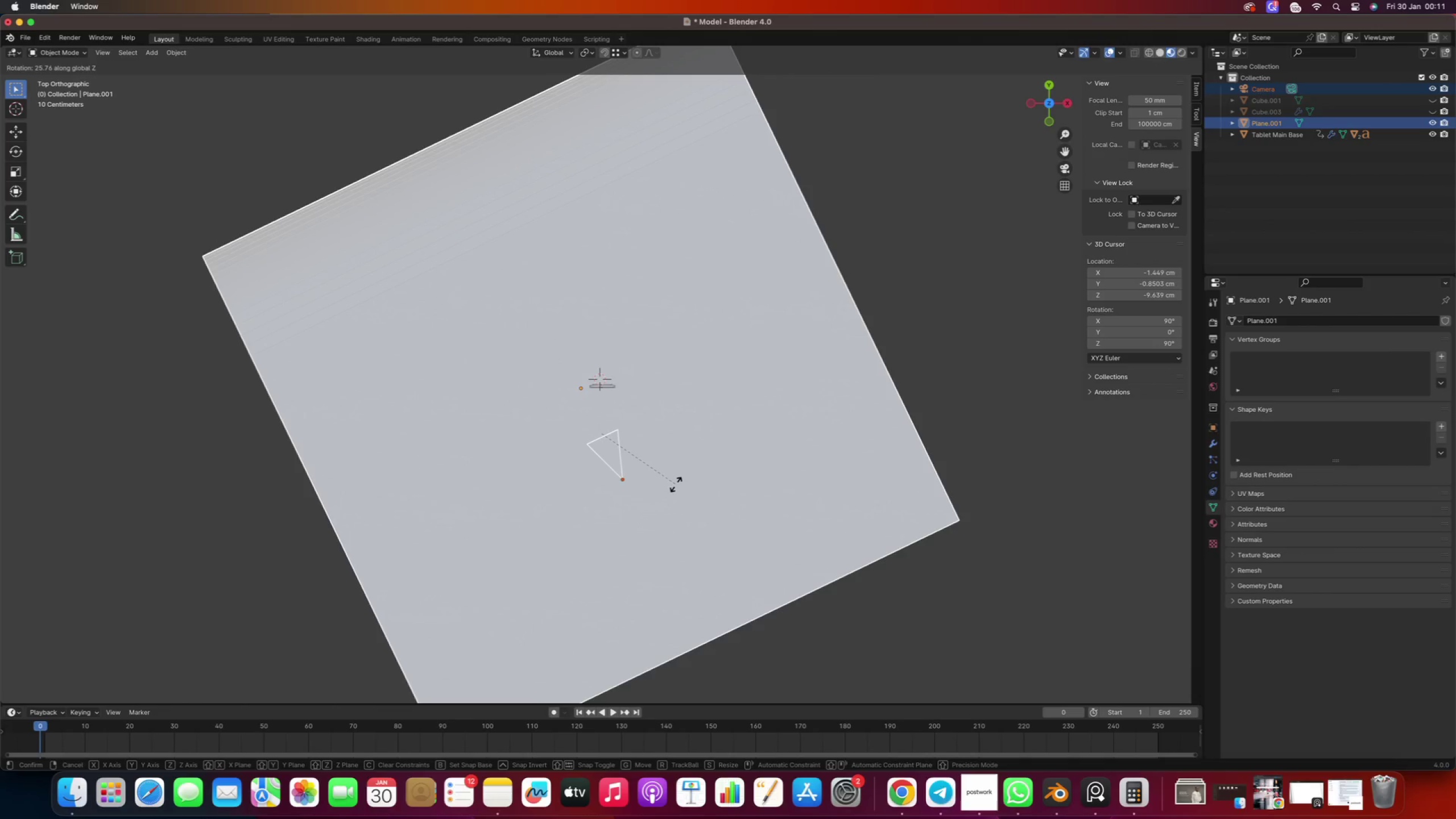 
left_click([677, 482])
 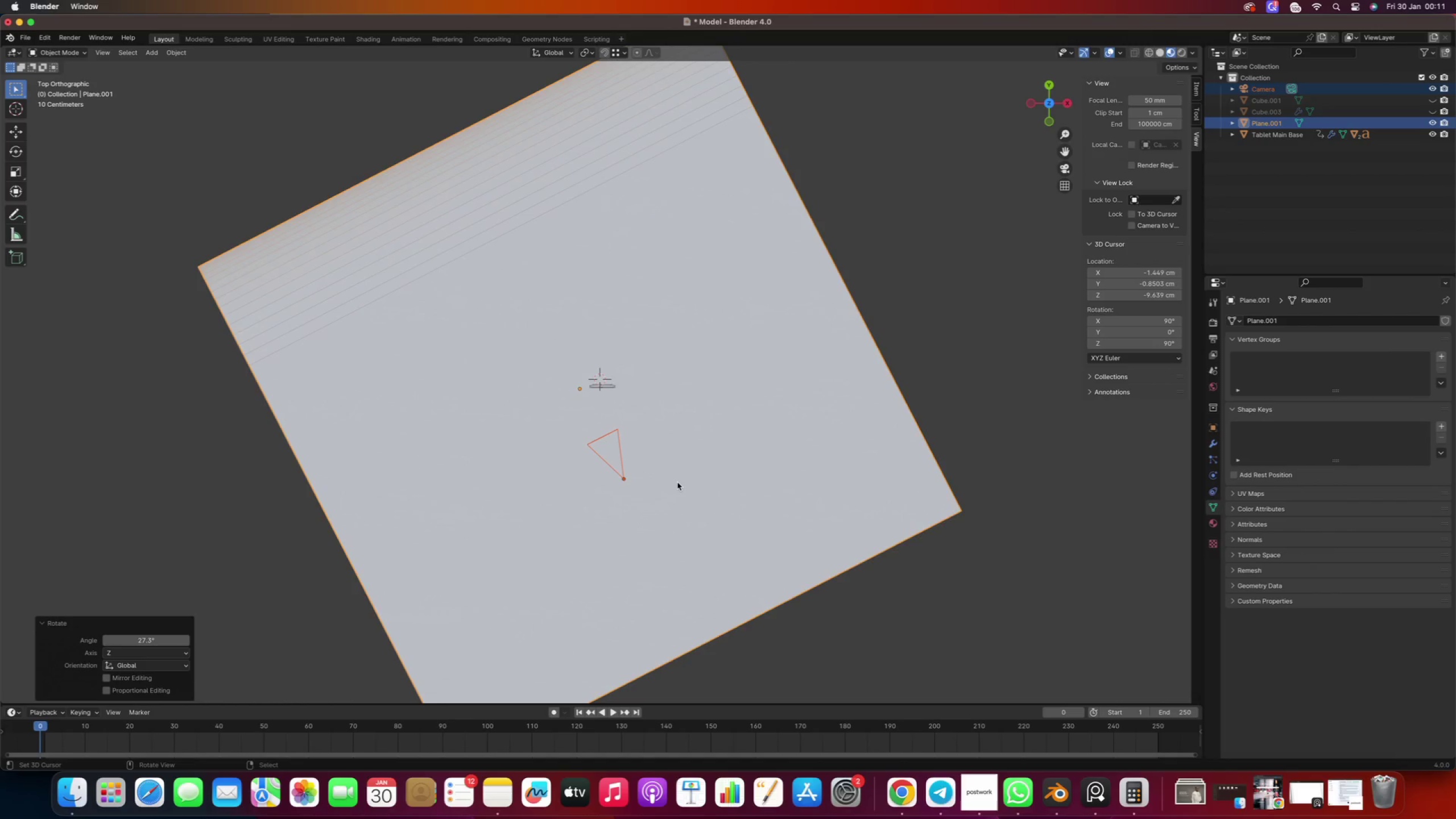 
type(0rz)
 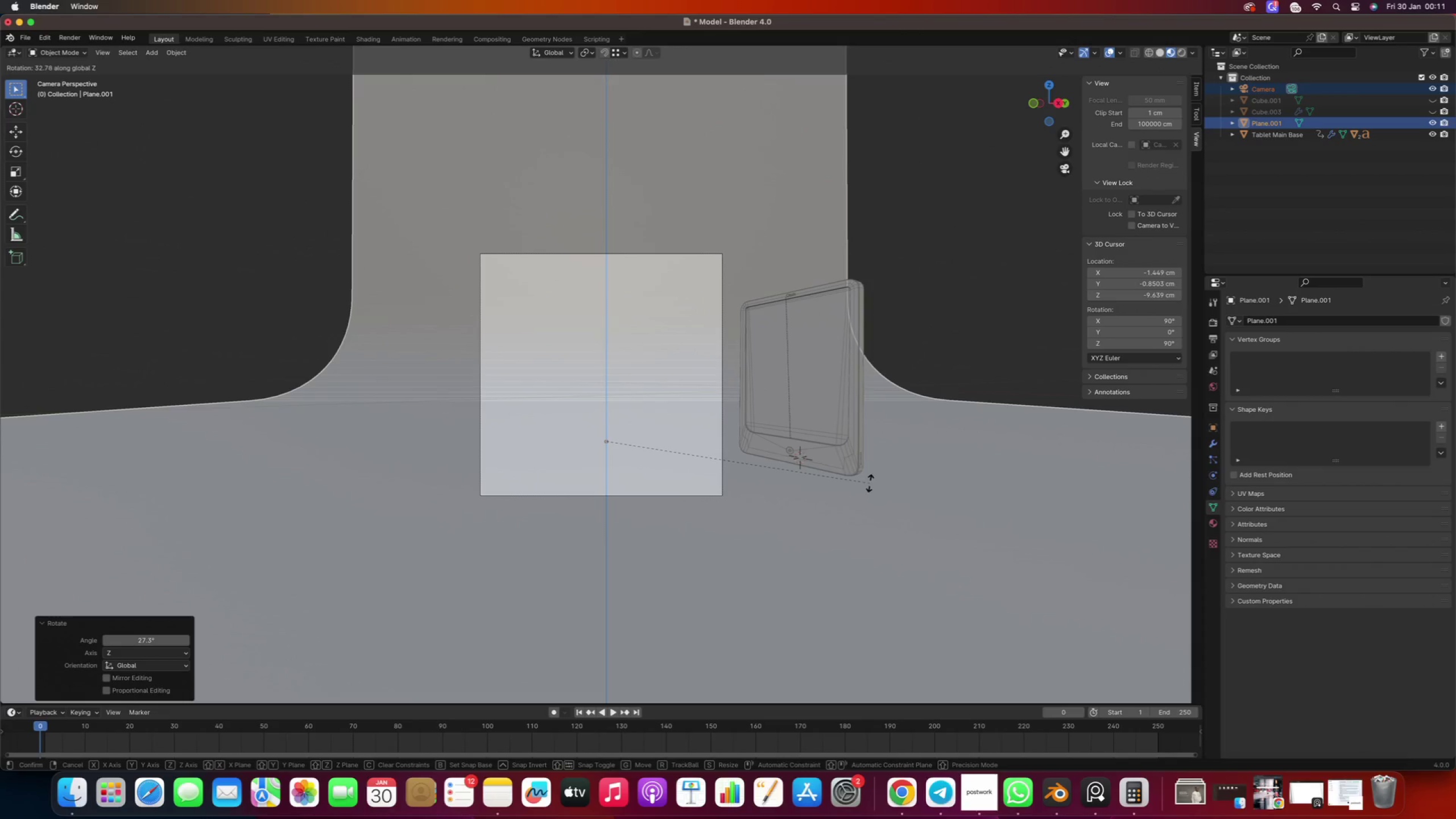 
left_click([850, 484])
 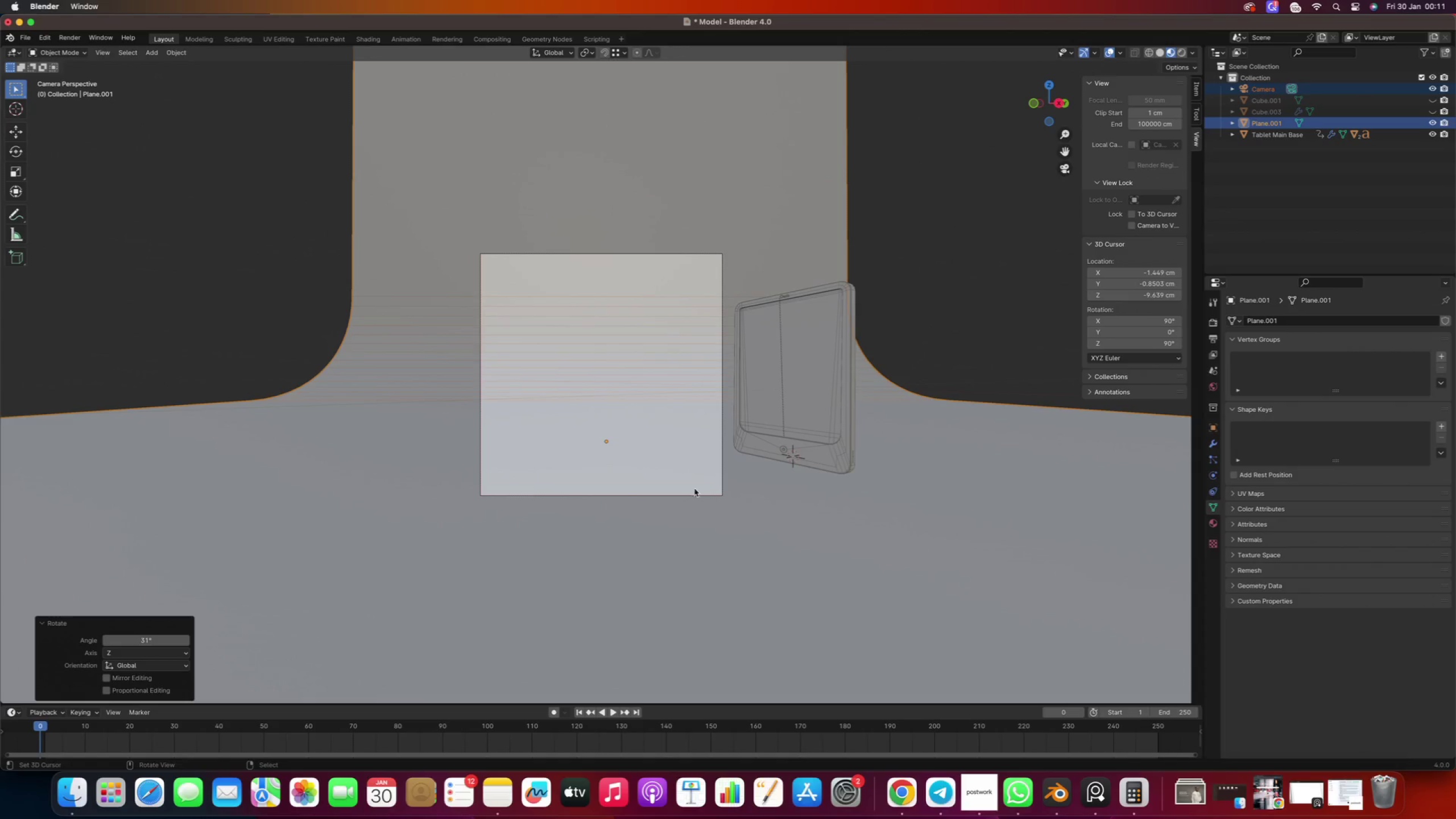 
type(gy)
 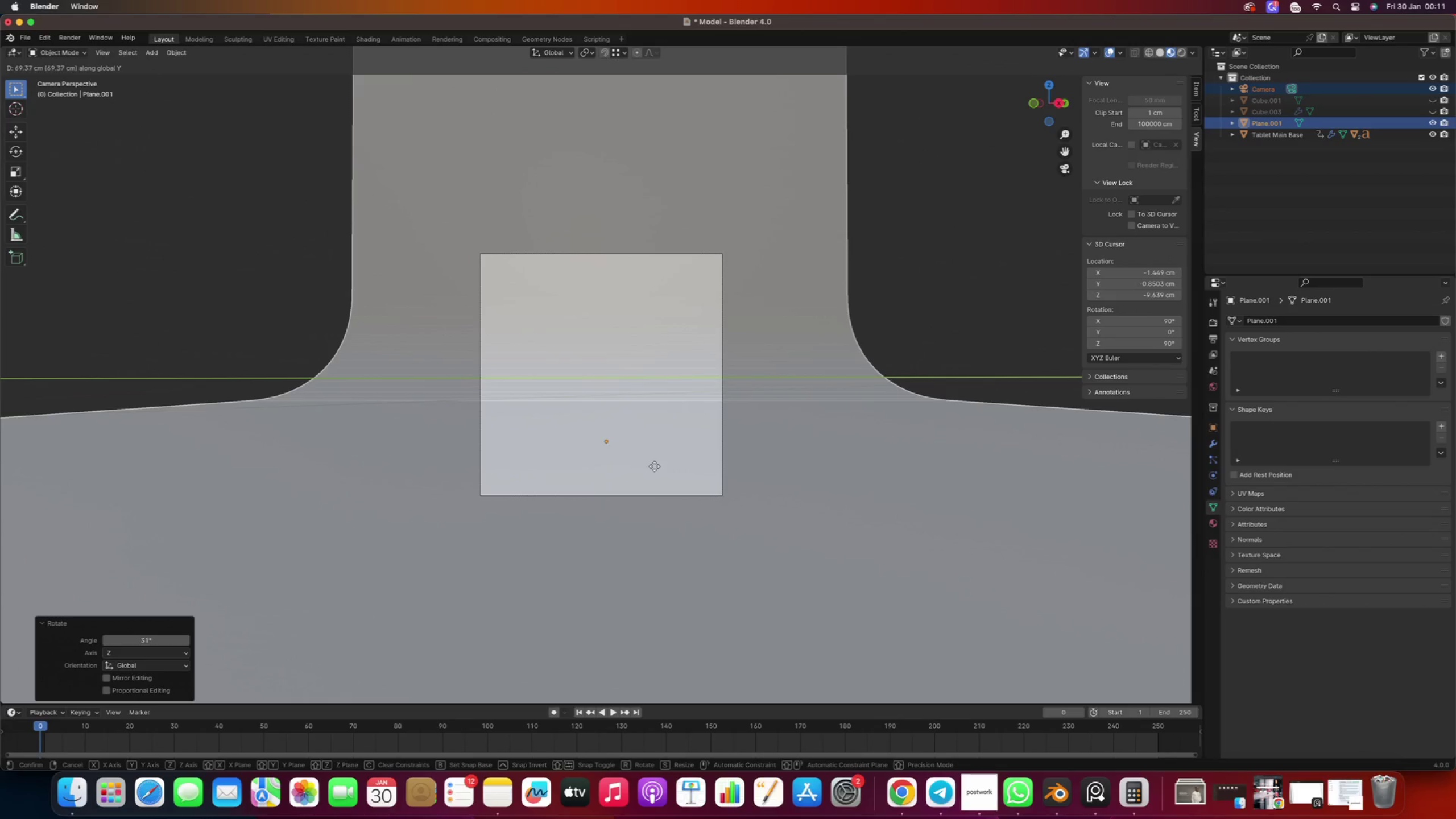 
hold_key(key=ShiftRight, duration=3.56)
left_click([563, 479])
 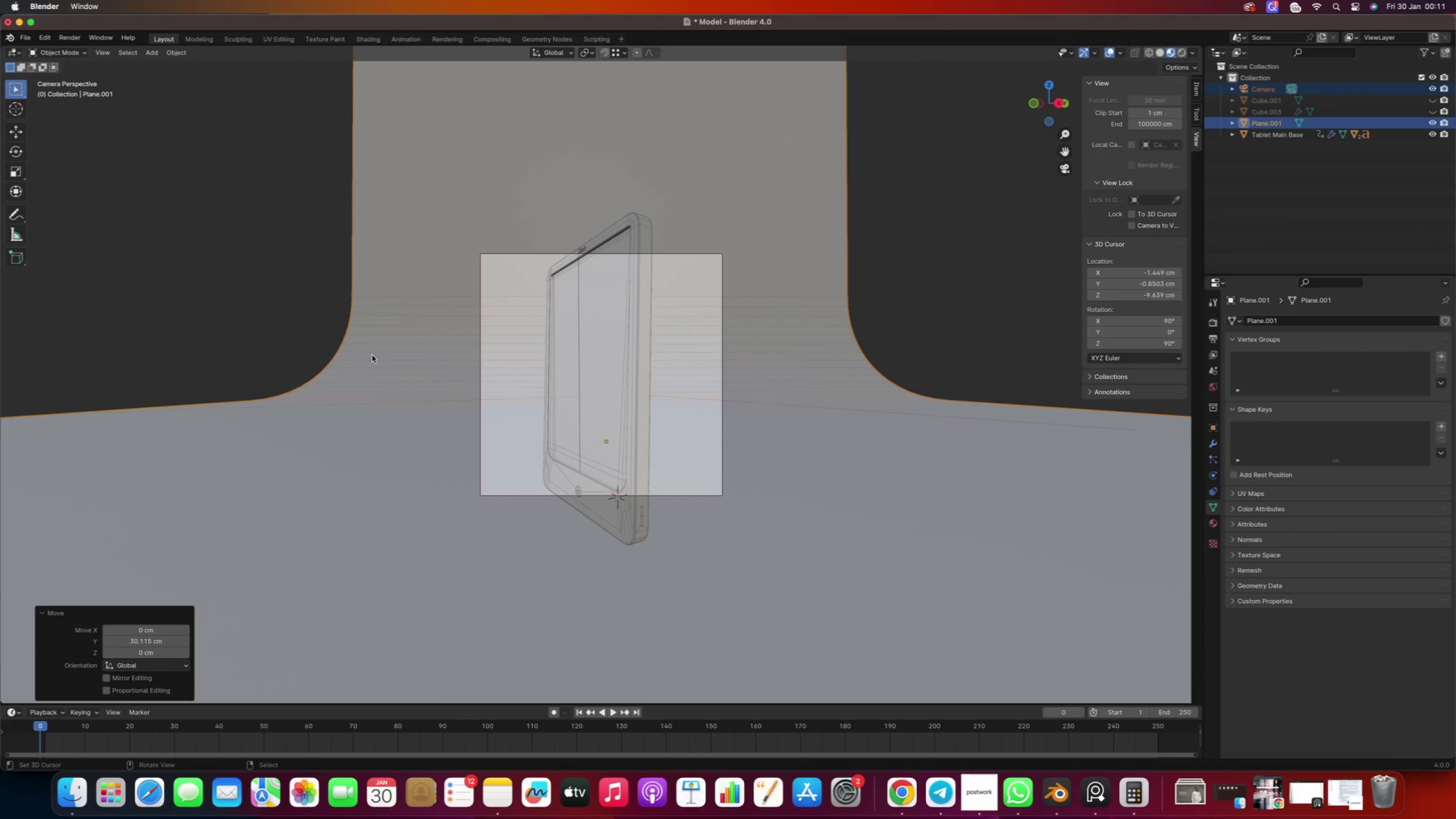 
right_click([313, 335])
 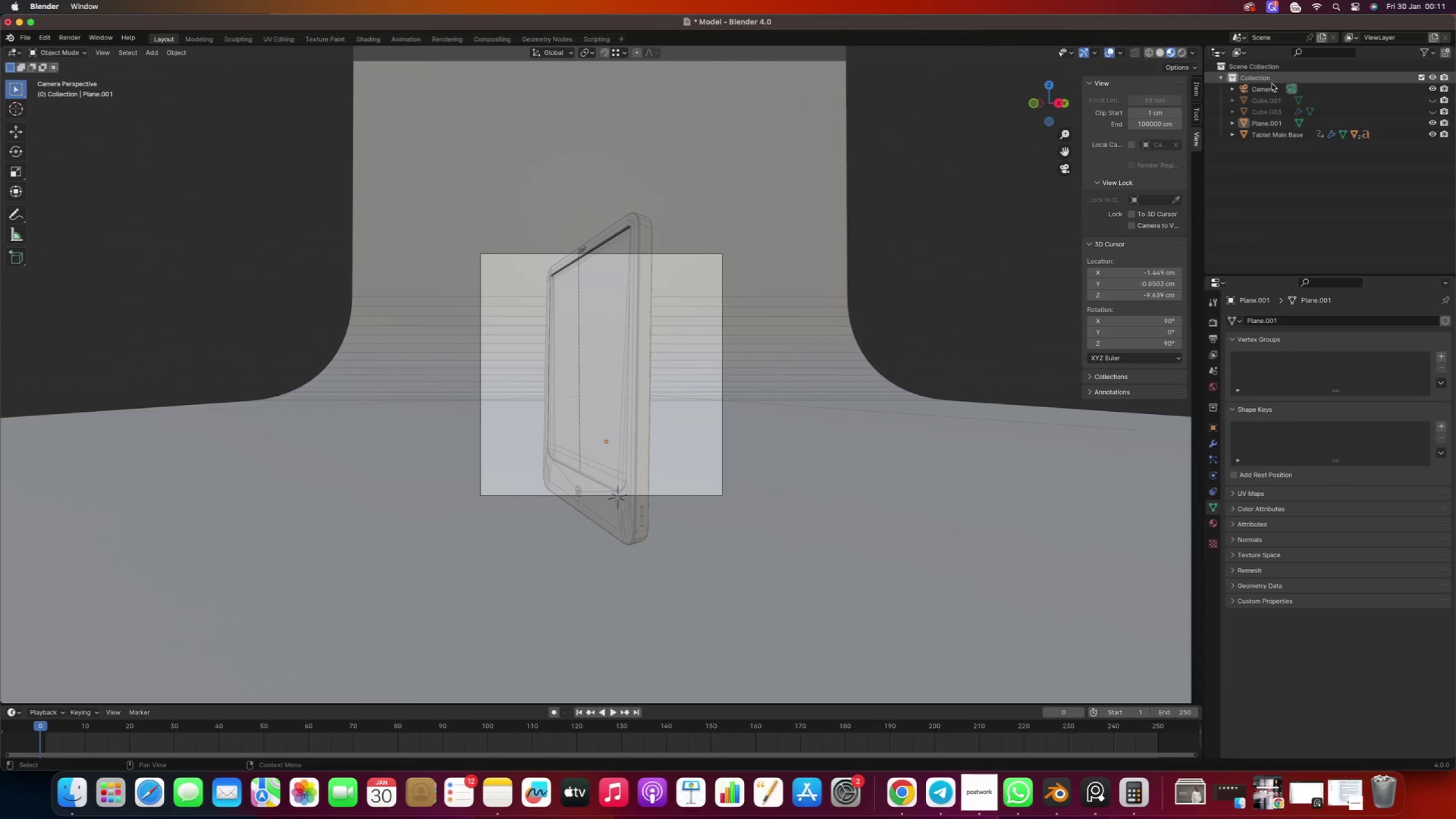 
left_click([1270, 85])
 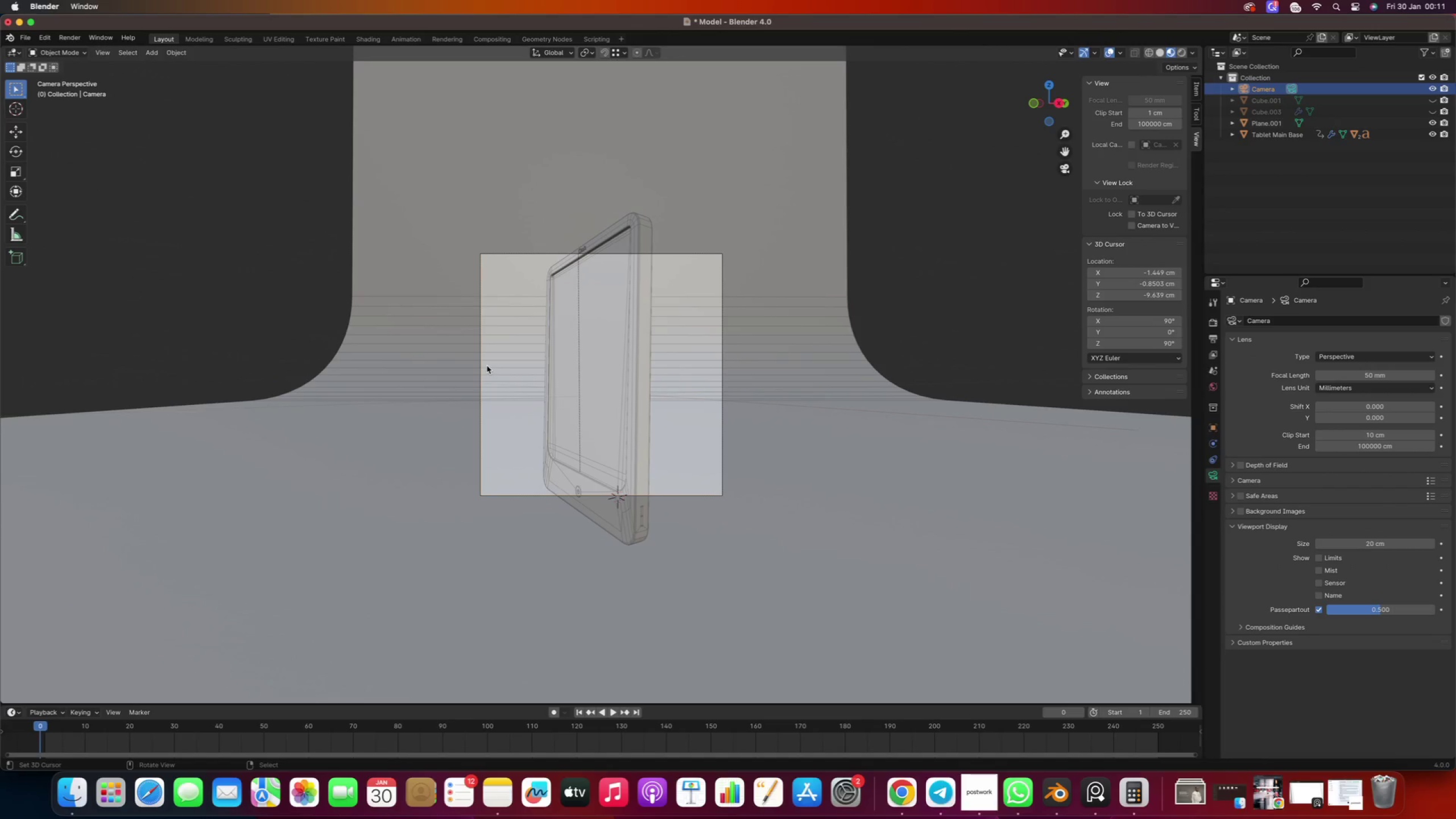 
type(gzz)
 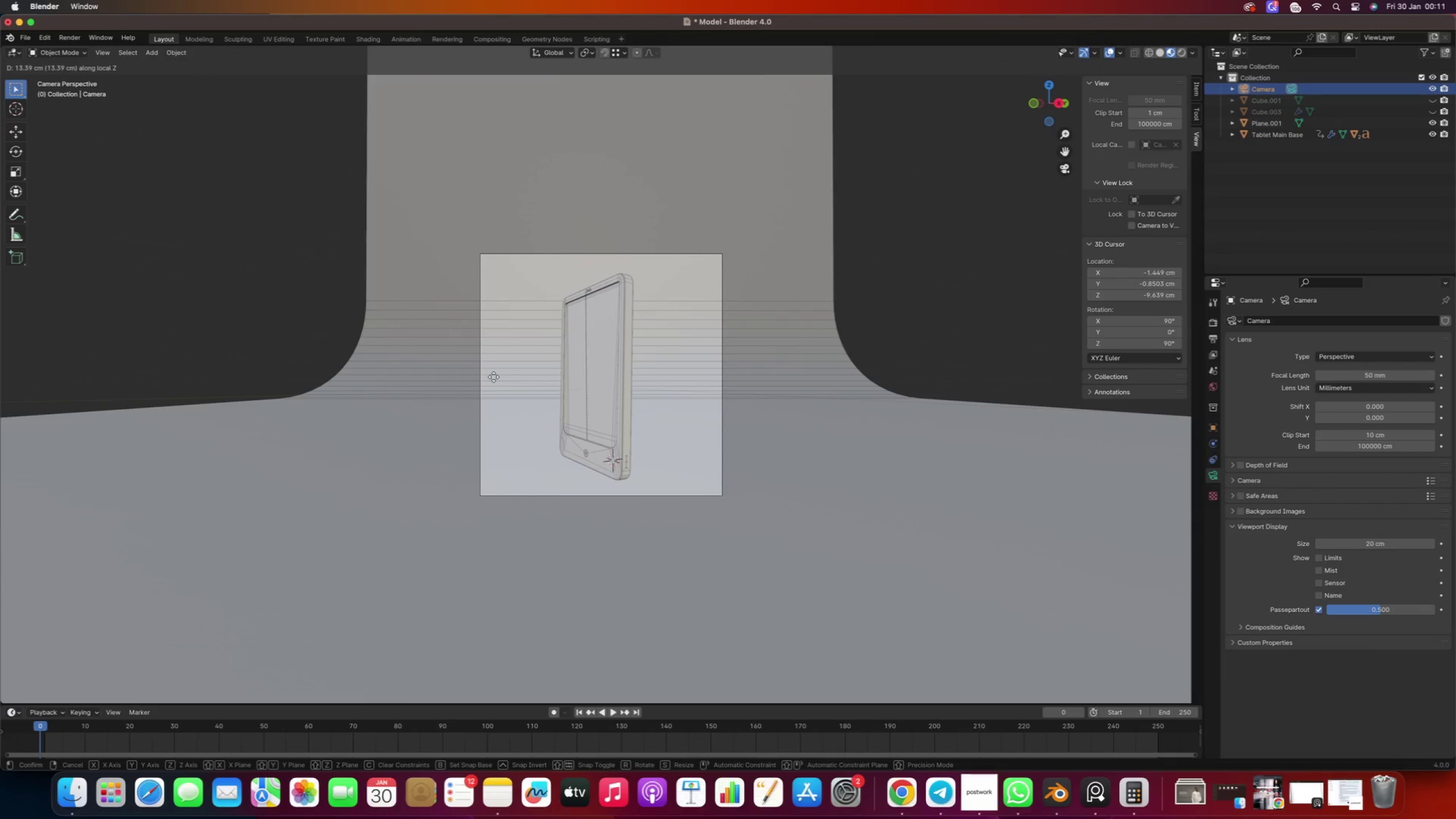 
left_click([493, 378])
 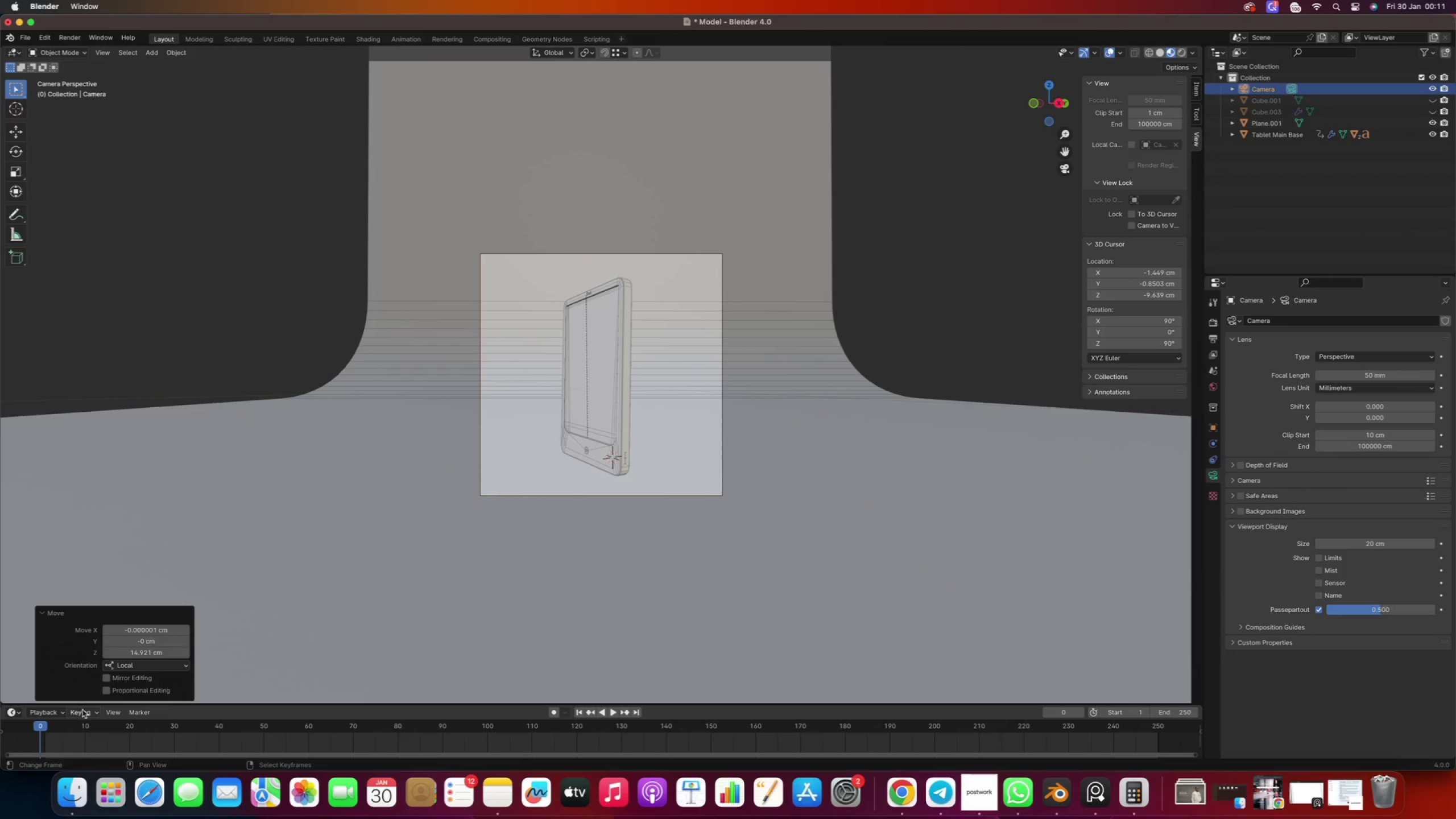 
left_click_drag(start_coordinate=[43, 727], to_coordinate=[805, 622])
 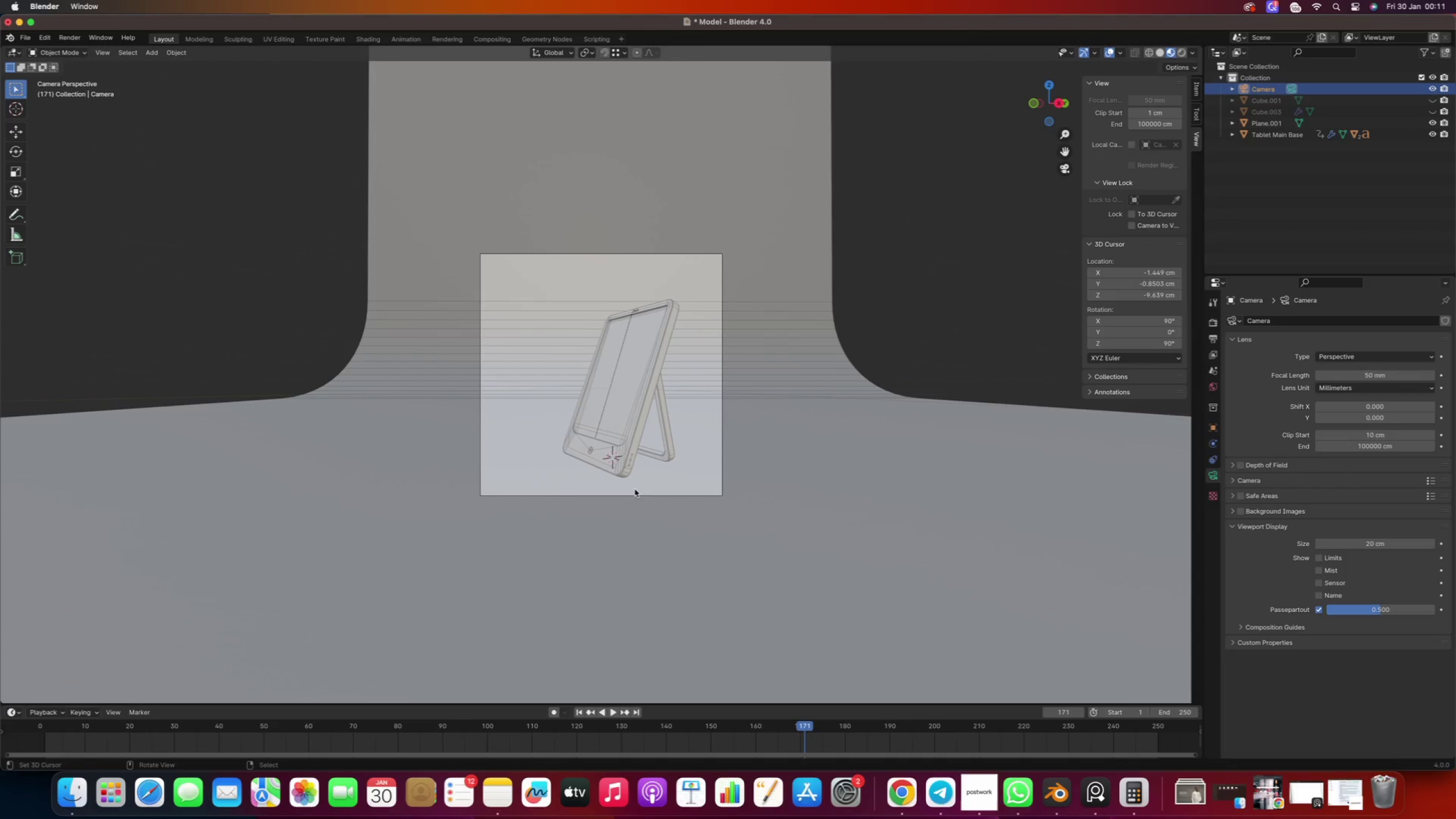 
right_click([646, 494])
 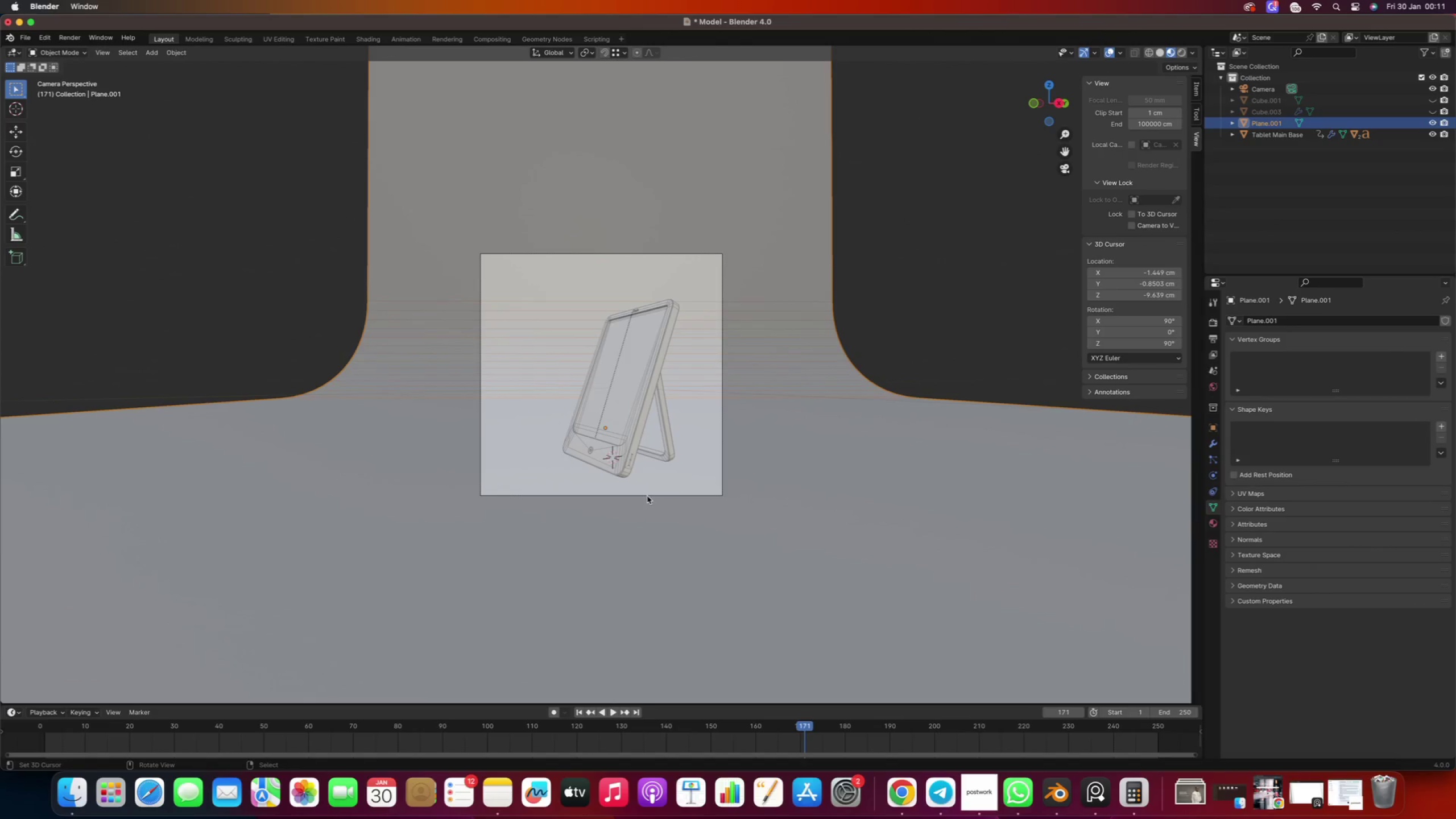 
right_click([648, 497])
 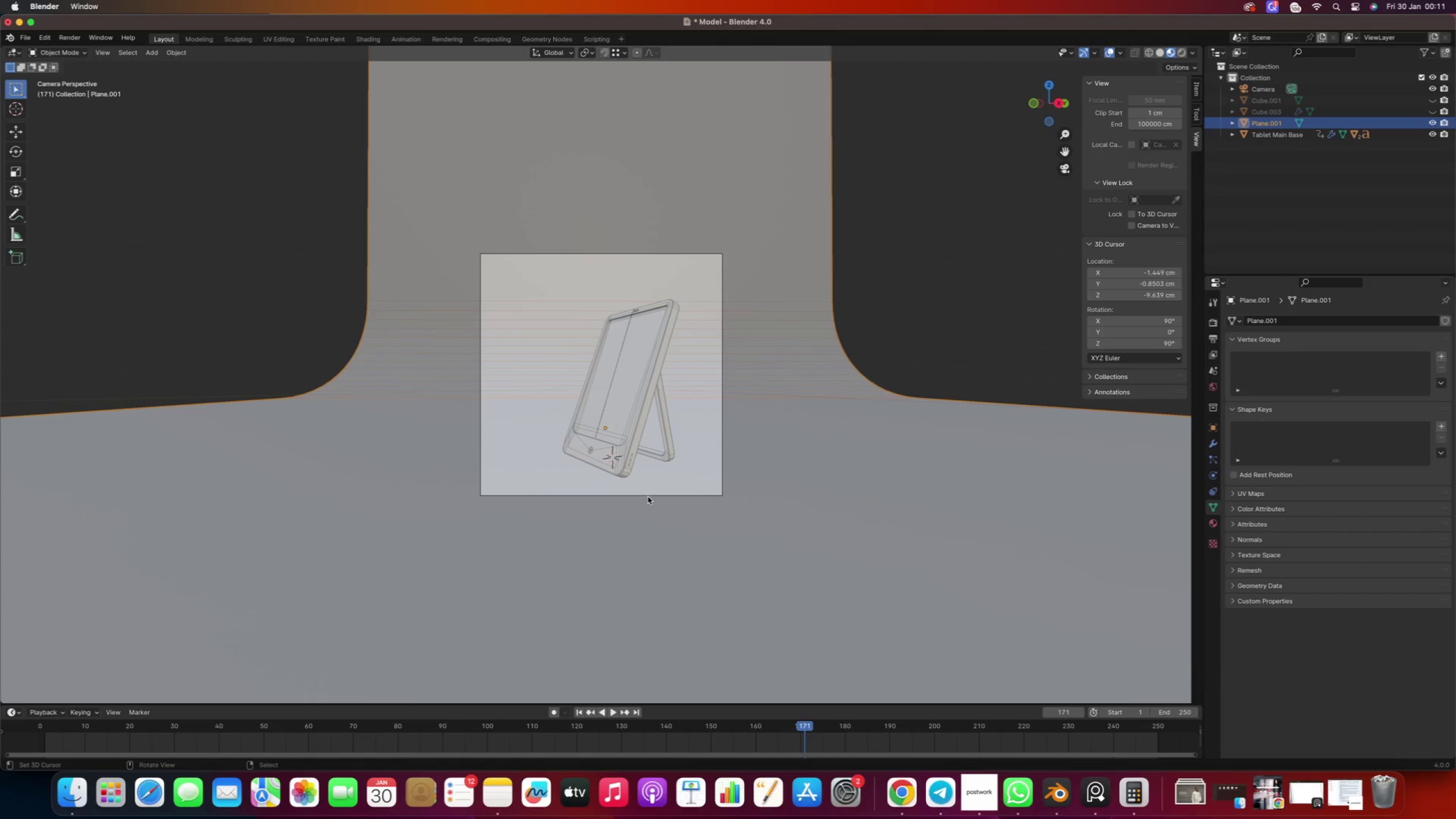 
right_click([650, 498])
 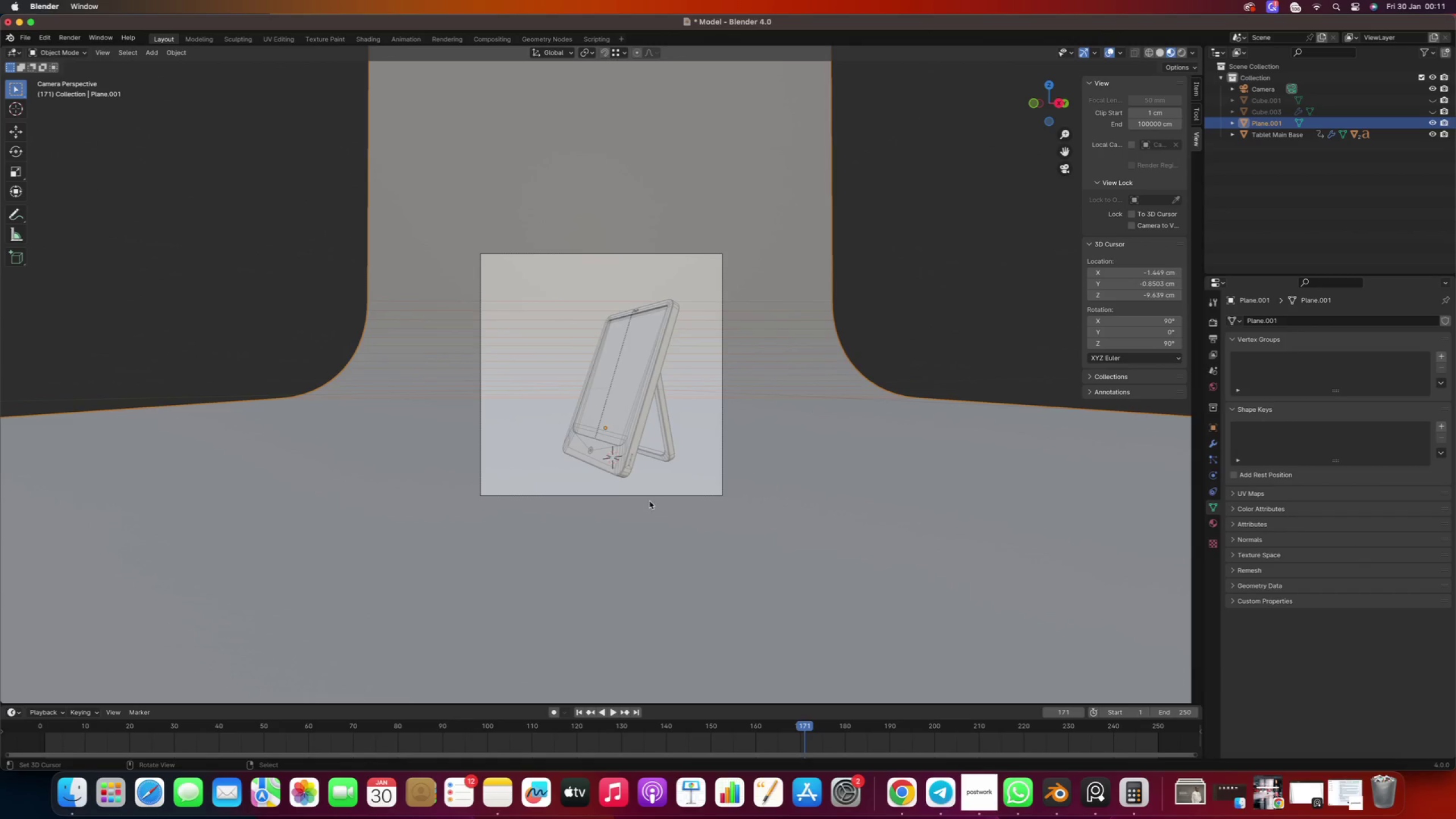 
right_click([650, 501])
 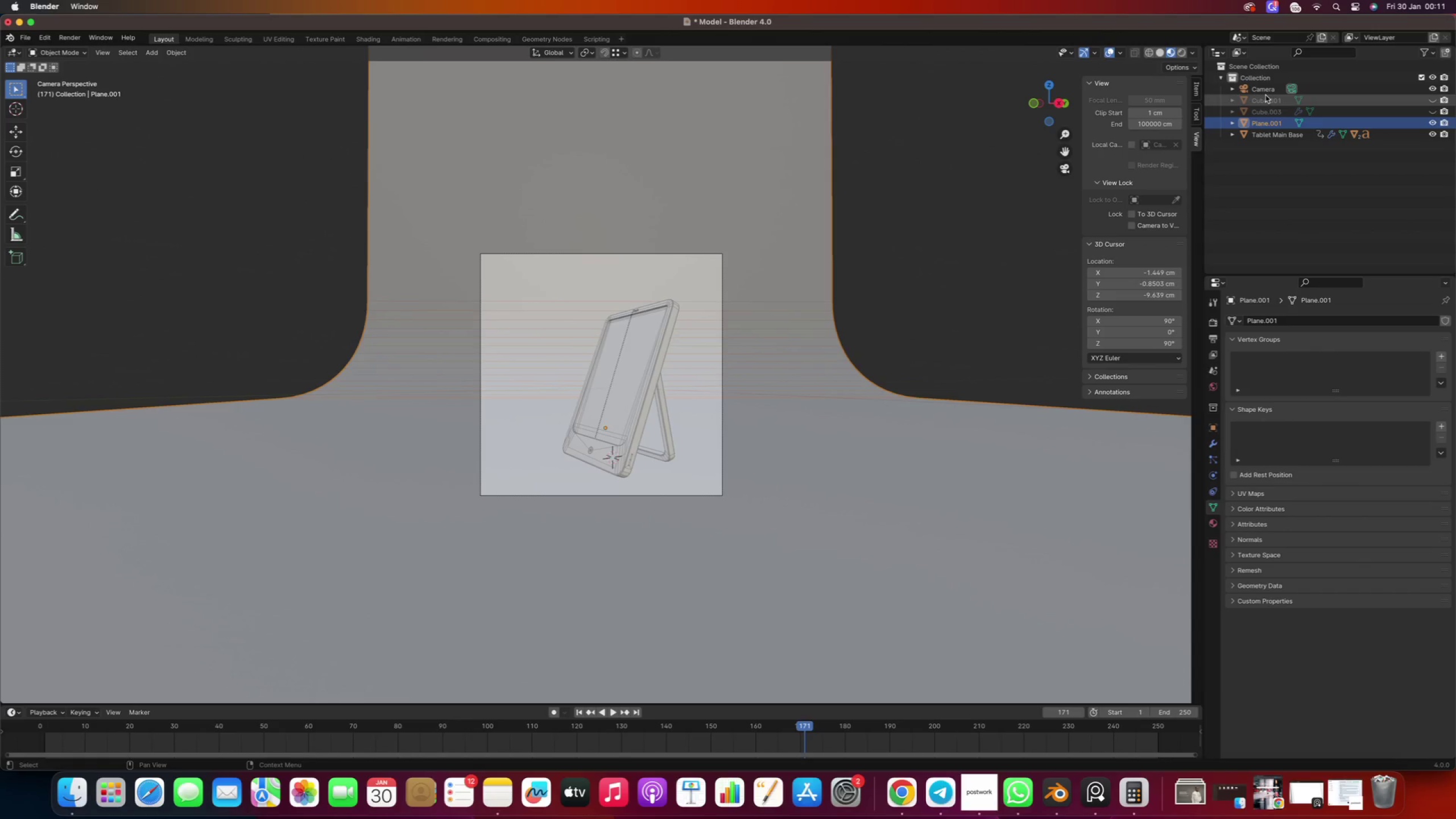 
left_click([1264, 93])
 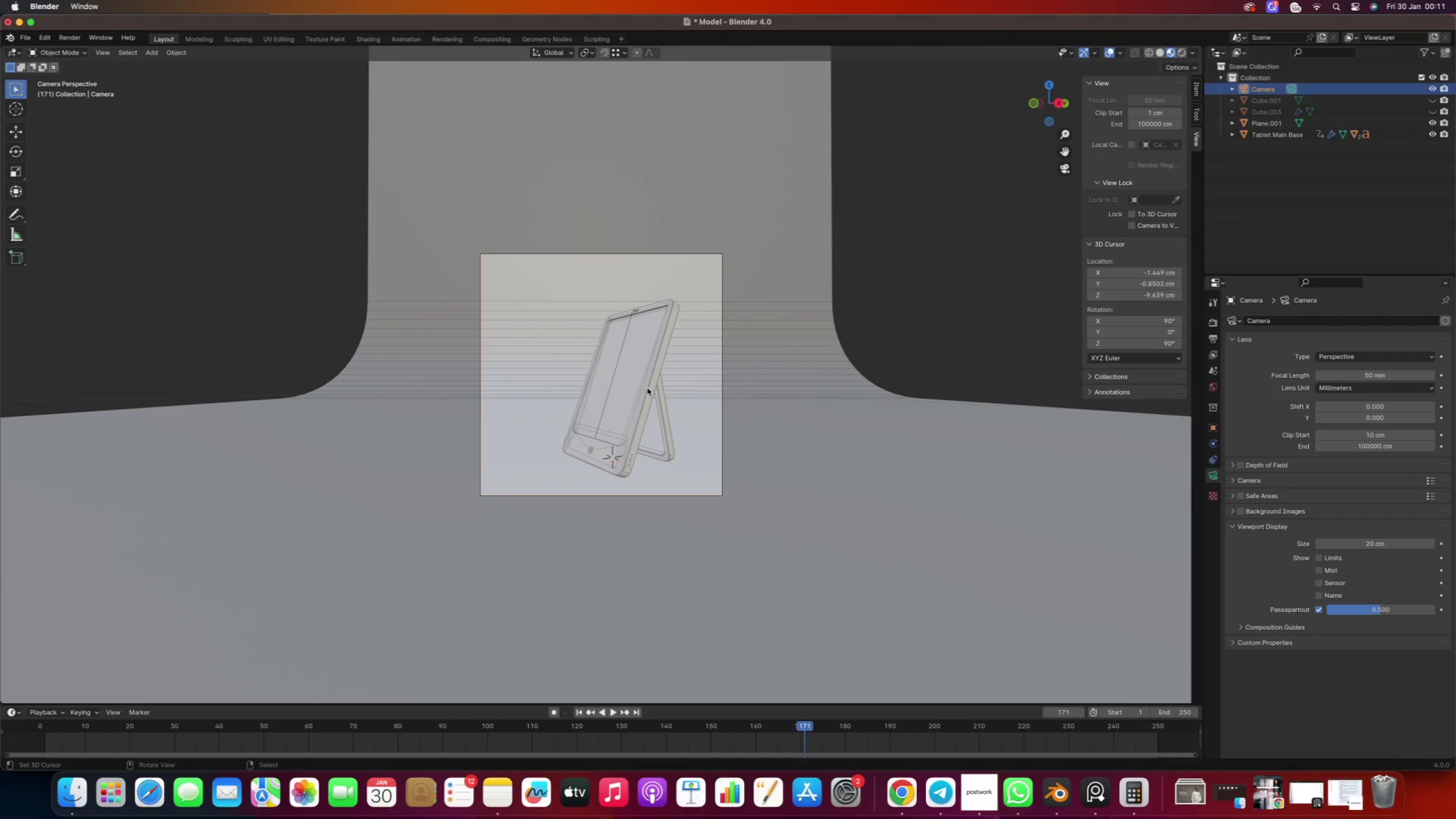 
type(gzz)
 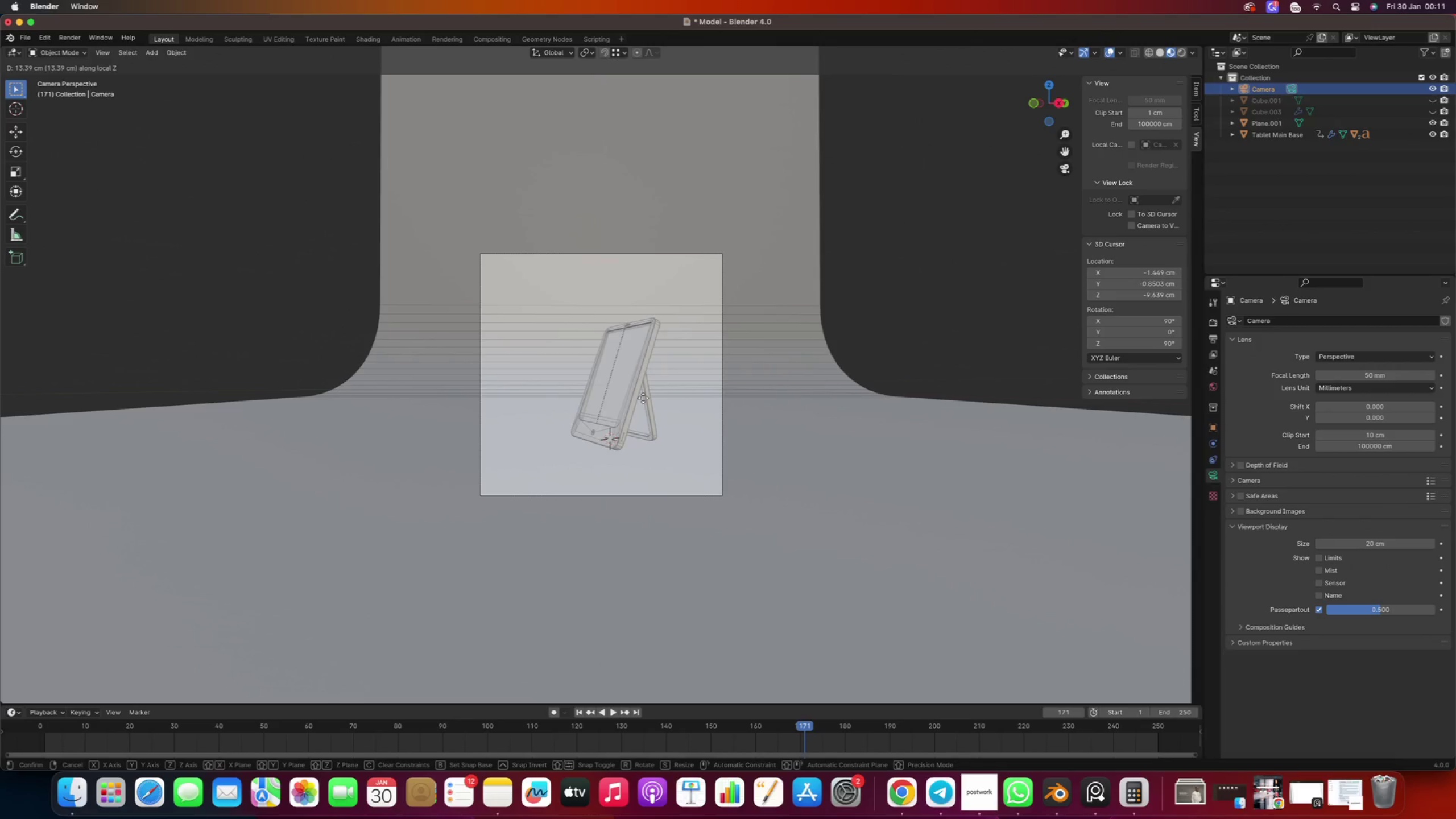 
left_click([643, 400])
 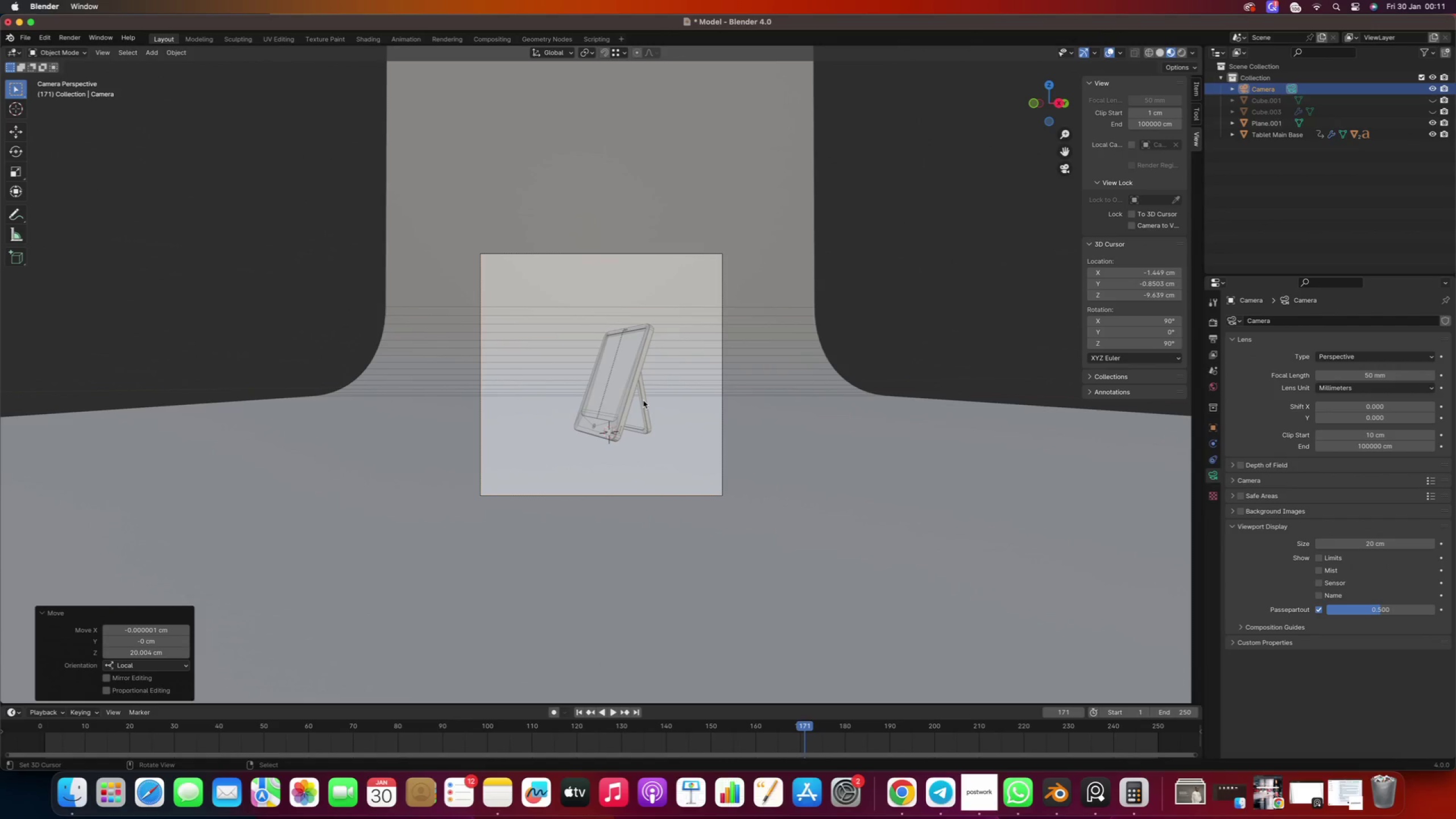 
type(gy)
 